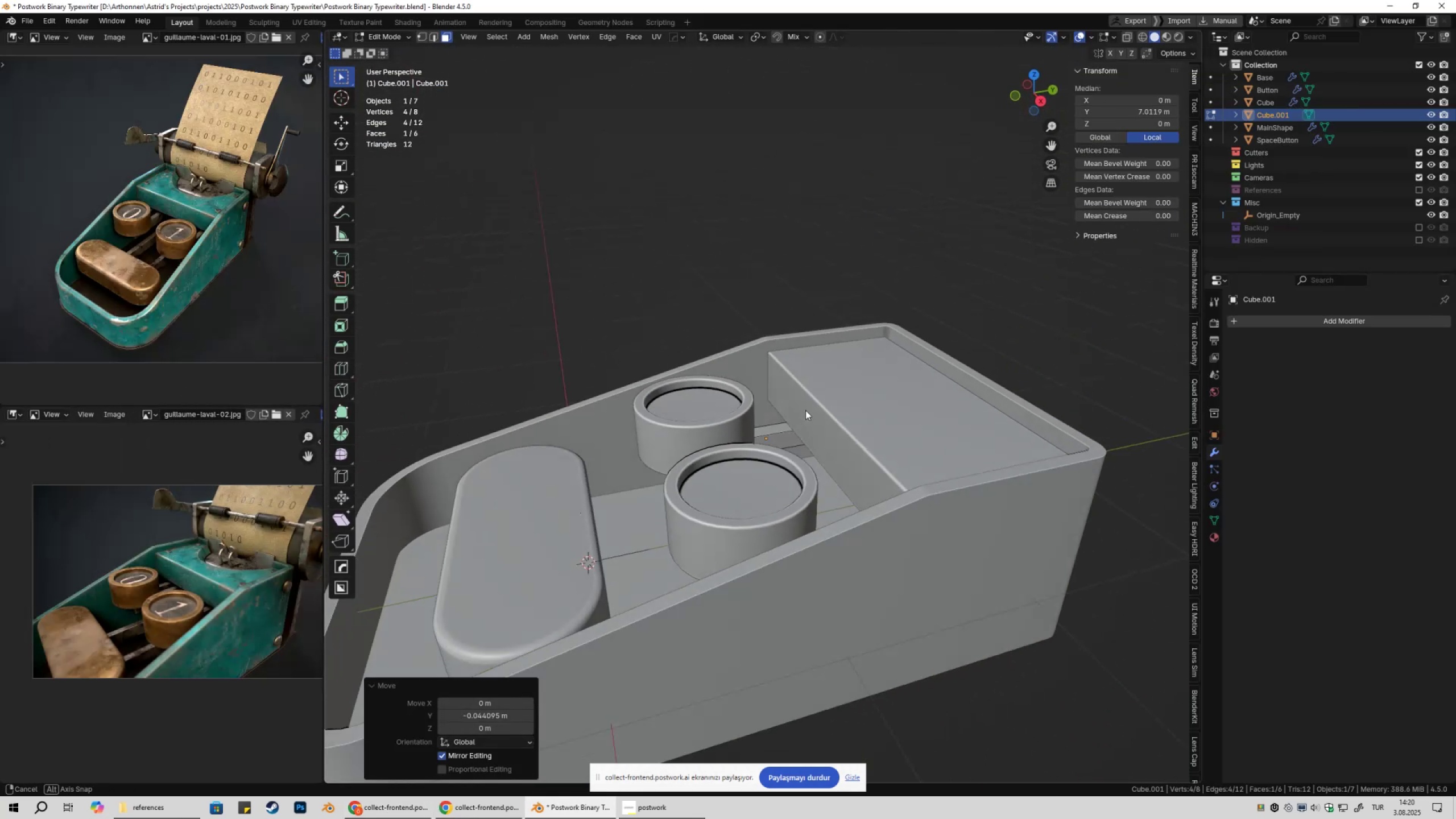 
type(gy)
 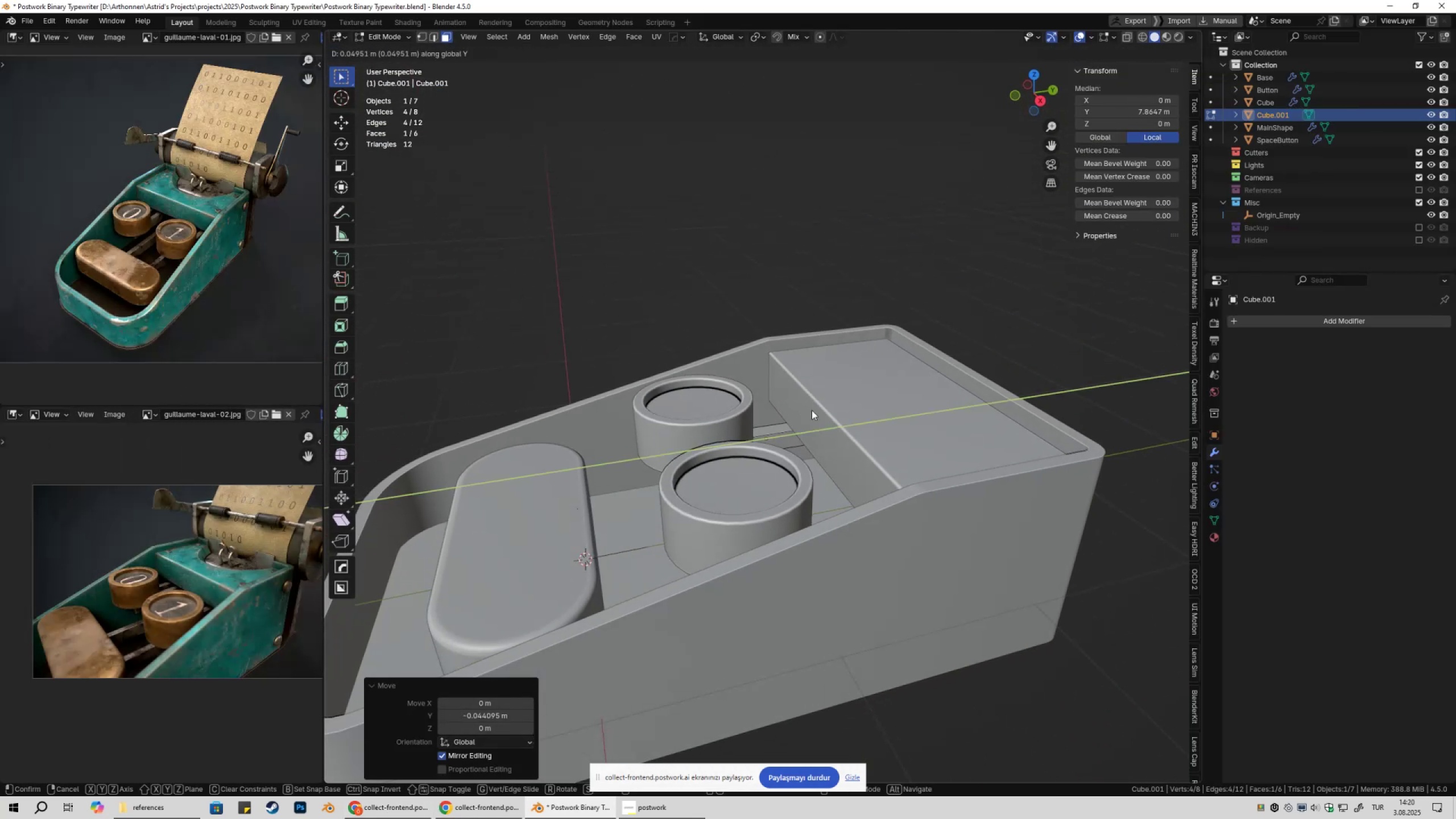 
left_click([812, 410])
 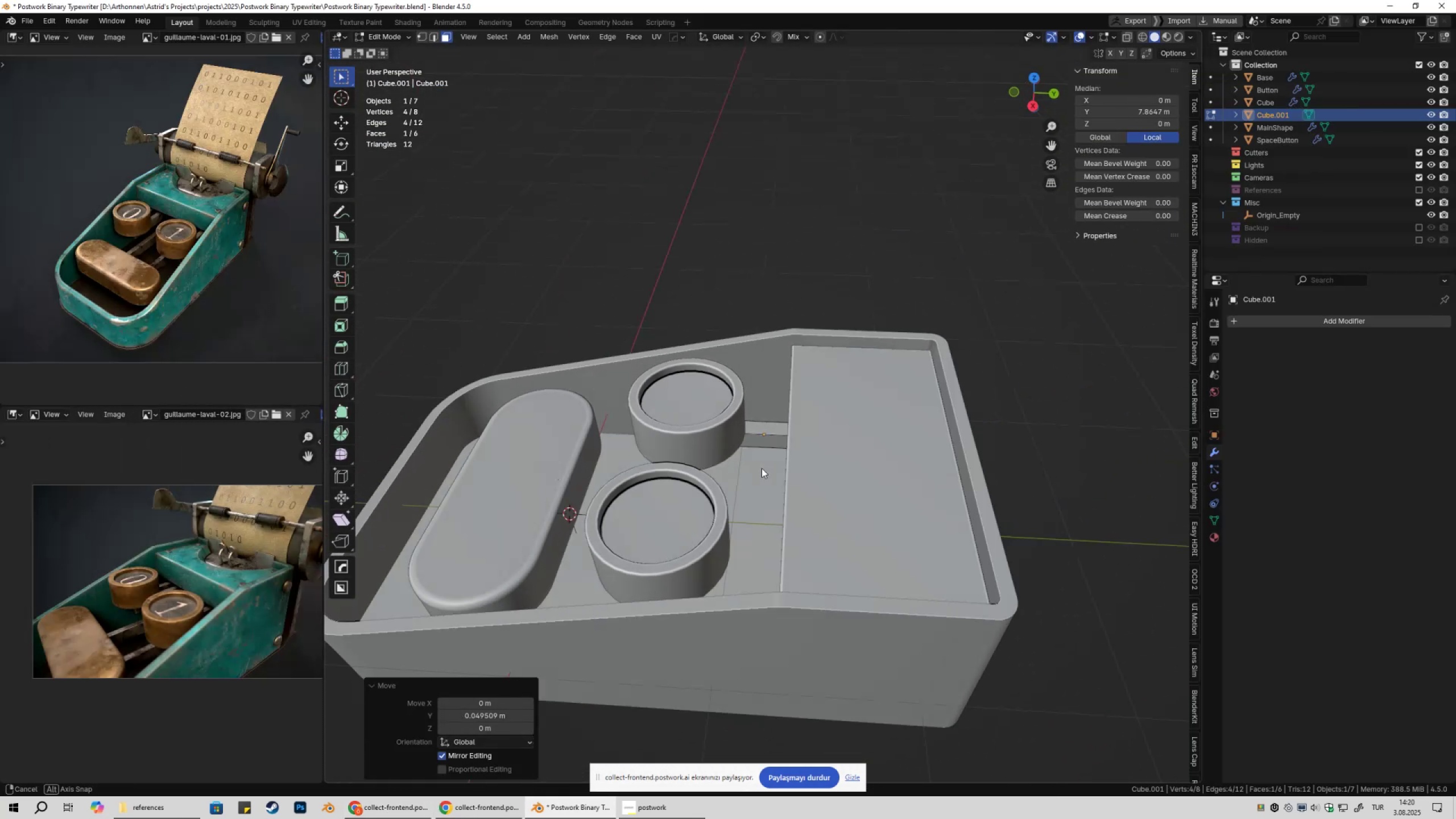 
key(Tab)
 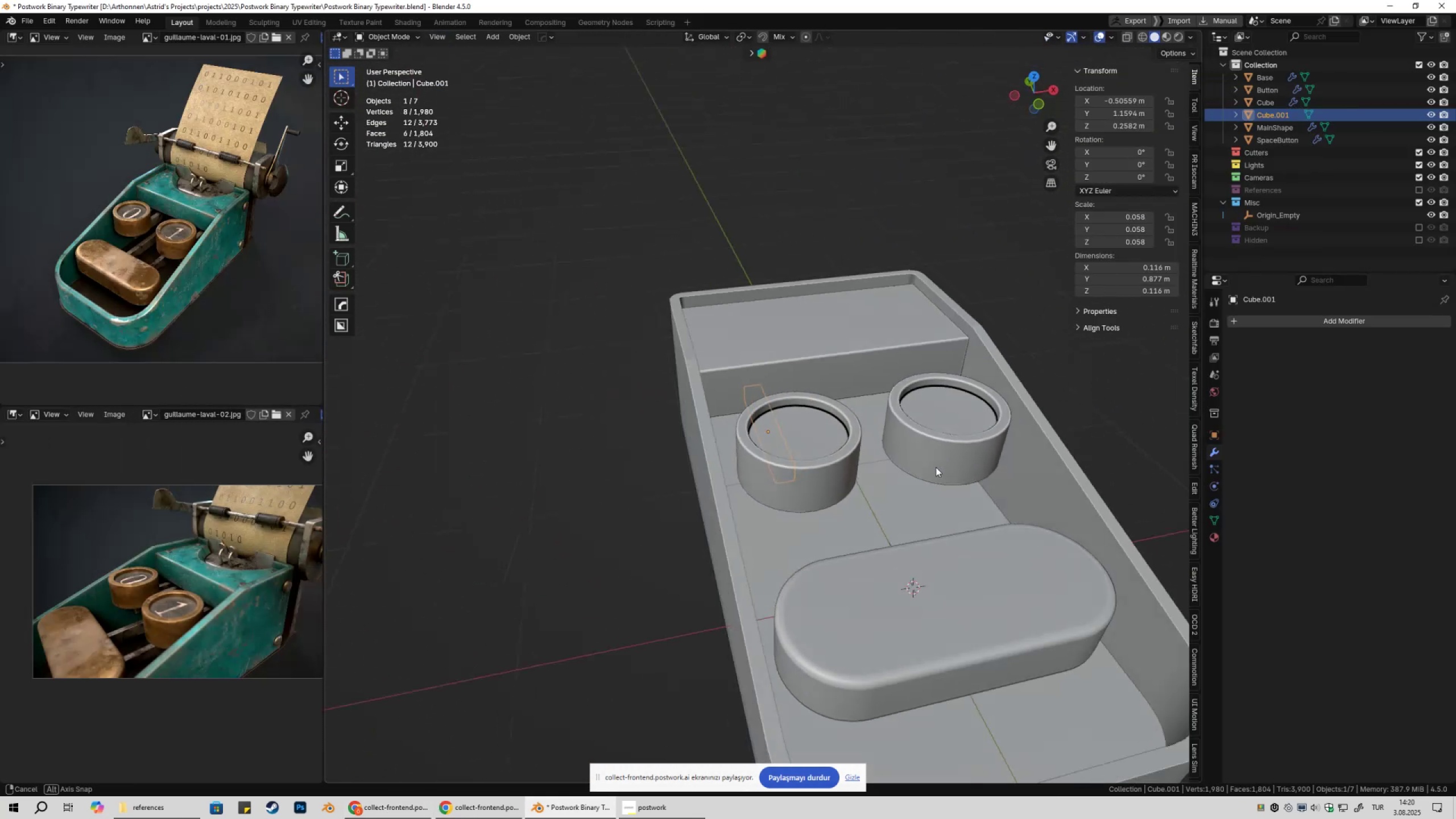 
hold_key(key=ControlLeft, duration=0.59)
left_click([1275, 213])
 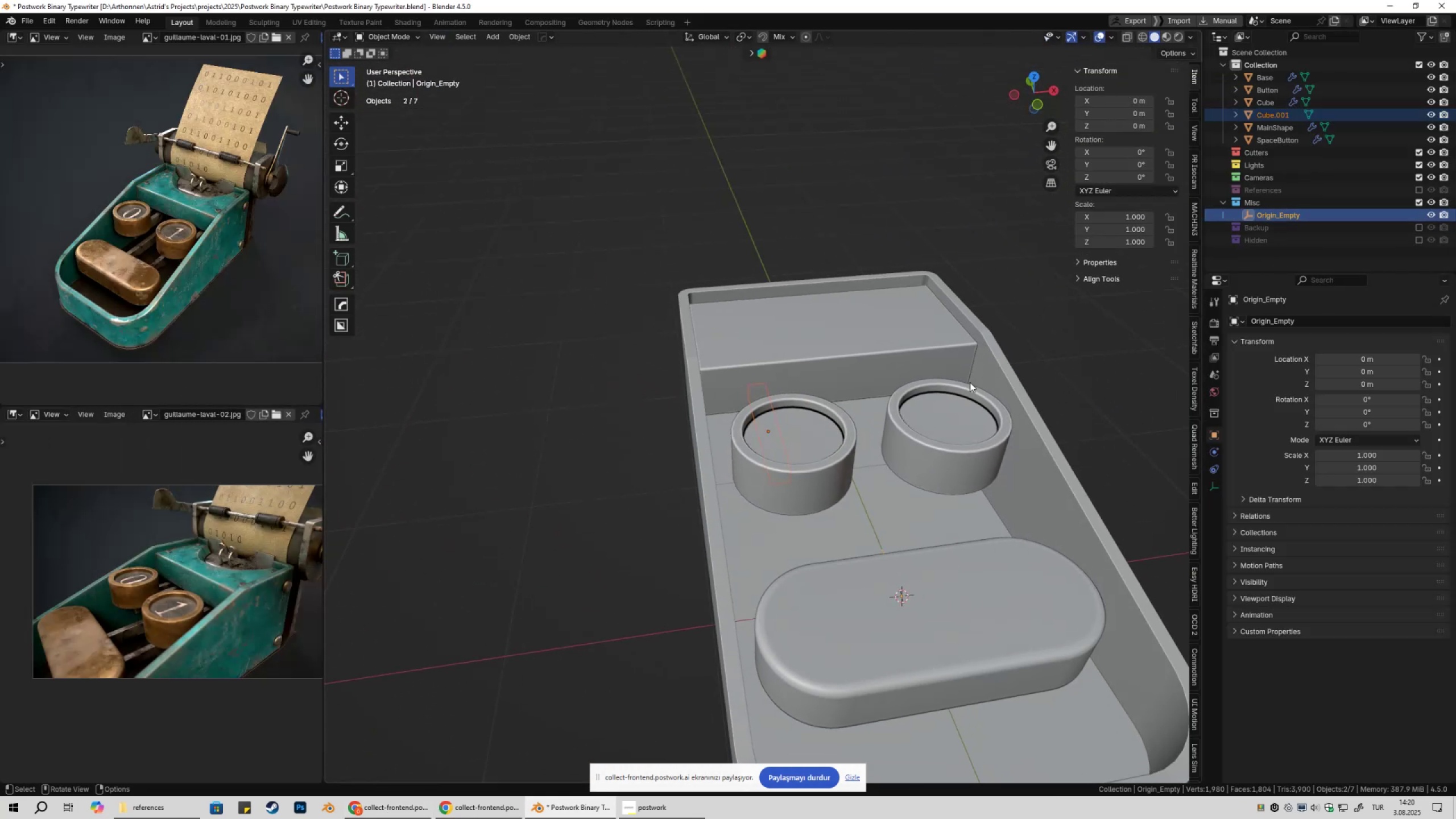 
scroll: coordinate [825, 491], scroll_direction: down, amount: 5.0
 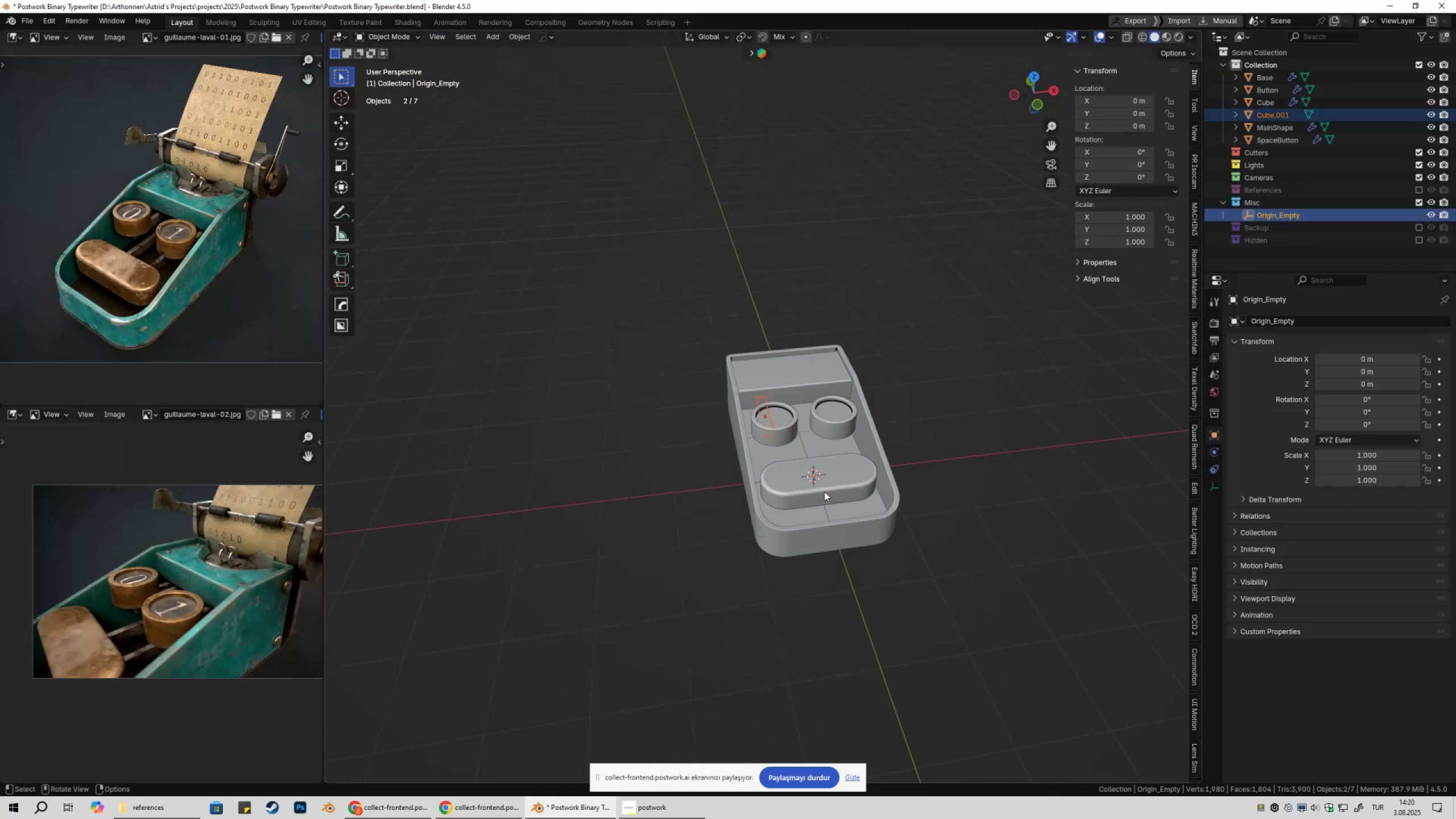 
key(Alt+X)
 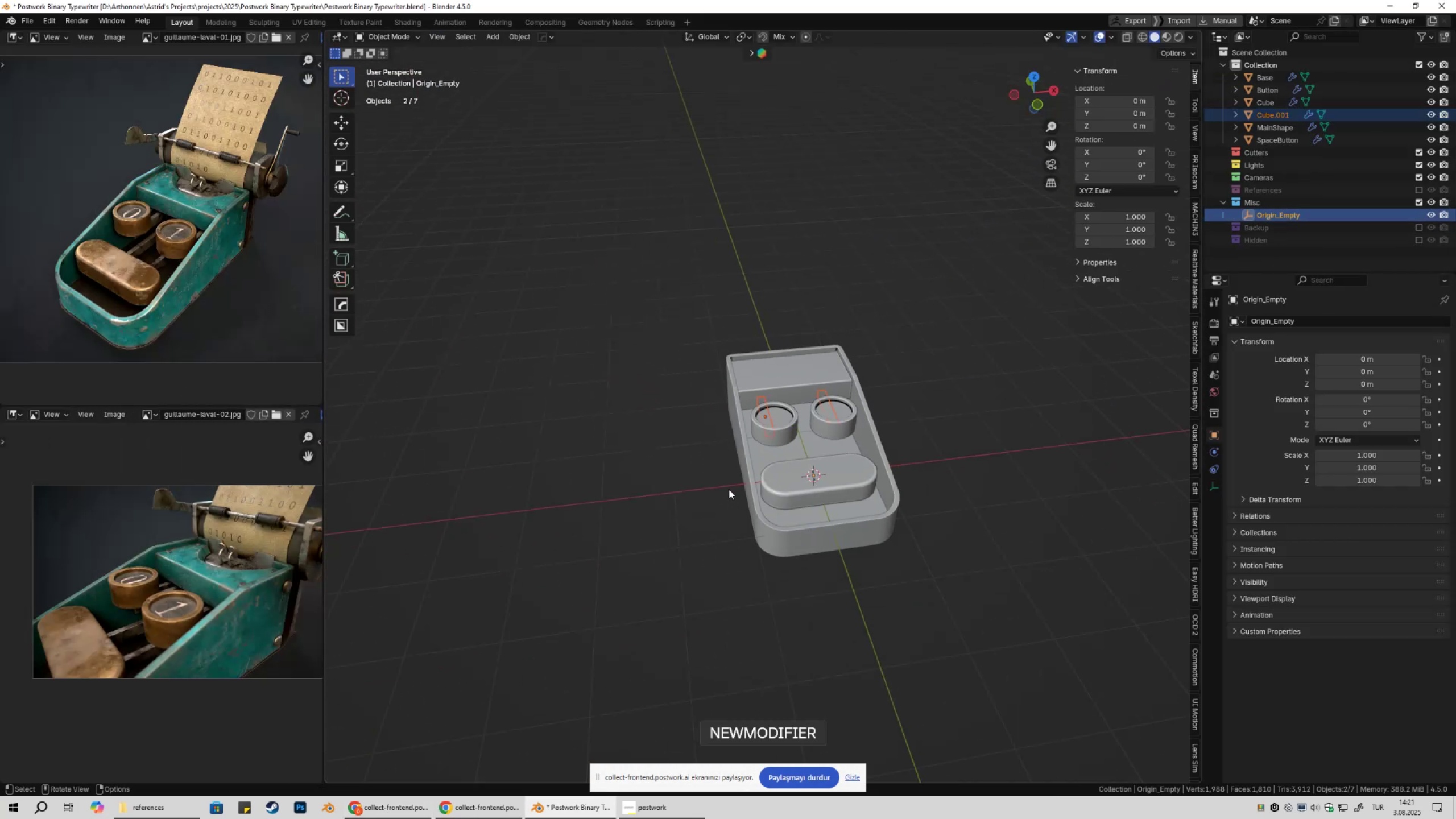 
double_click([1009, 388])
 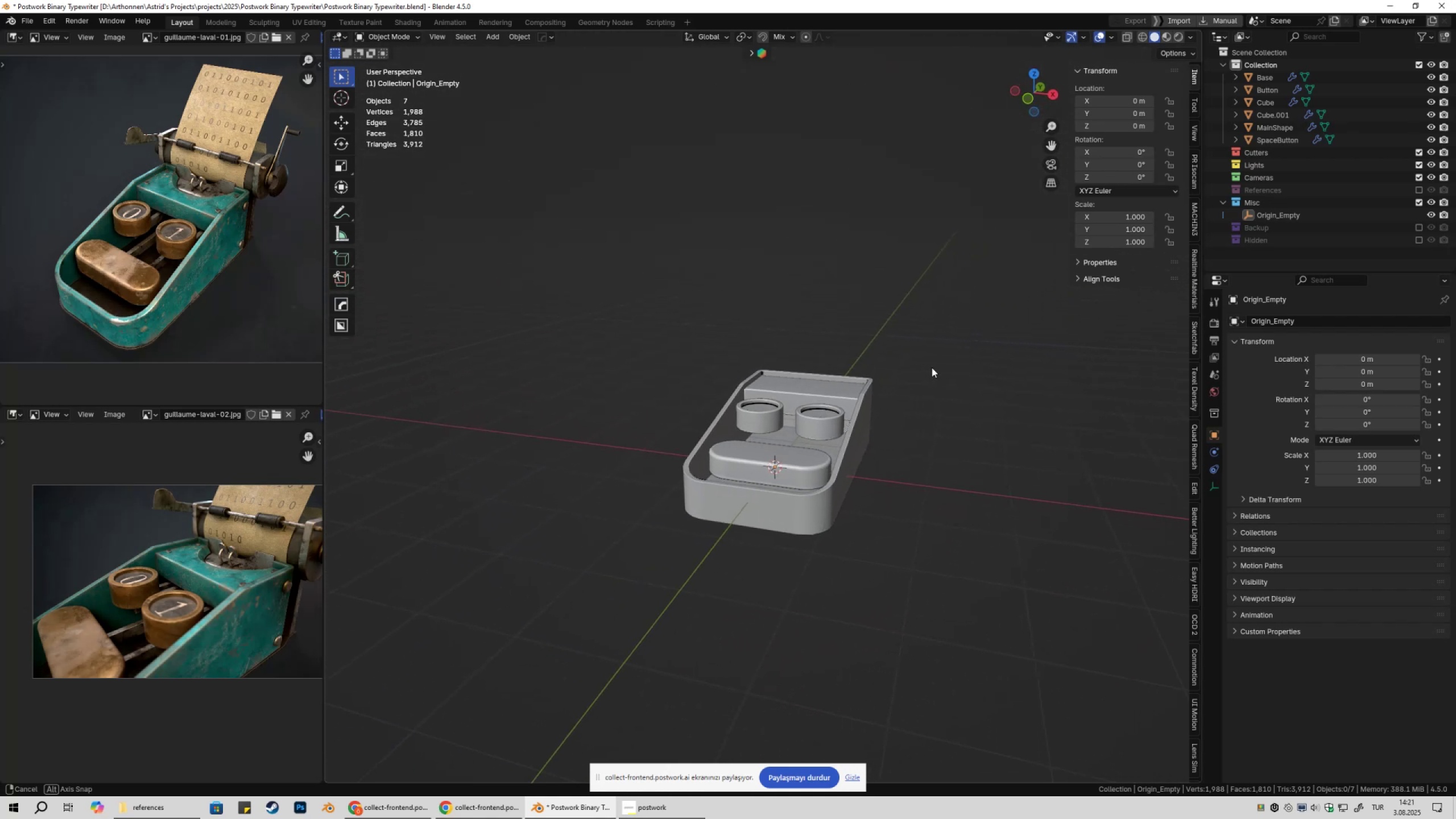 
scroll: coordinate [764, 539], scroll_direction: up, amount: 10.0
 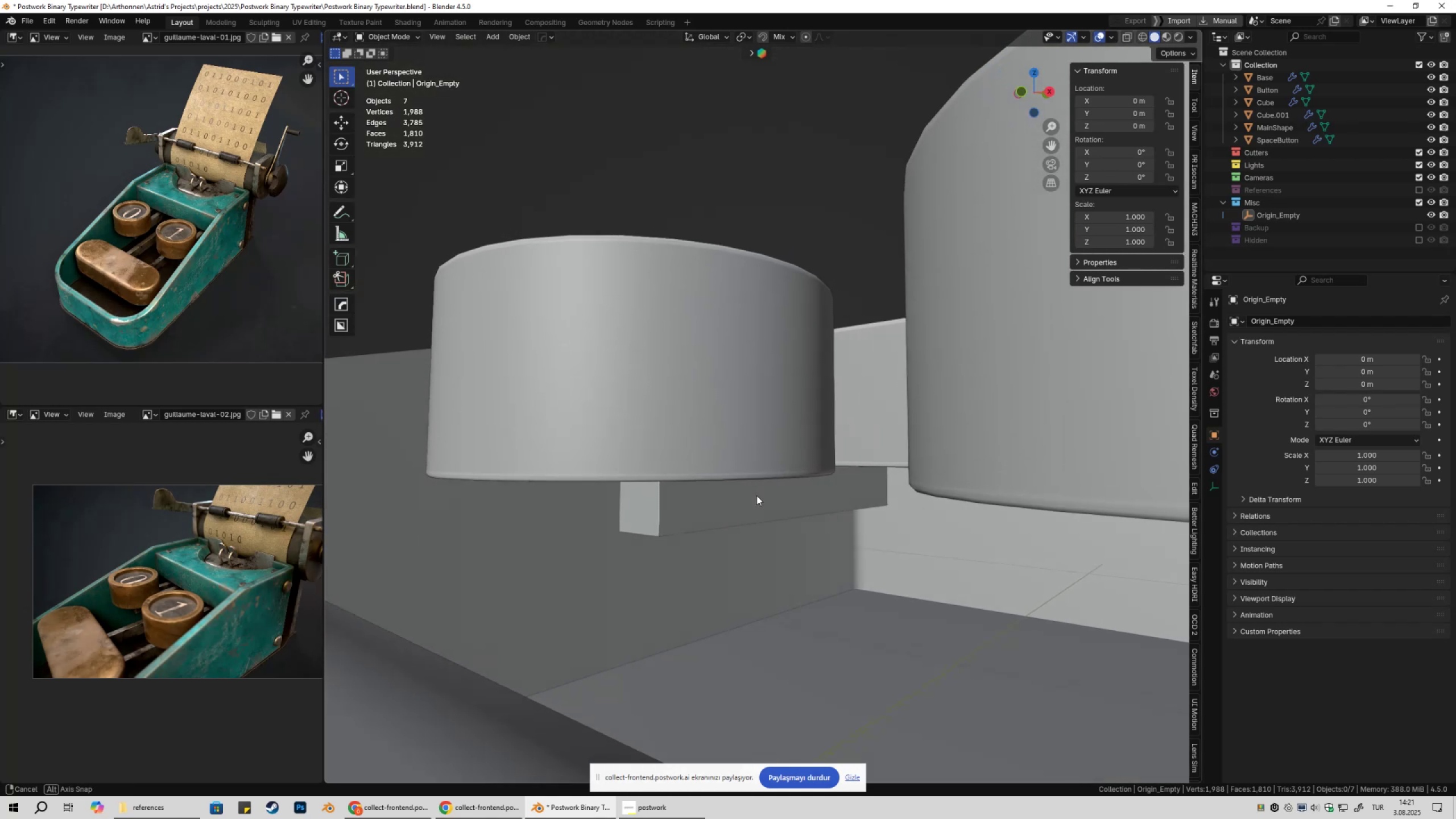 
hold_key(key=ShiftLeft, duration=0.33)
 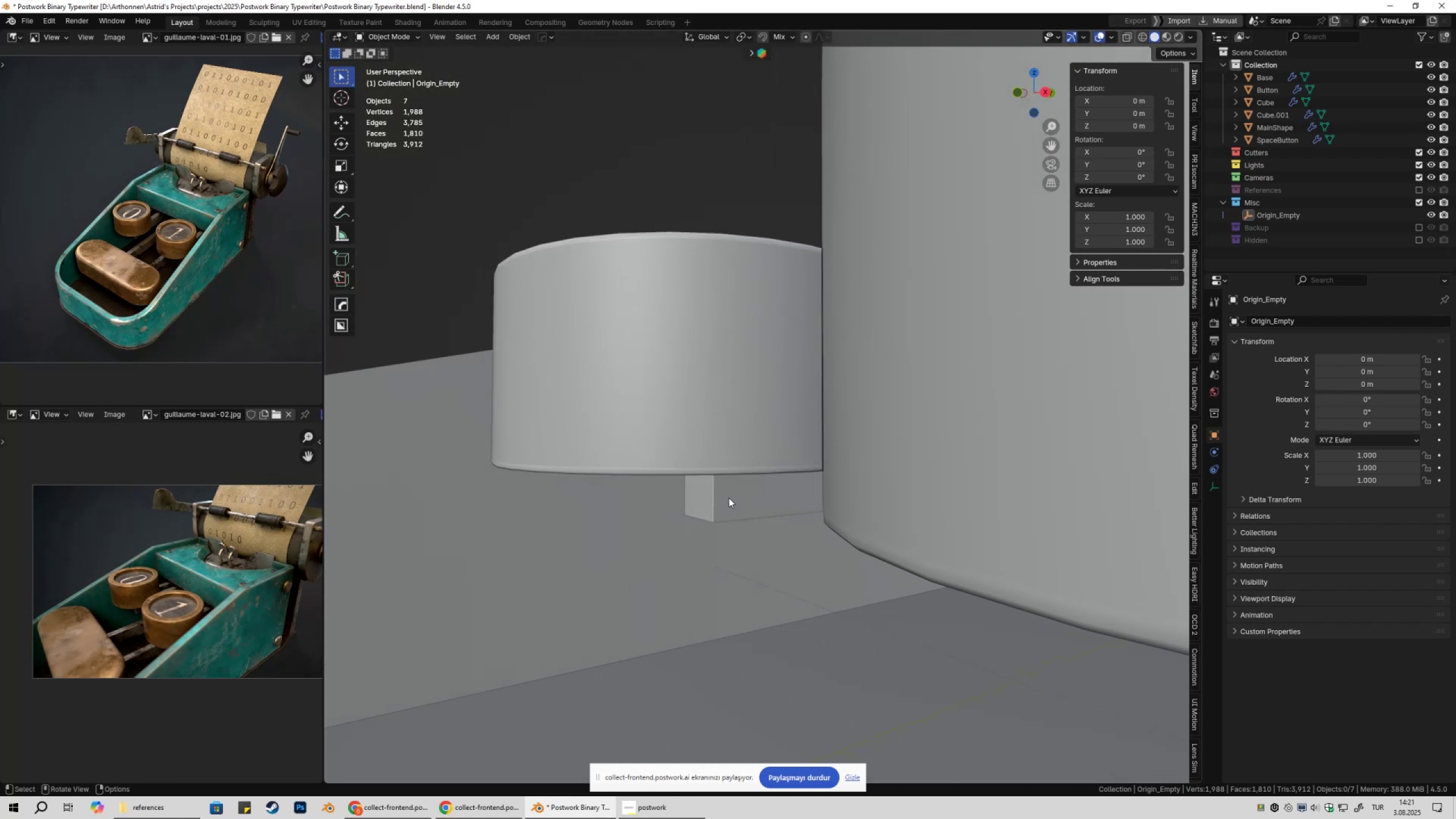 
scroll: coordinate [743, 574], scroll_direction: down, amount: 6.0
 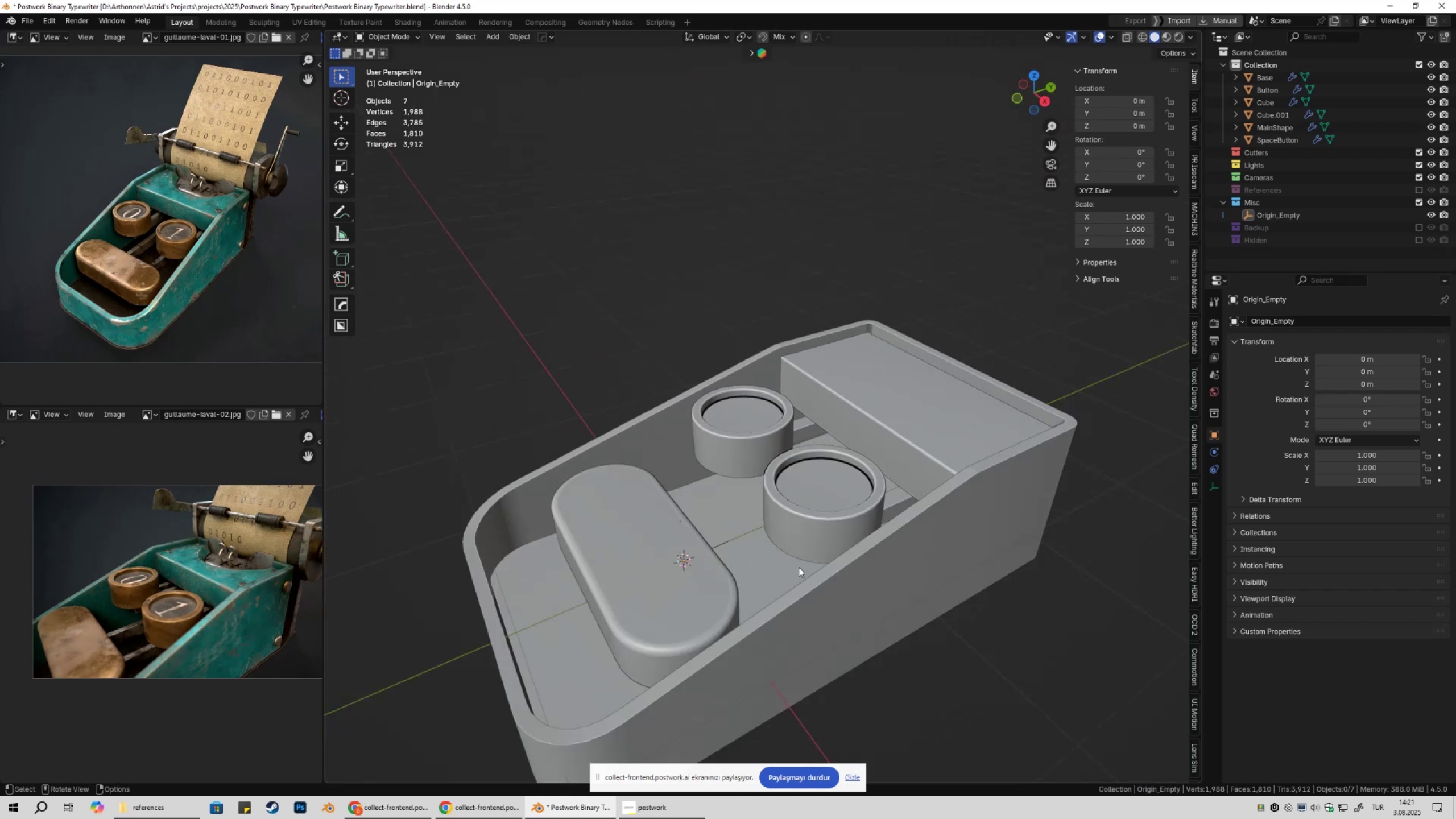 
key(Shift+ShiftLeft)
 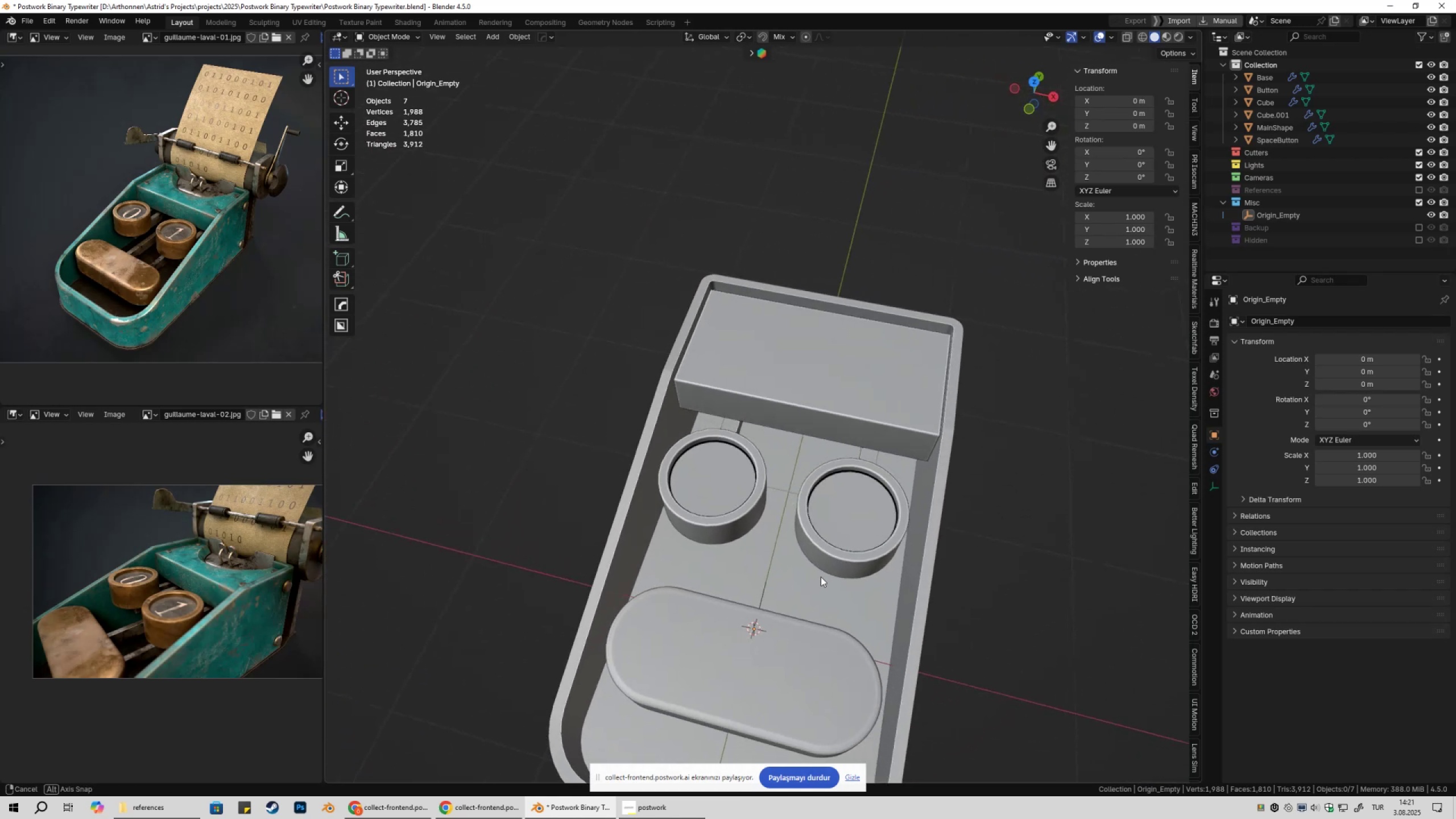 
key(Shift+ShiftLeft)
 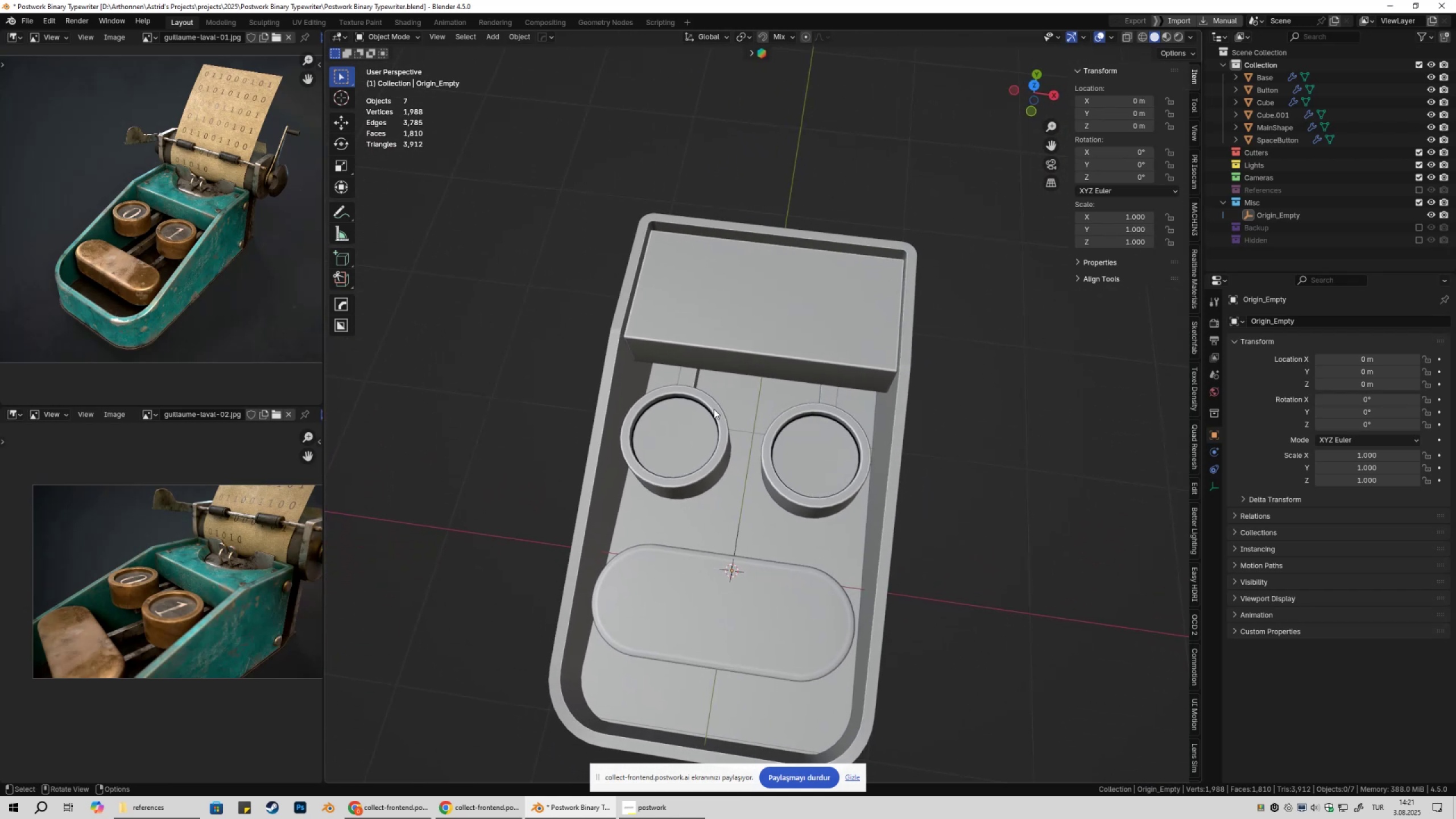 
left_click([694, 381])
 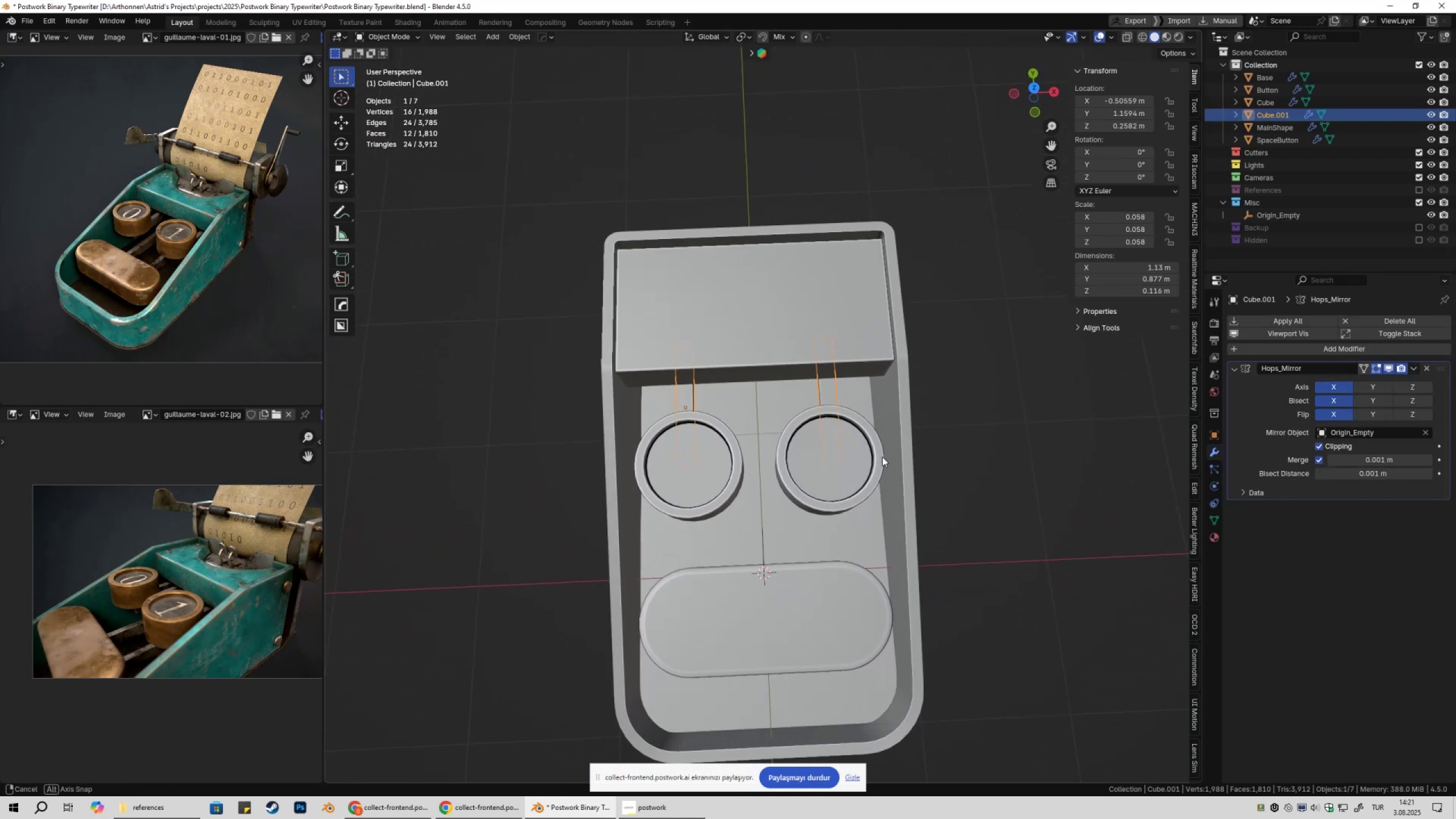 
key(Shift+ShiftLeft)
 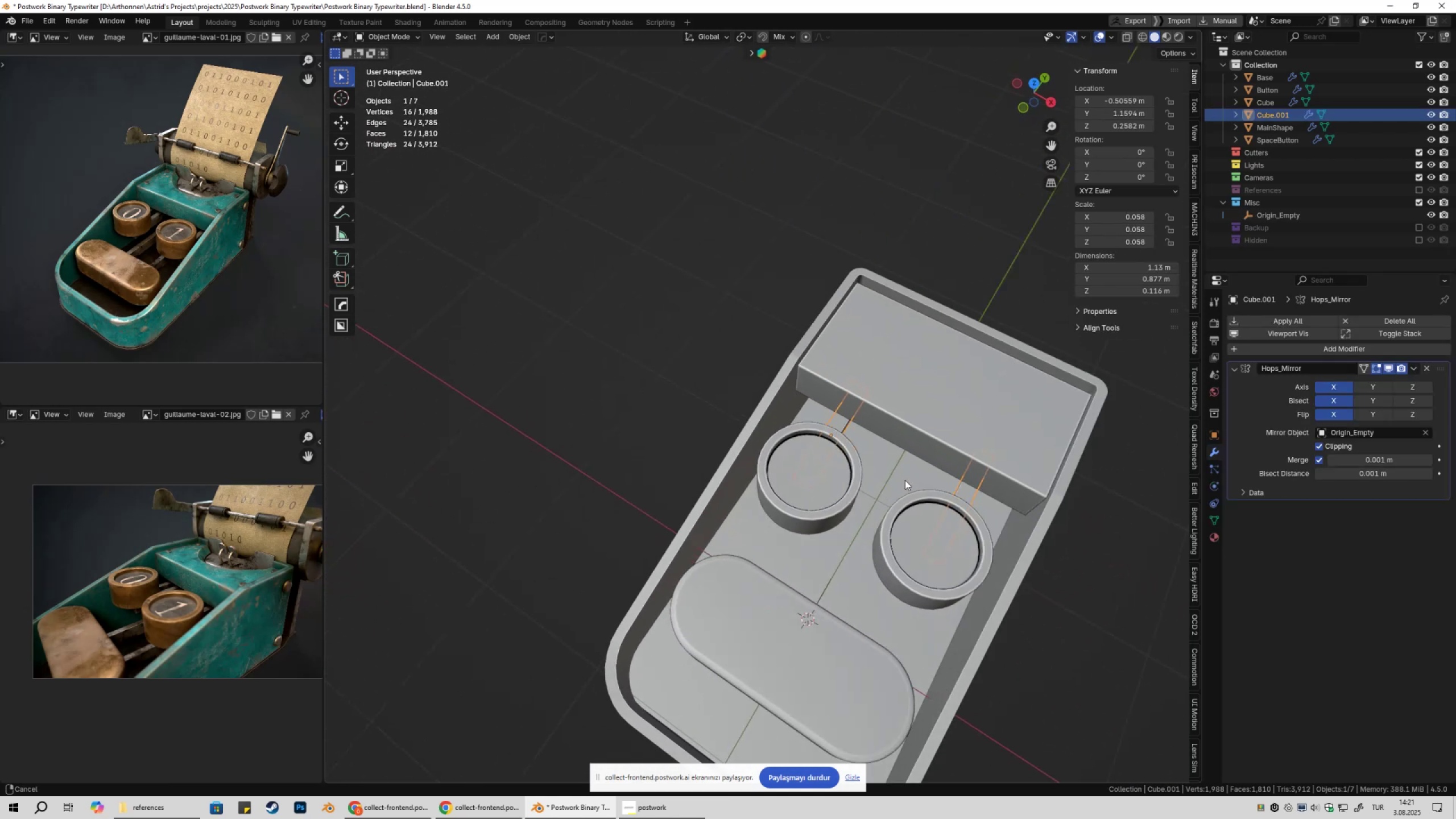 
scroll: coordinate [792, 503], scroll_direction: up, amount: 7.0
 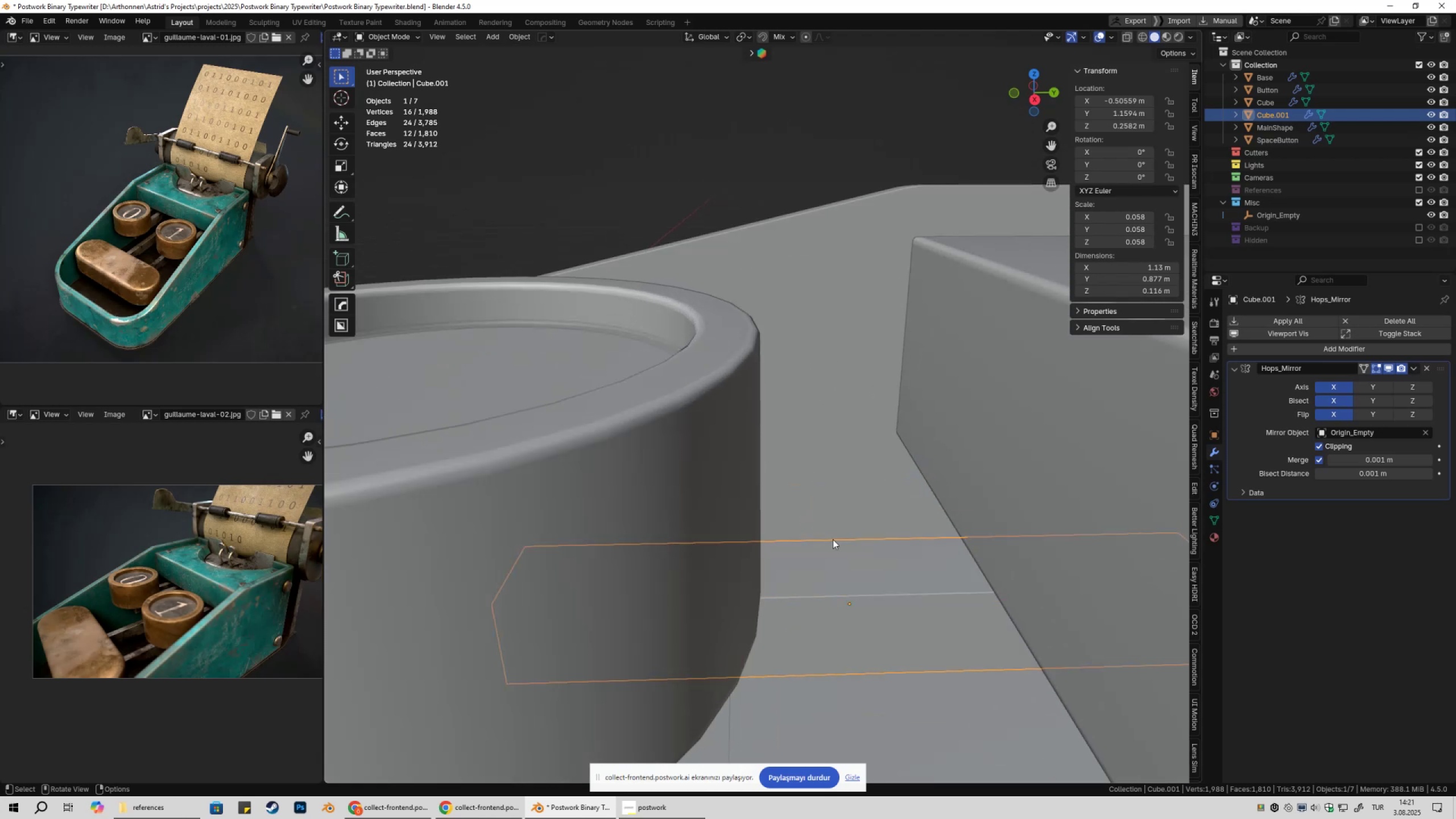 
key(Tab)
 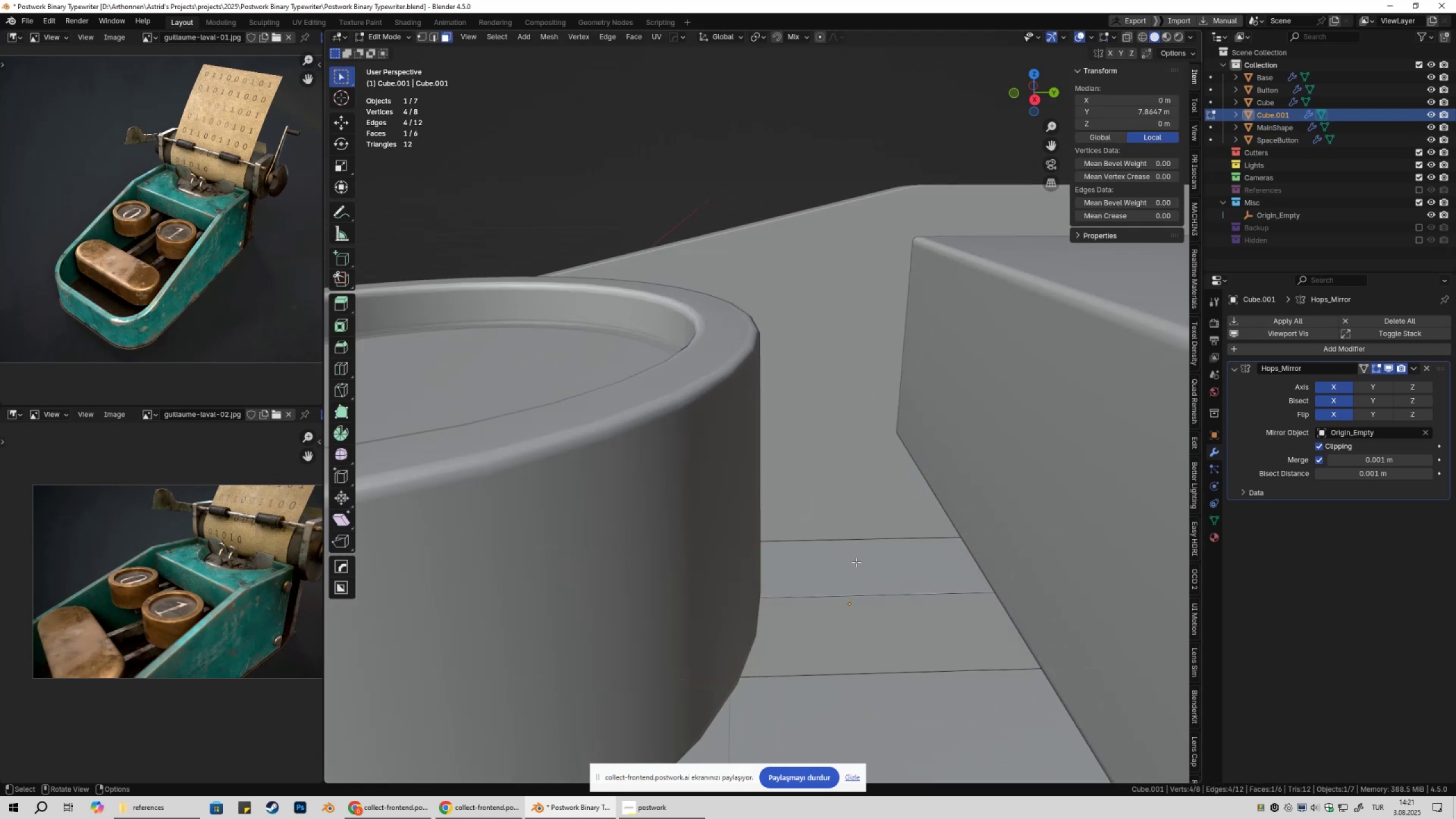 
key(3)
 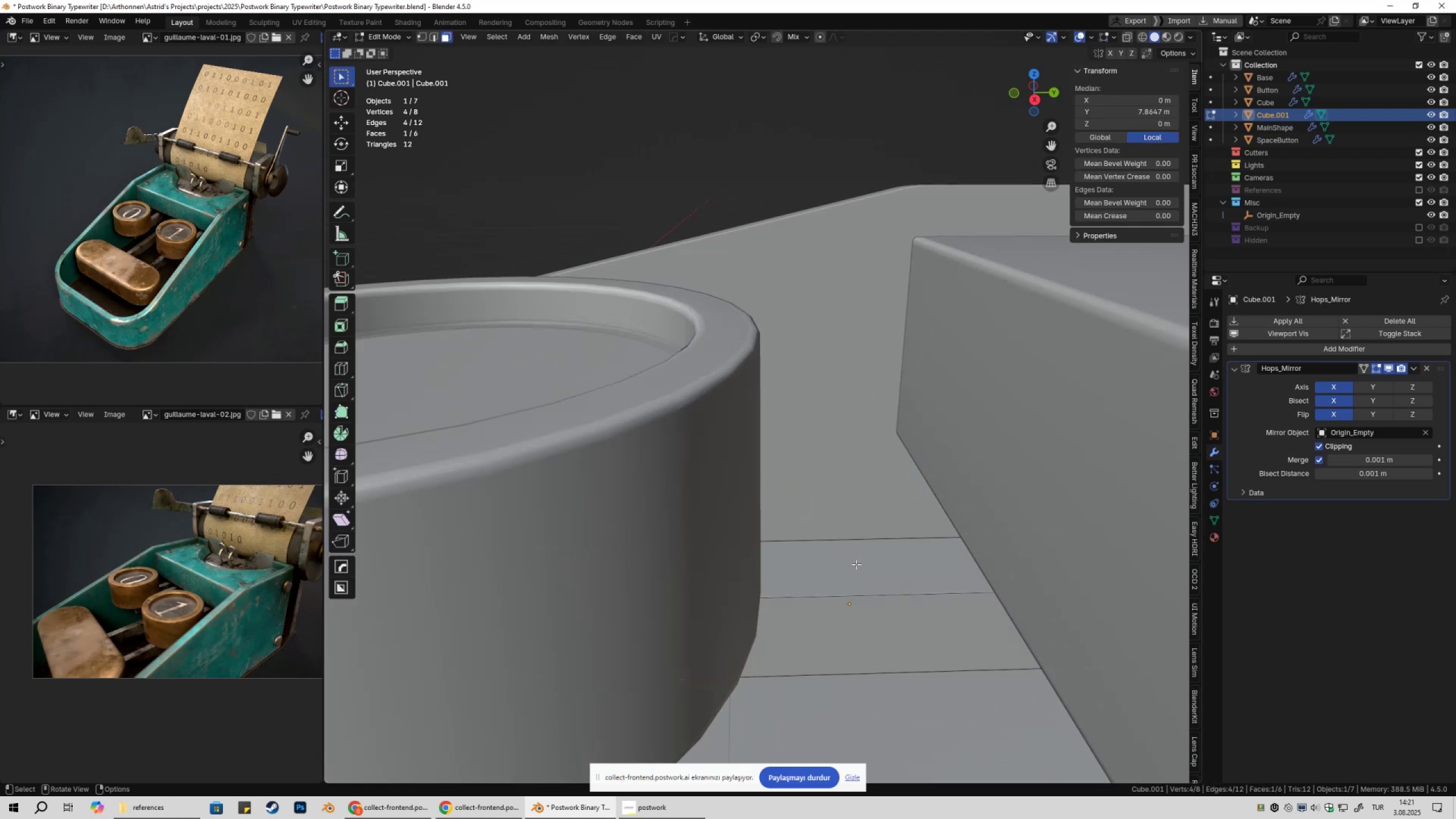 
left_click([856, 564])
 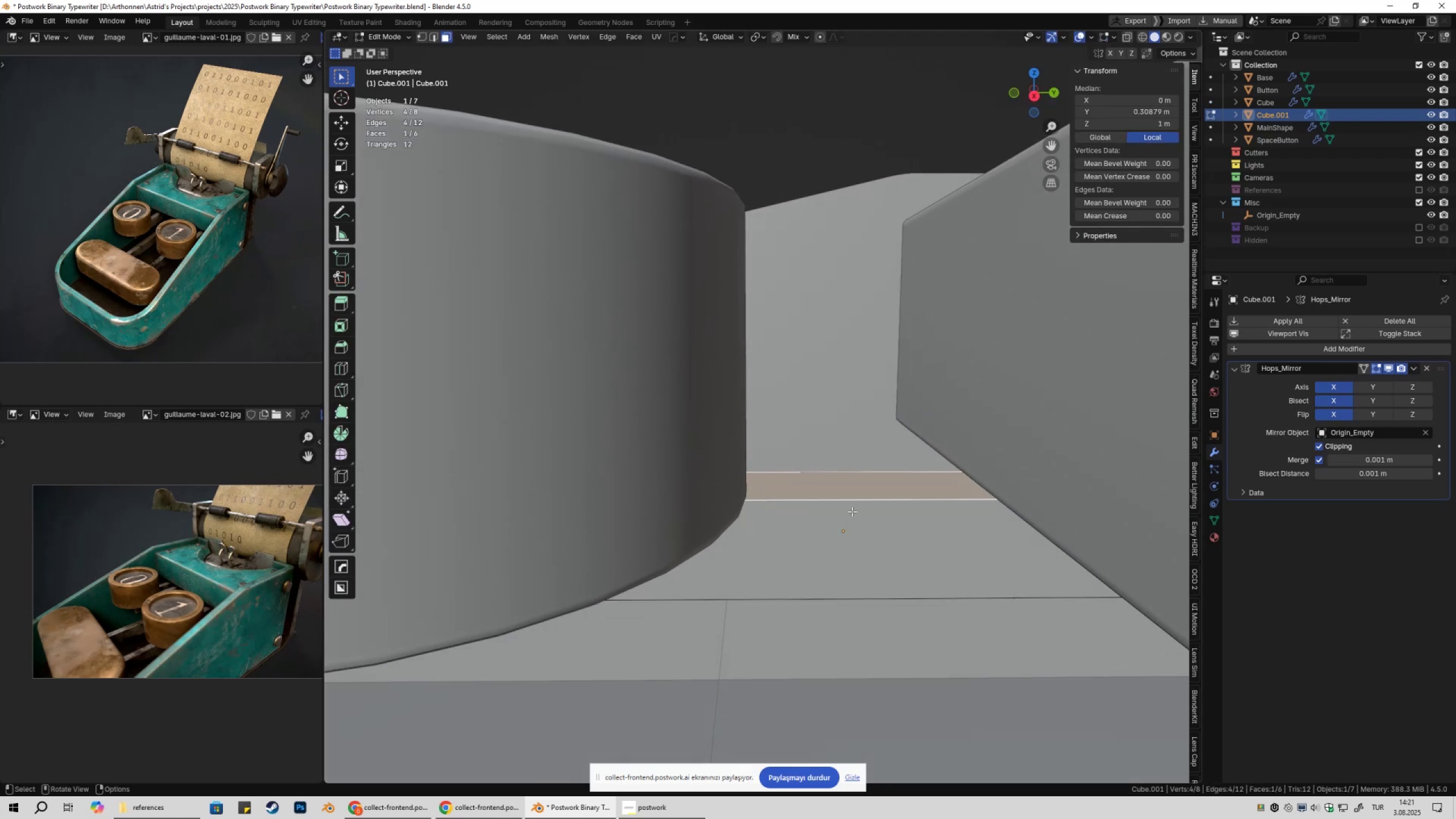 
right_click([873, 473])
 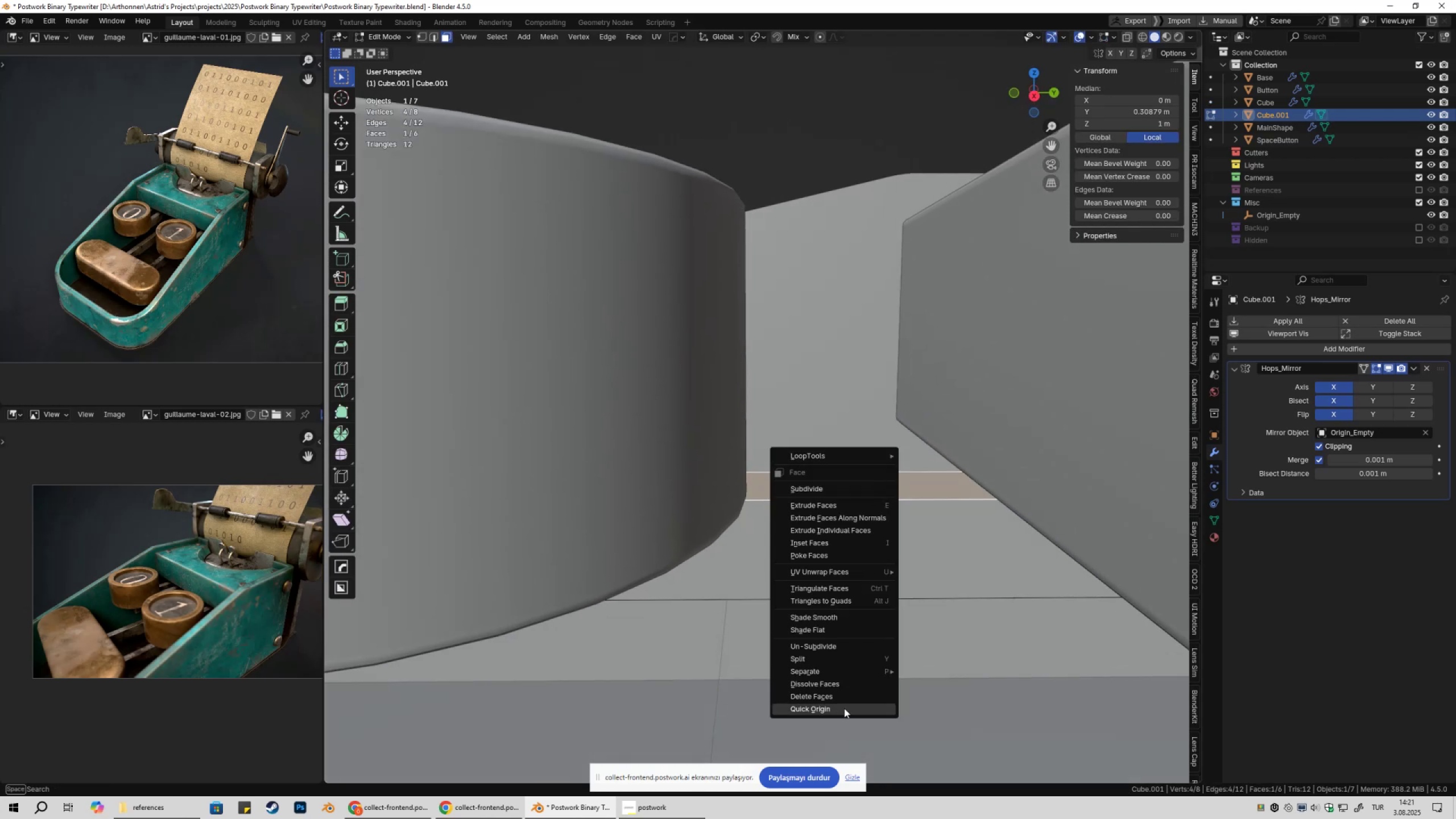 
left_click([843, 708])
 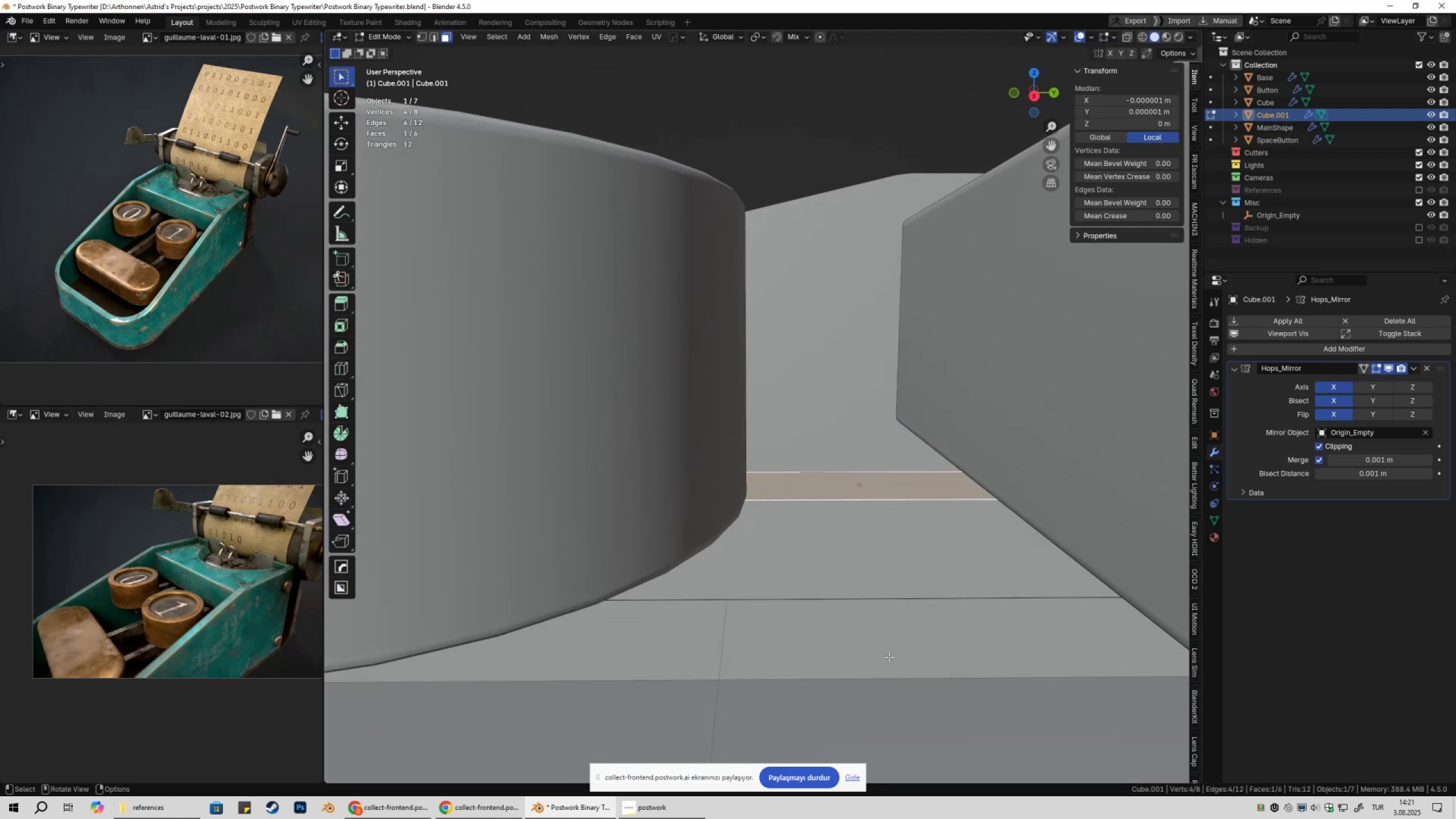 
key(Tab)
type(s7gx)
 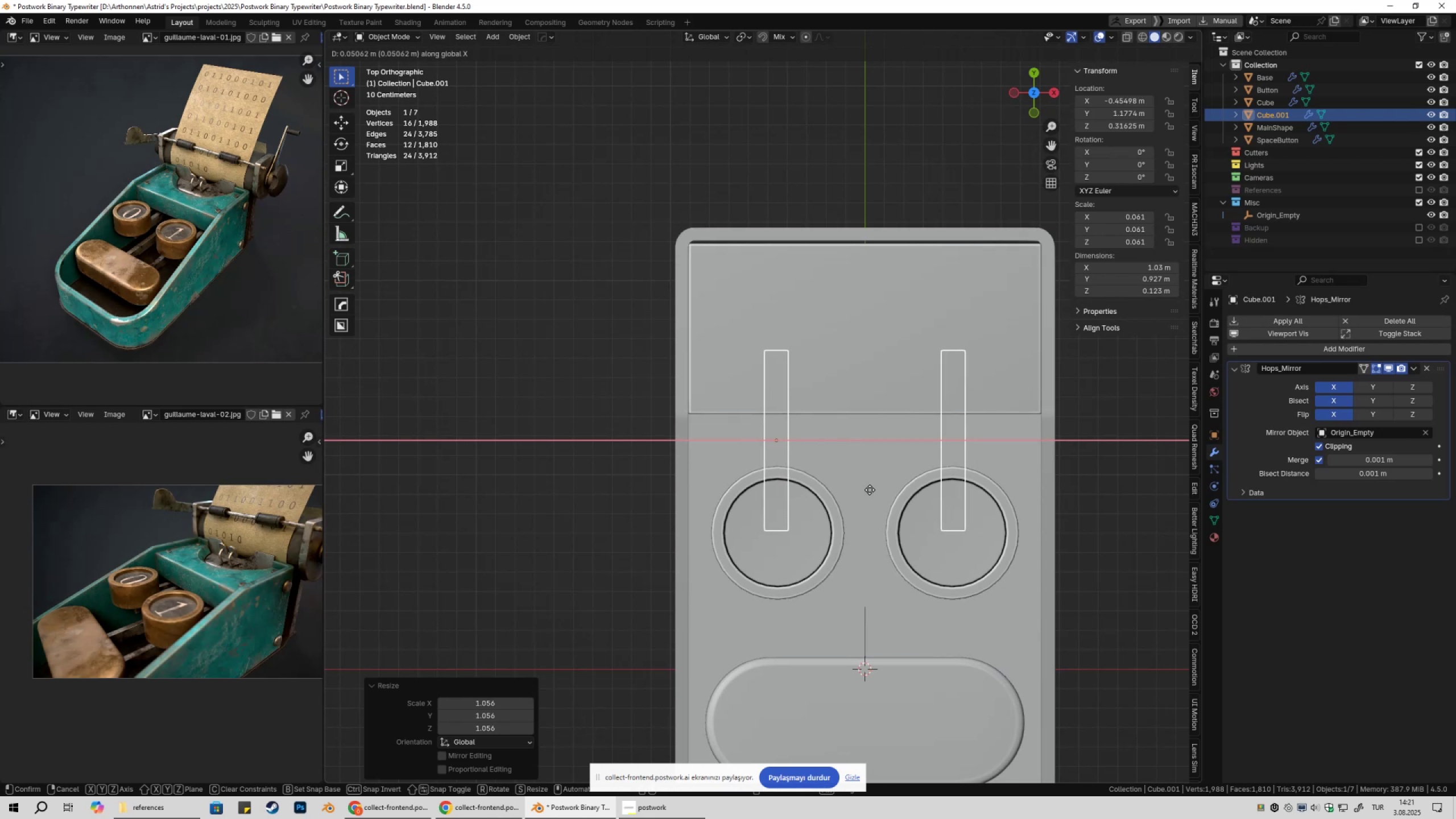 
scroll: coordinate [862, 550], scroll_direction: down, amount: 5.0
 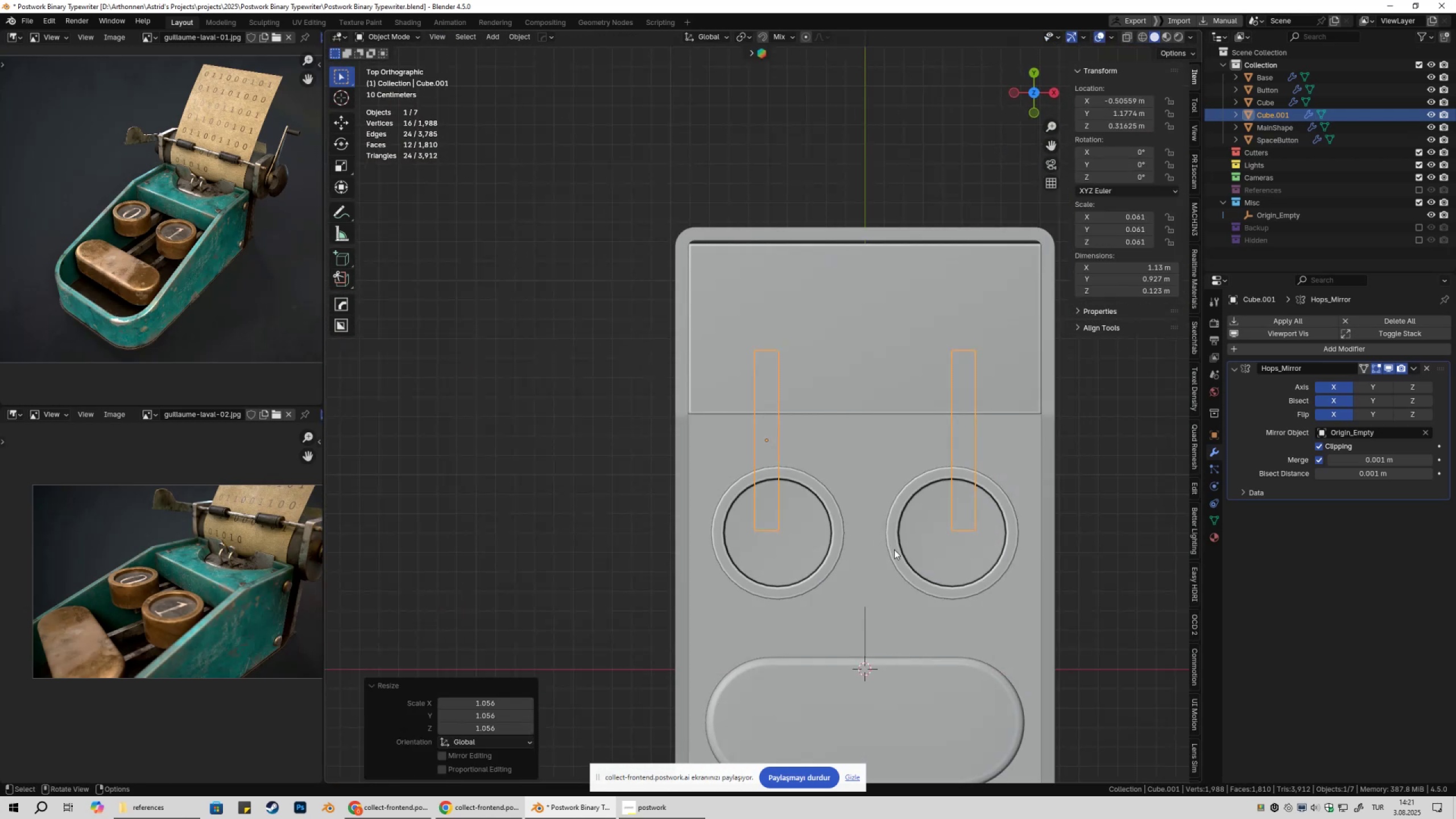 
hold_key(key=ShiftLeft, duration=0.89)
left_click([881, 488])
 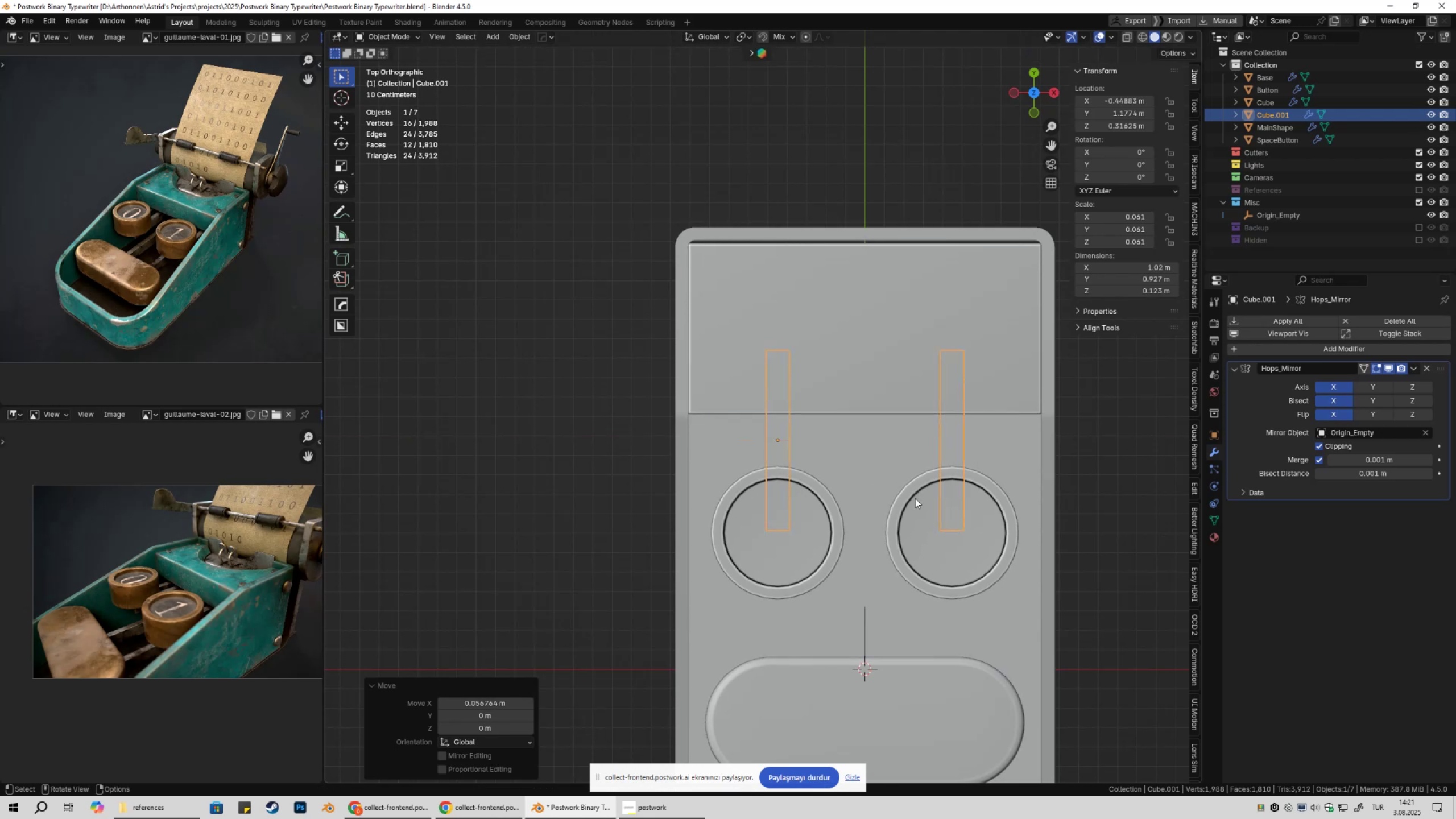 
key(S)
 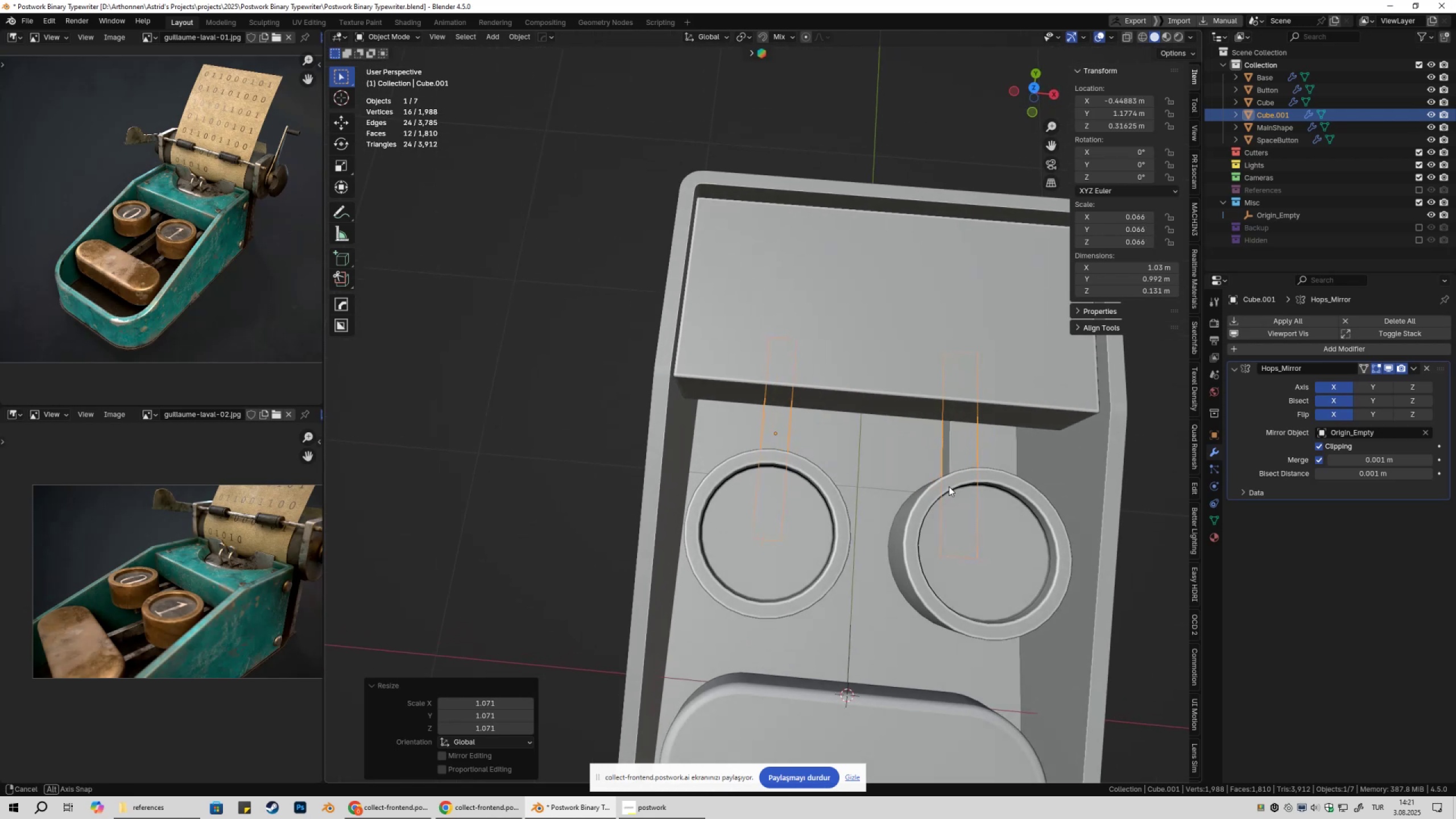 
scroll: coordinate [978, 377], scroll_direction: down, amount: 4.0
 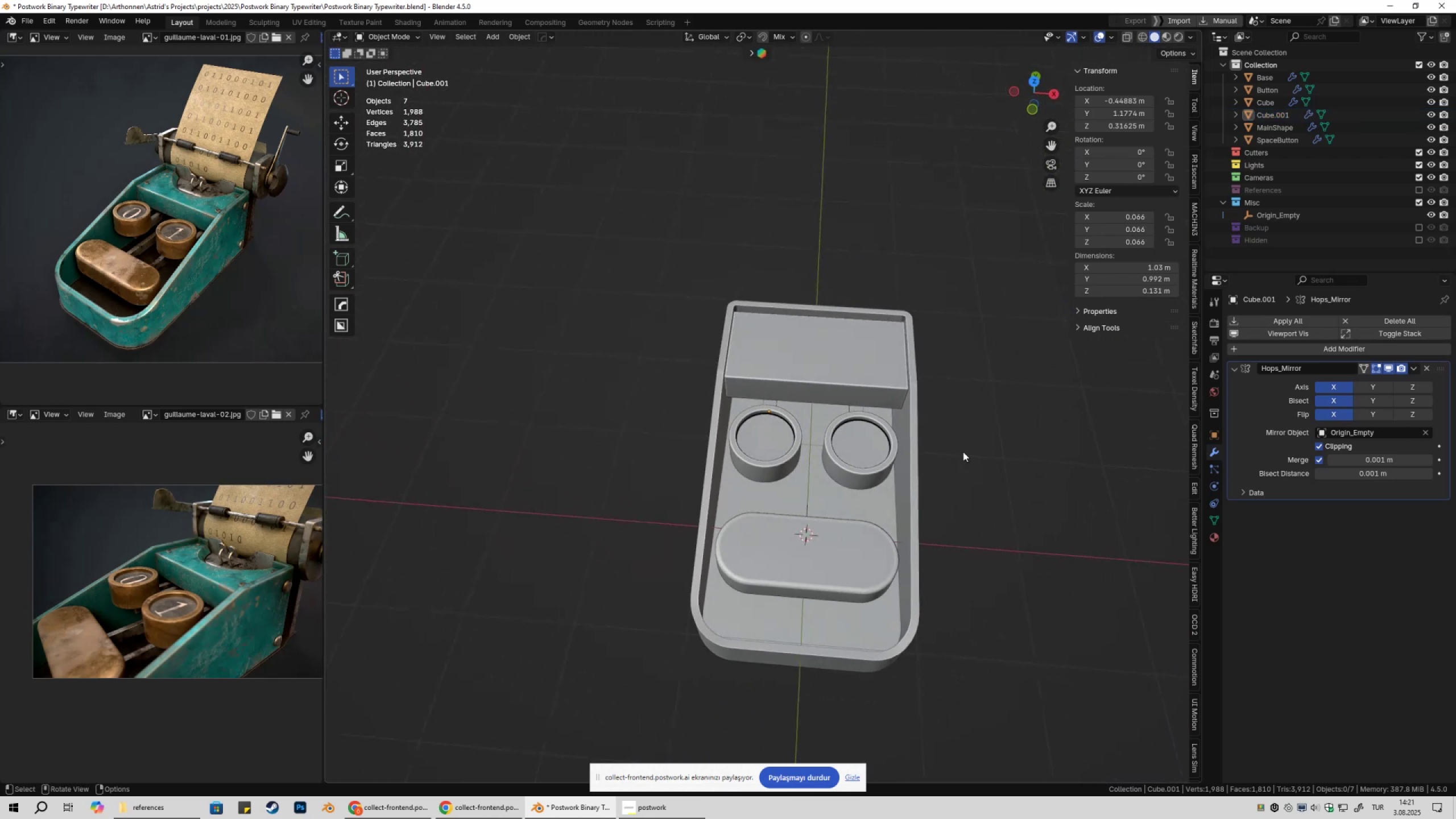 
scroll: coordinate [781, 420], scroll_direction: up, amount: 3.0
 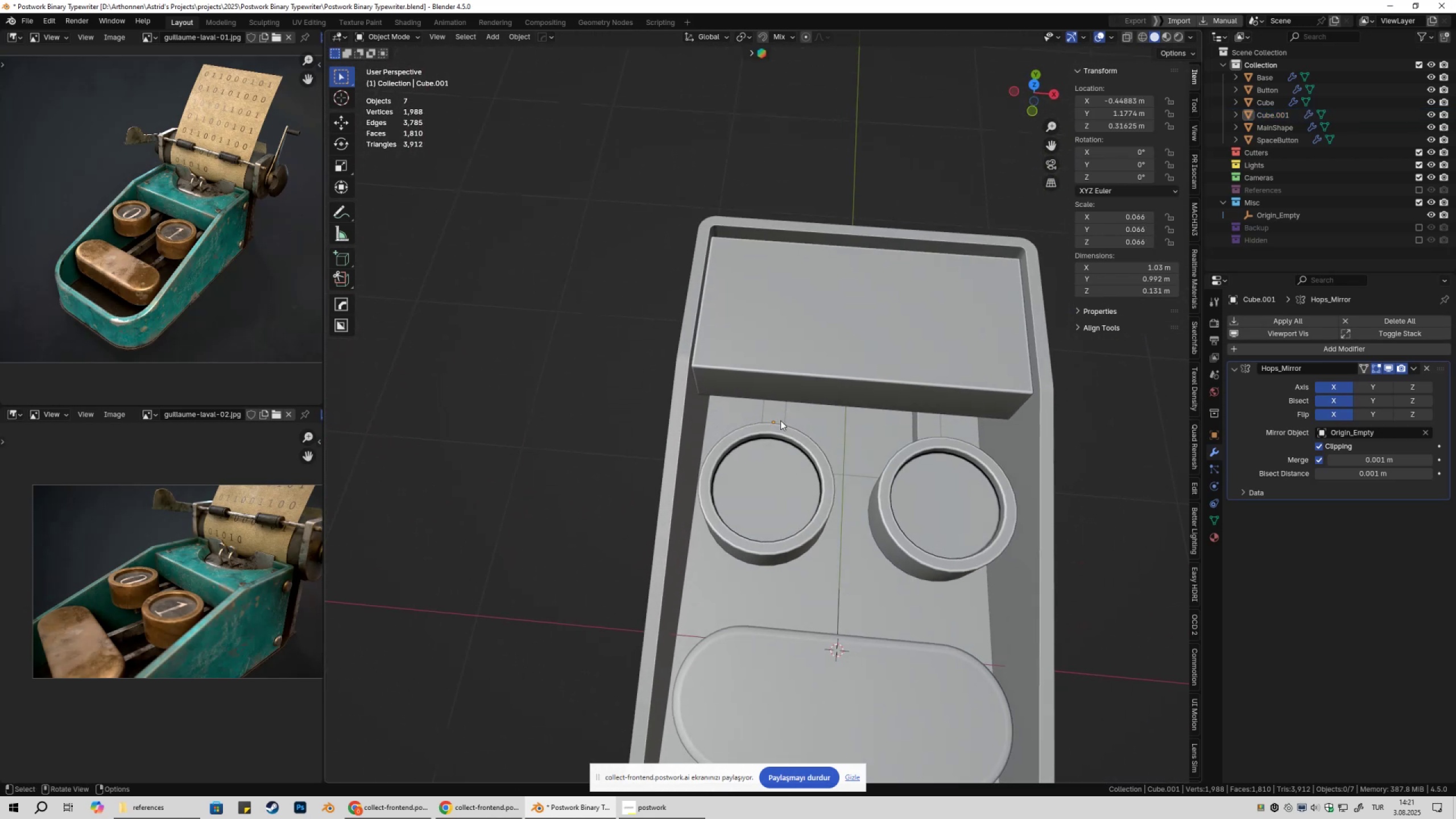 
left_click([776, 413])
 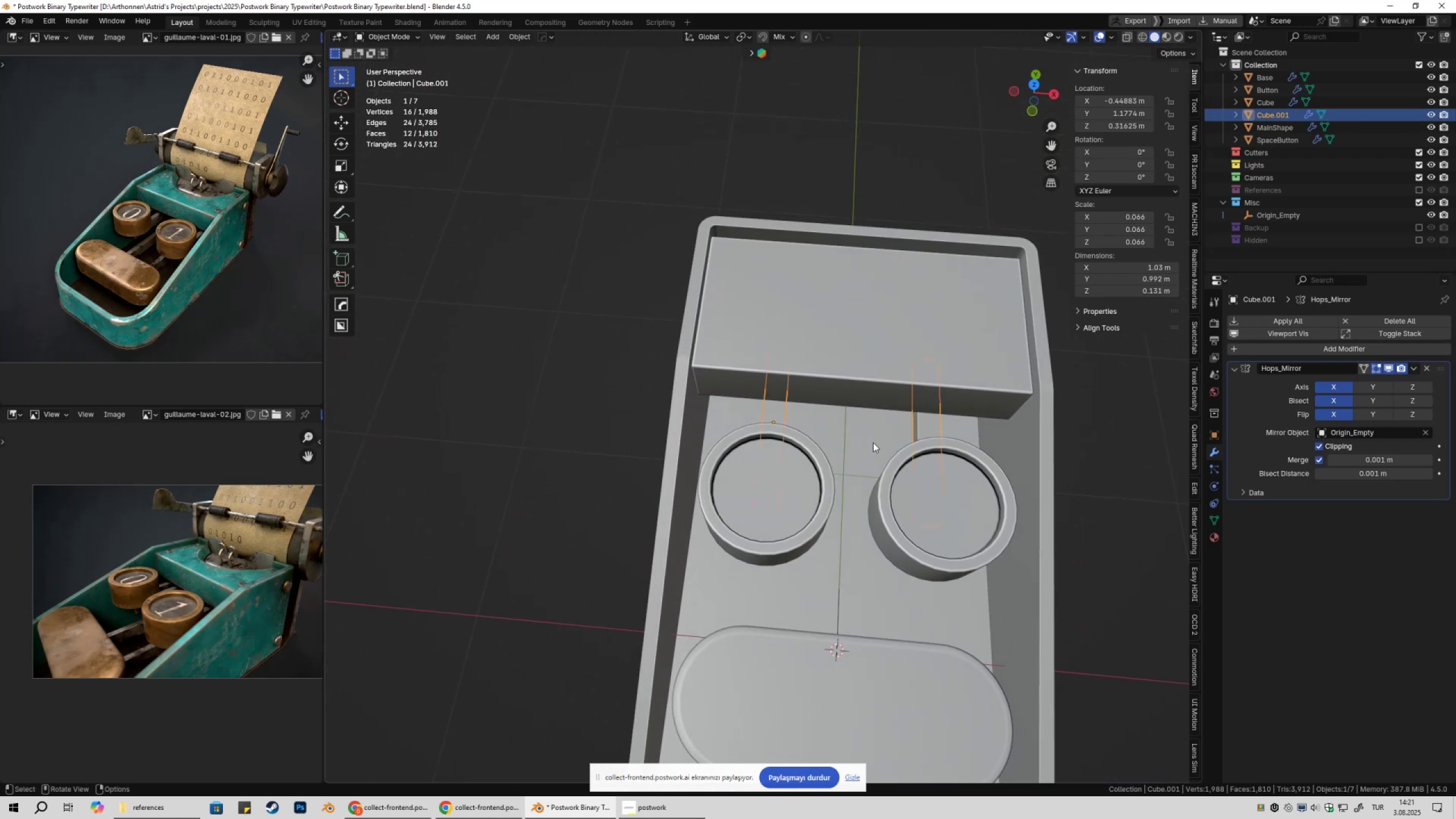 
type(Dx)
 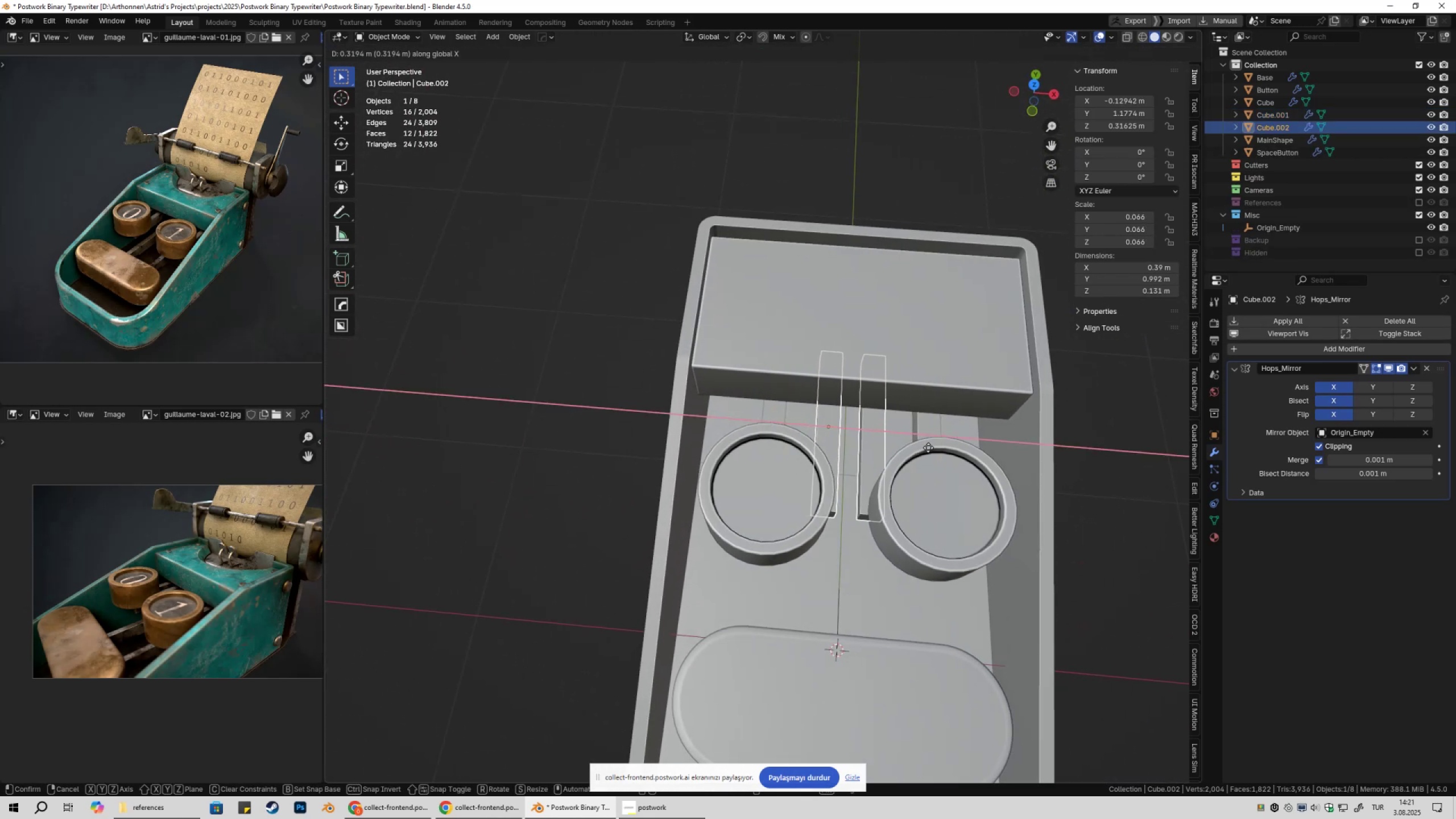 
left_click([928, 448])
 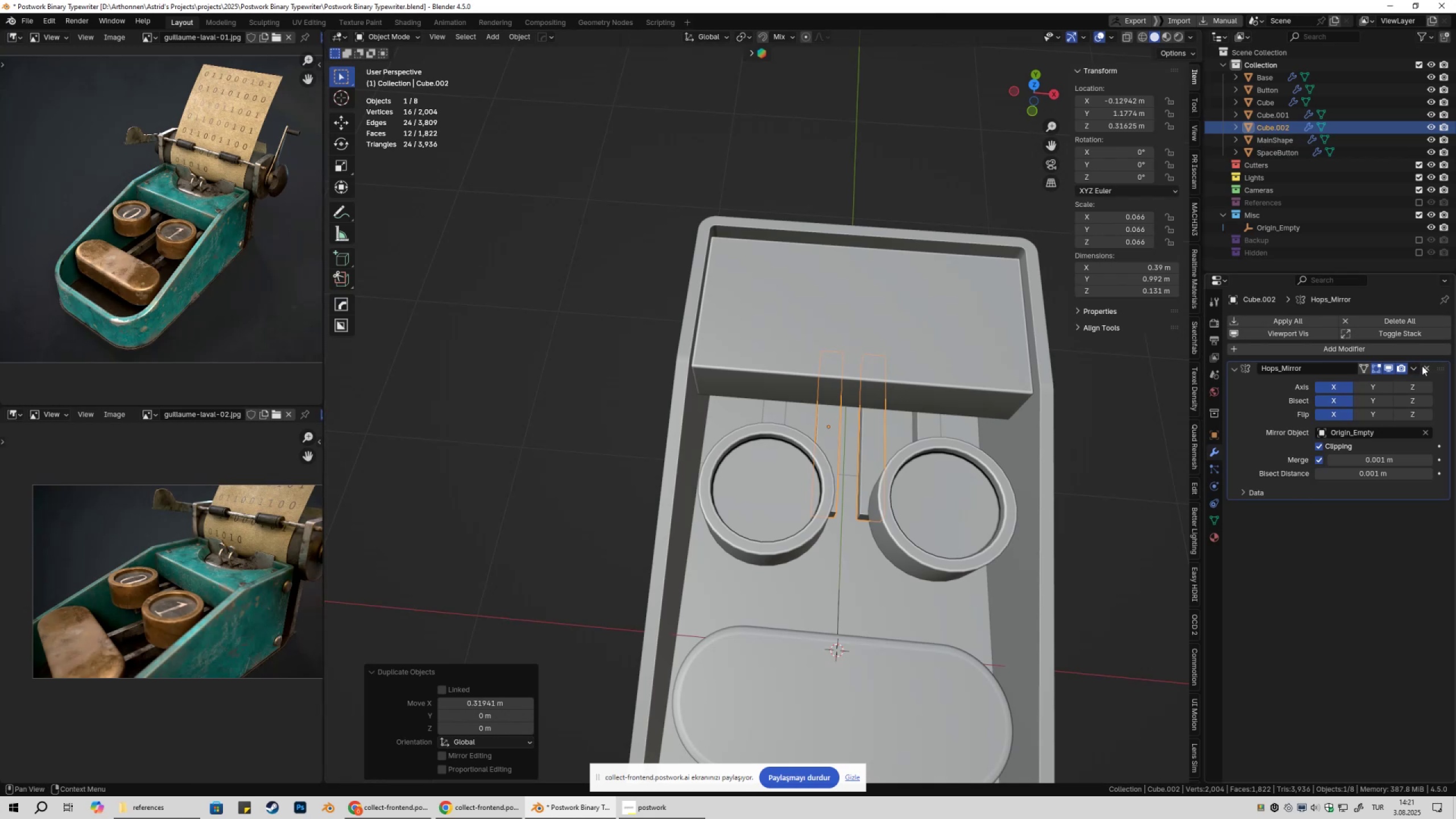 
left_click([1427, 366])
 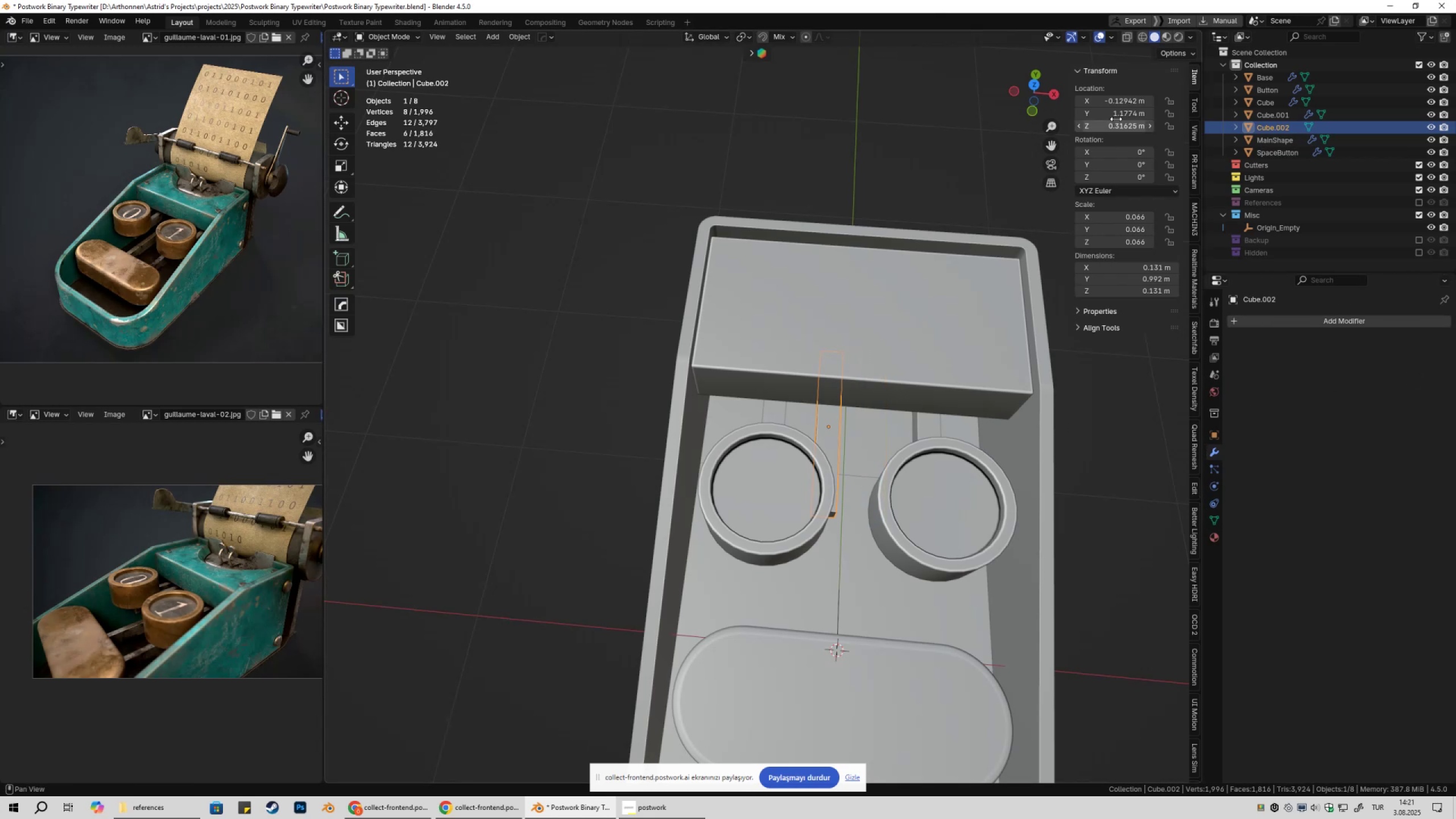 
left_click_drag(start_coordinate=[1122, 105], to_coordinate=[1125, 597])
 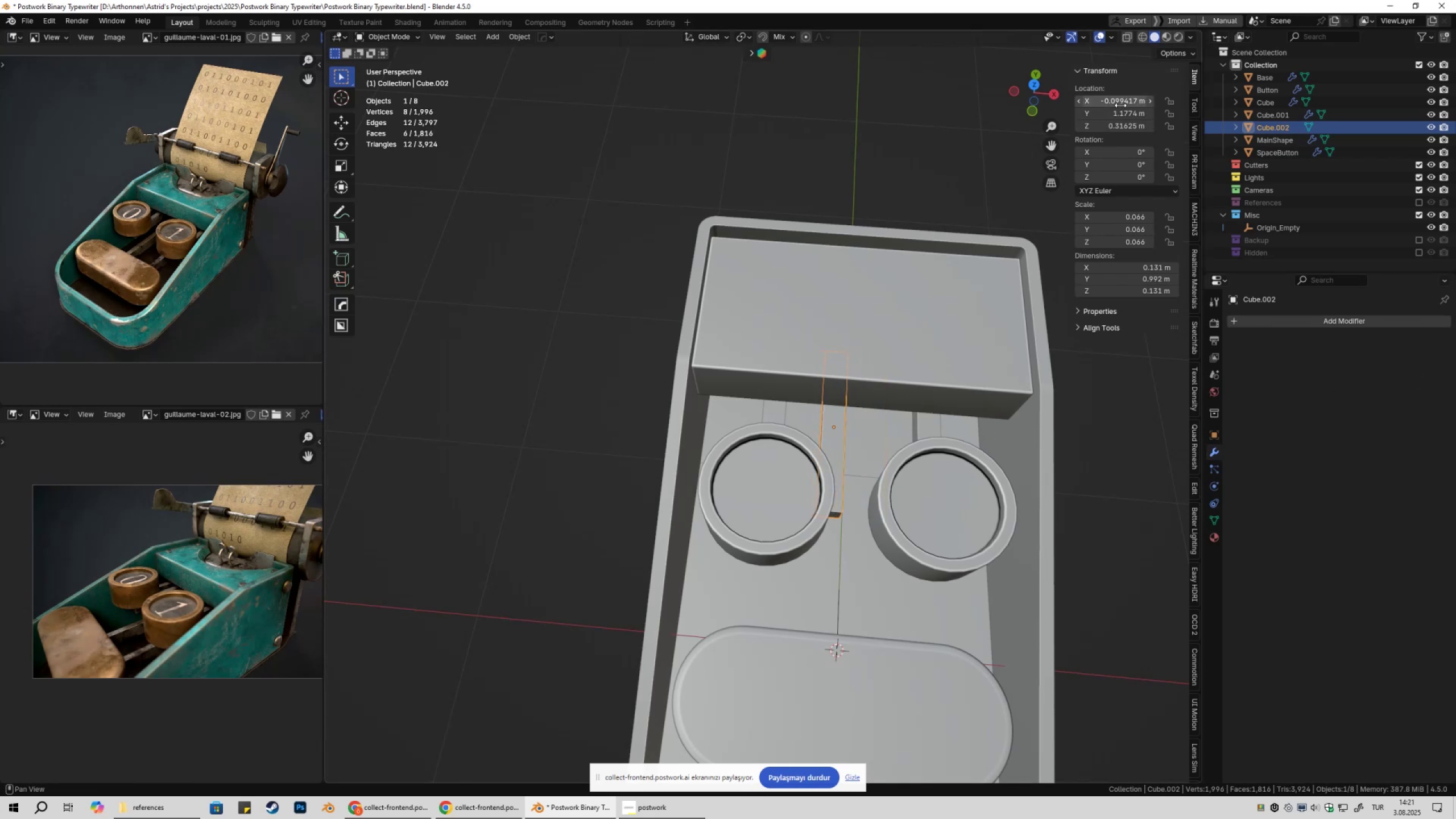 
left_click_drag(start_coordinate=[1120, 105], to_coordinate=[1120, 597])
 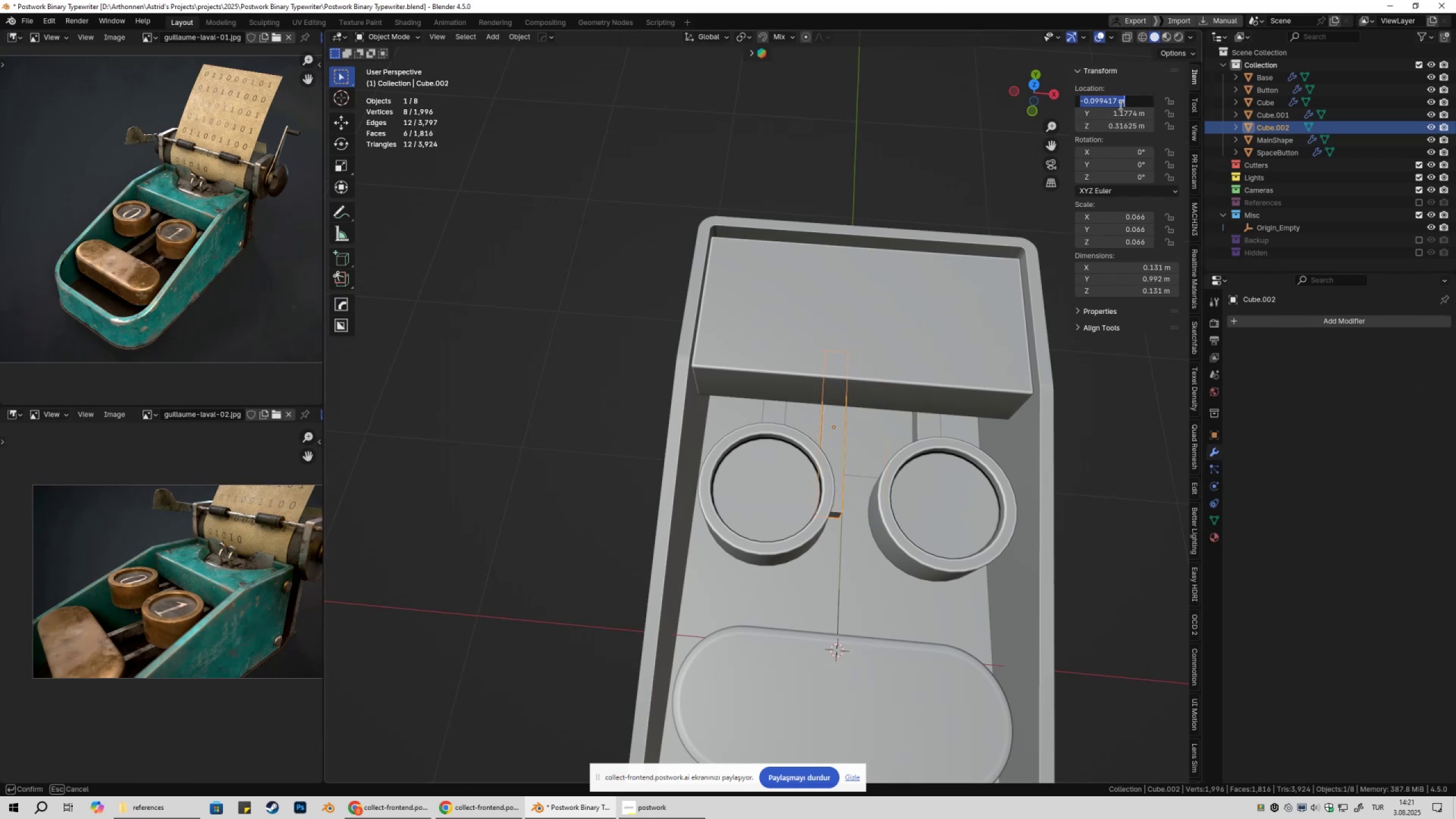 
key(Numpad0)
 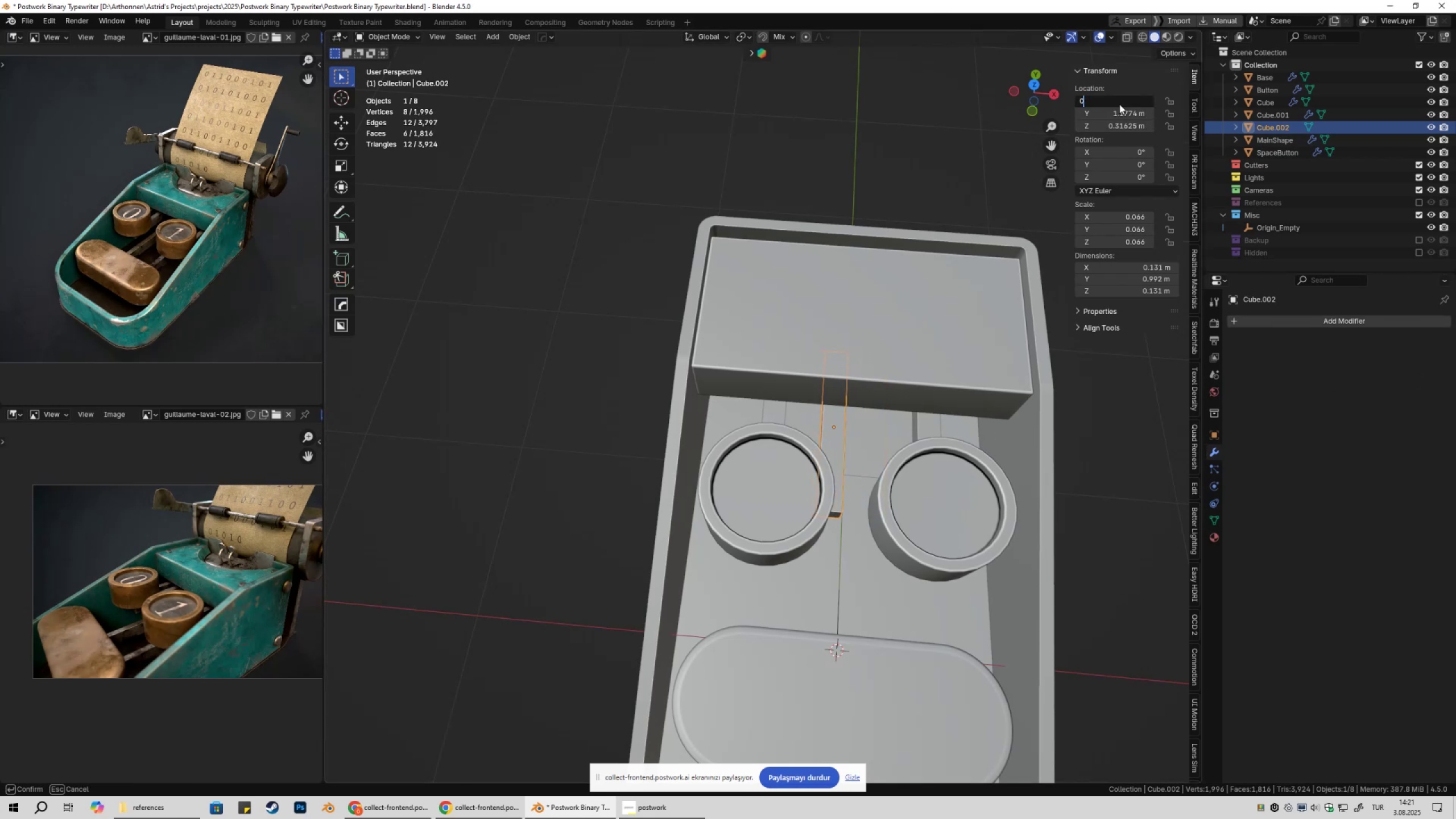 
key(NumpadEnter)
 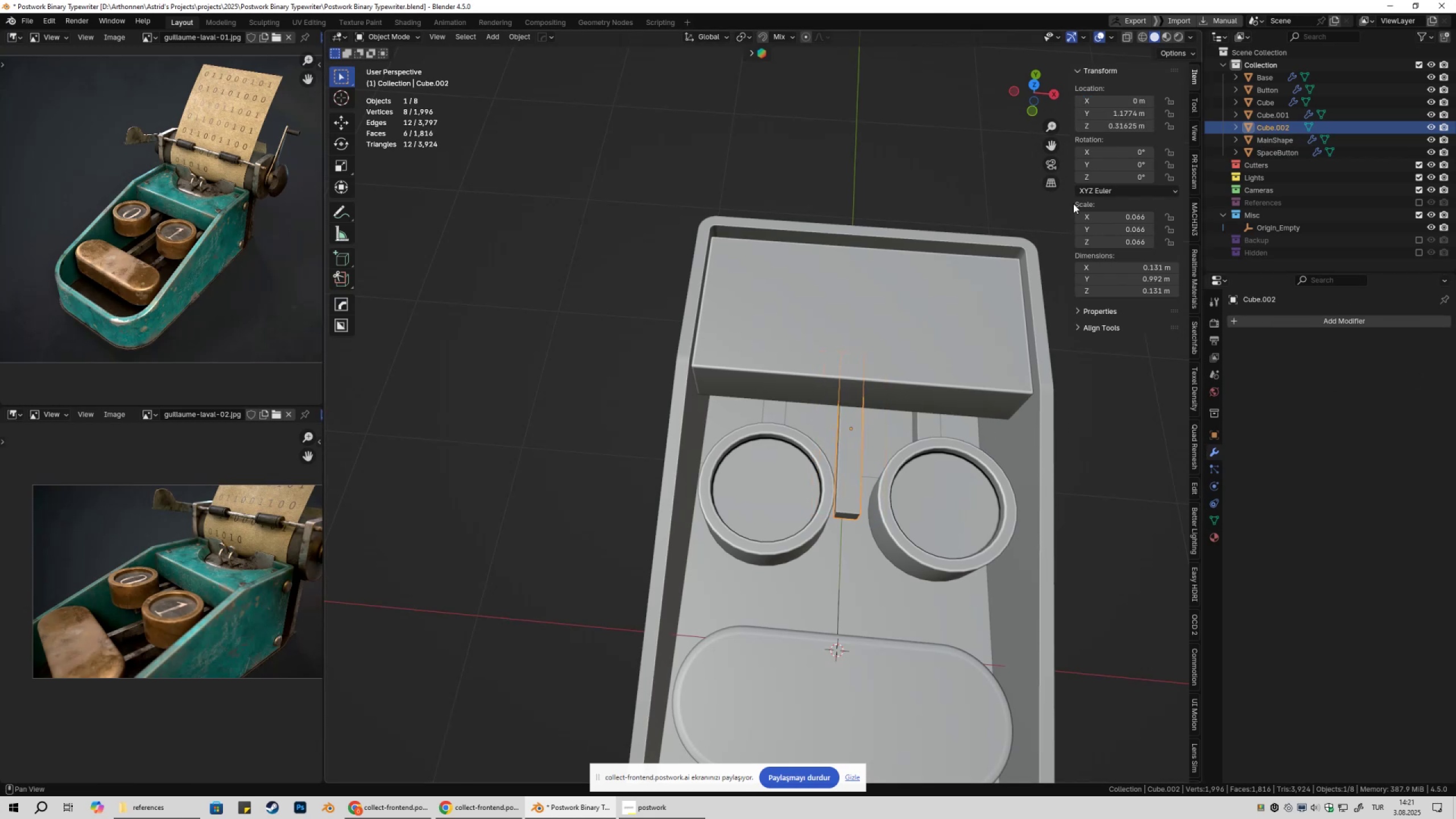 
key(Shift+ShiftLeft)
 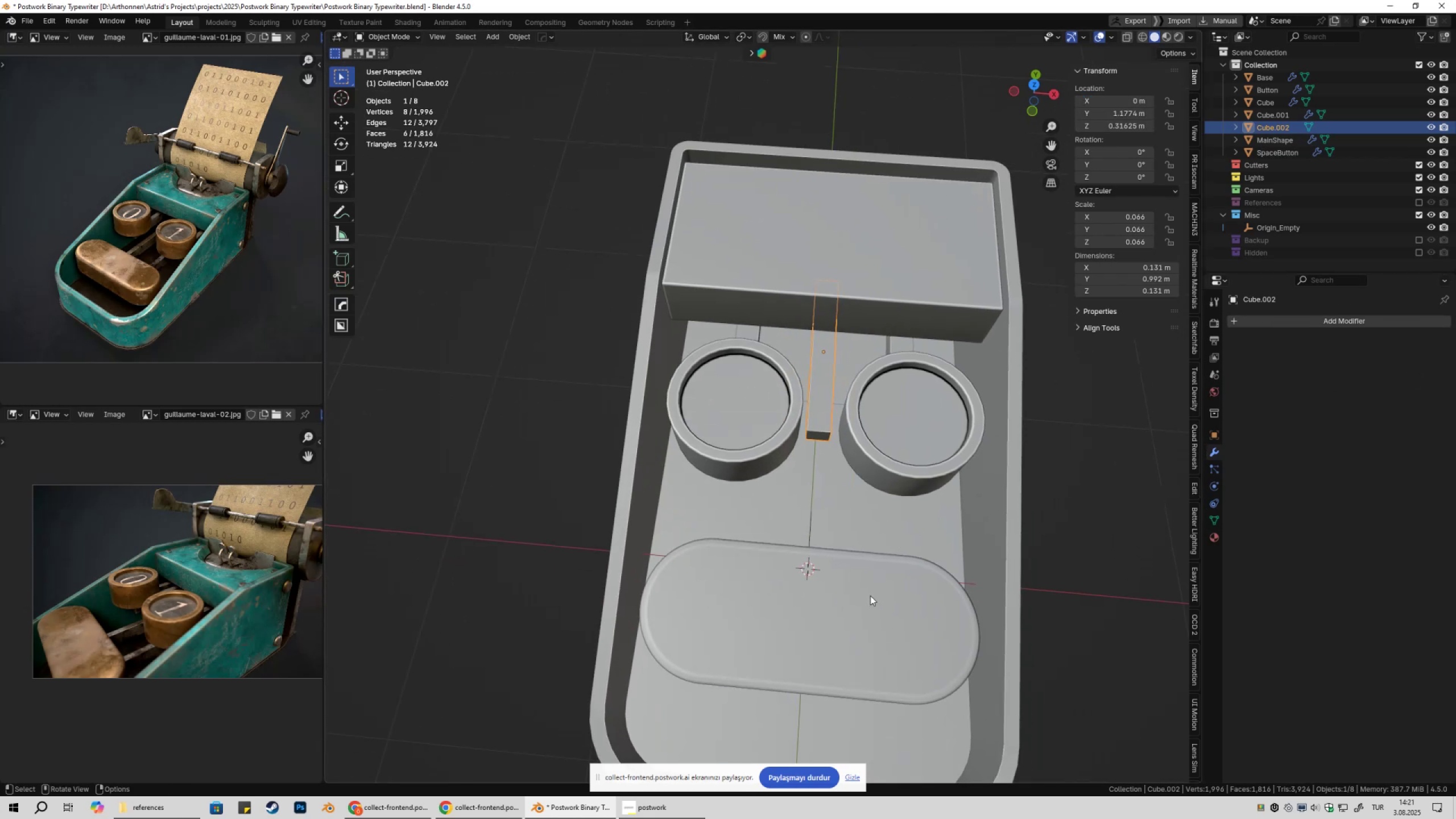 
left_click([870, 595])
 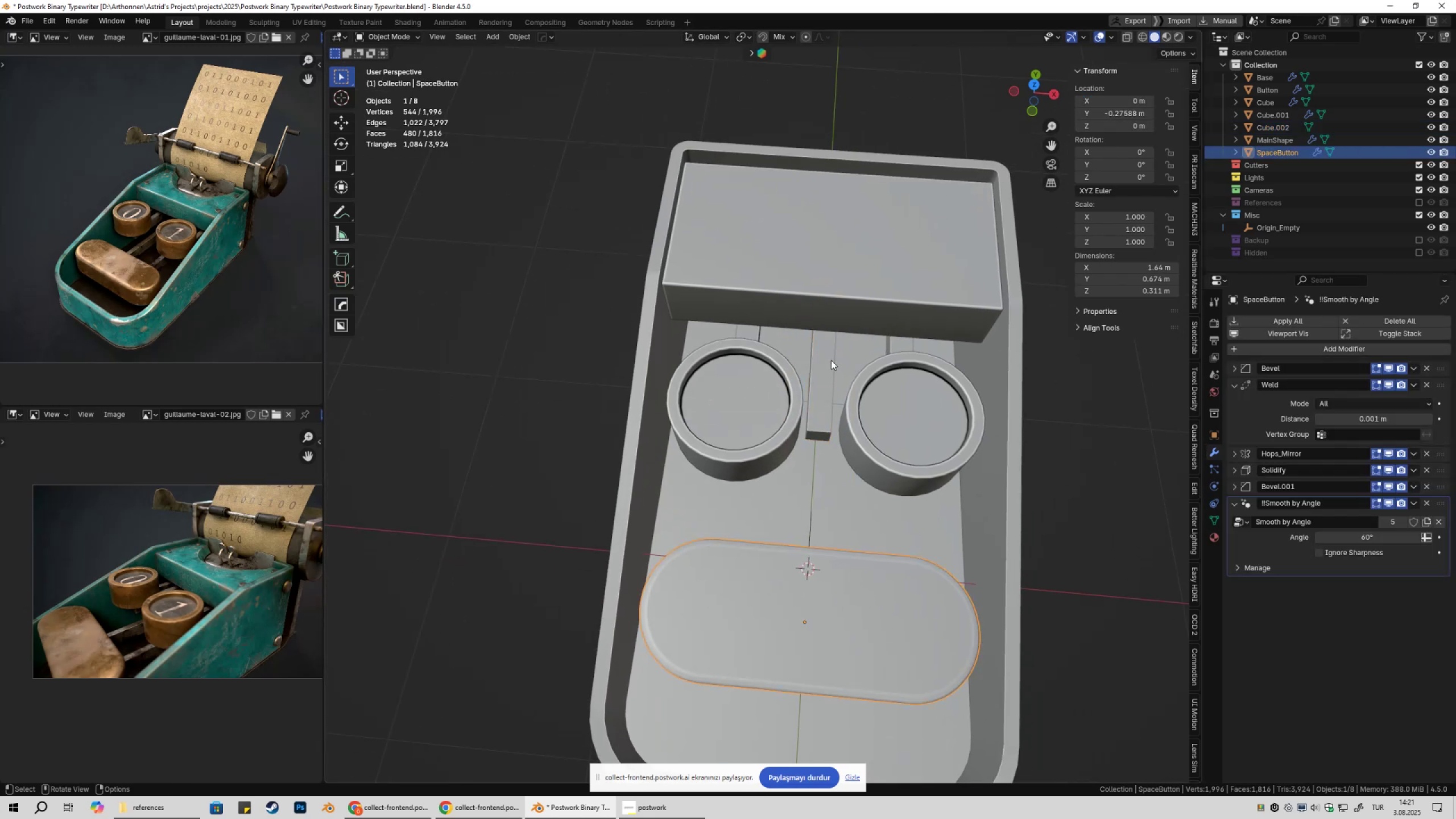 
left_click([829, 360])
 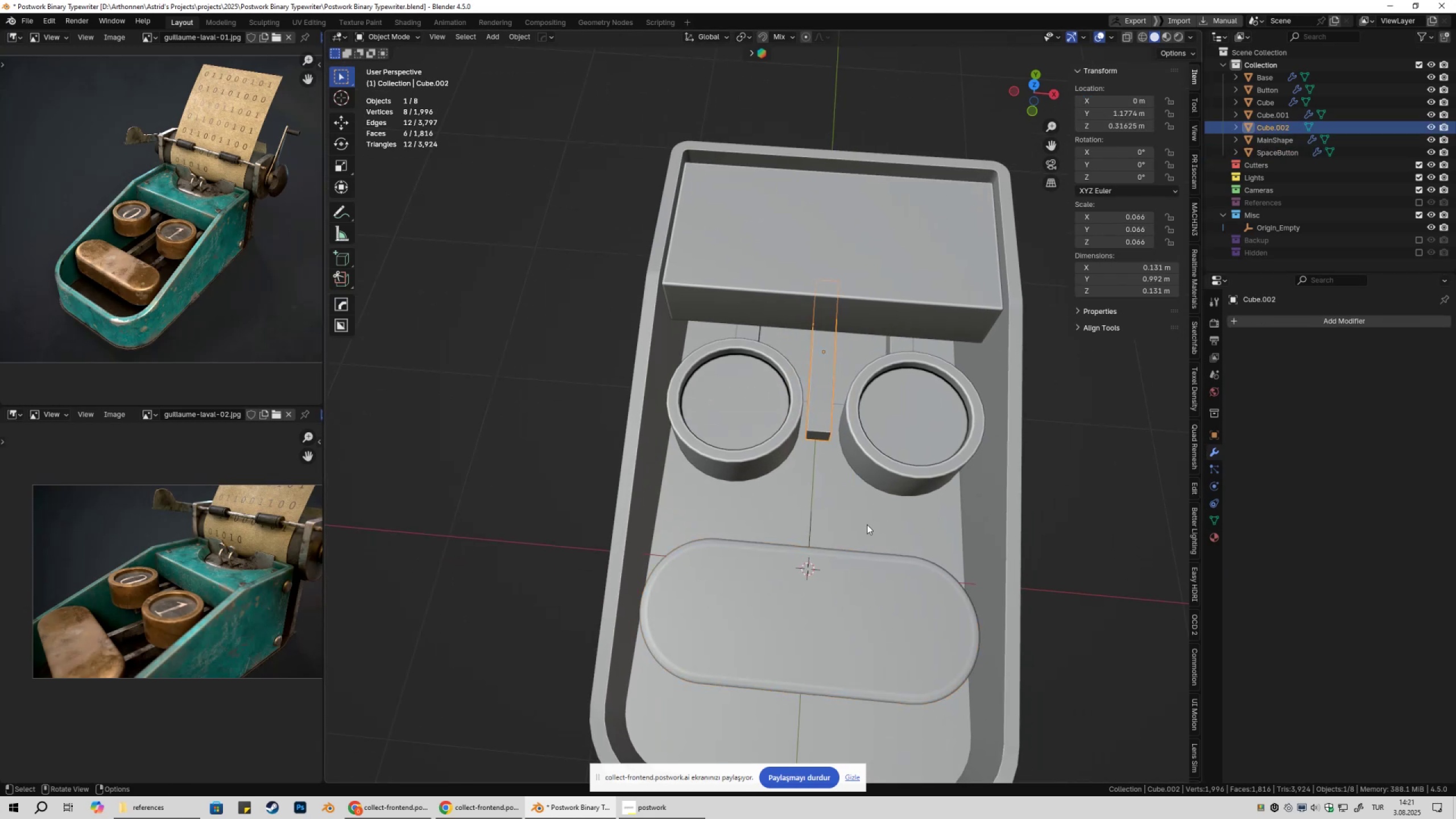 
key(Tab)
 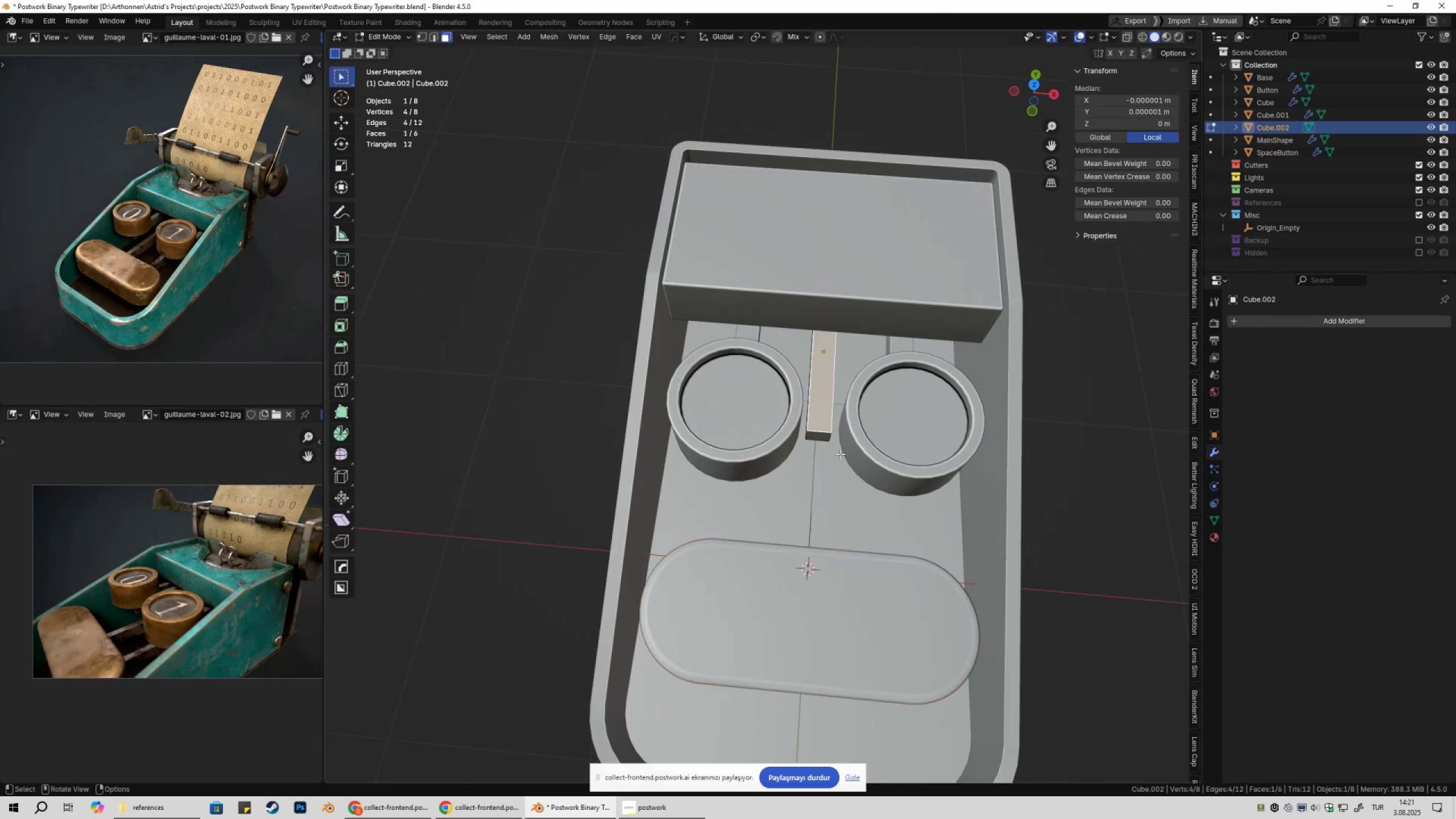 
key(3)
 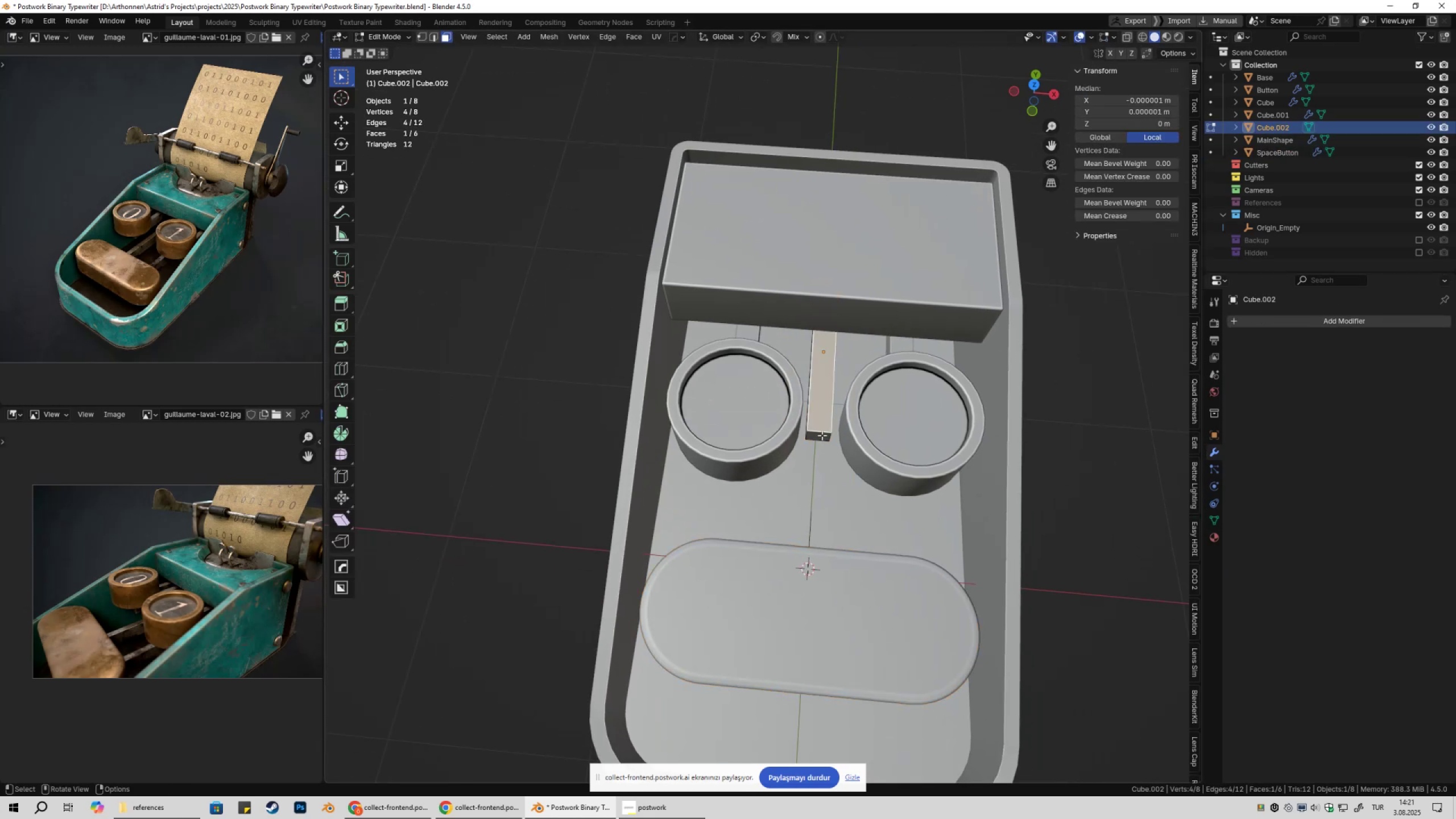 
left_click([822, 435])
 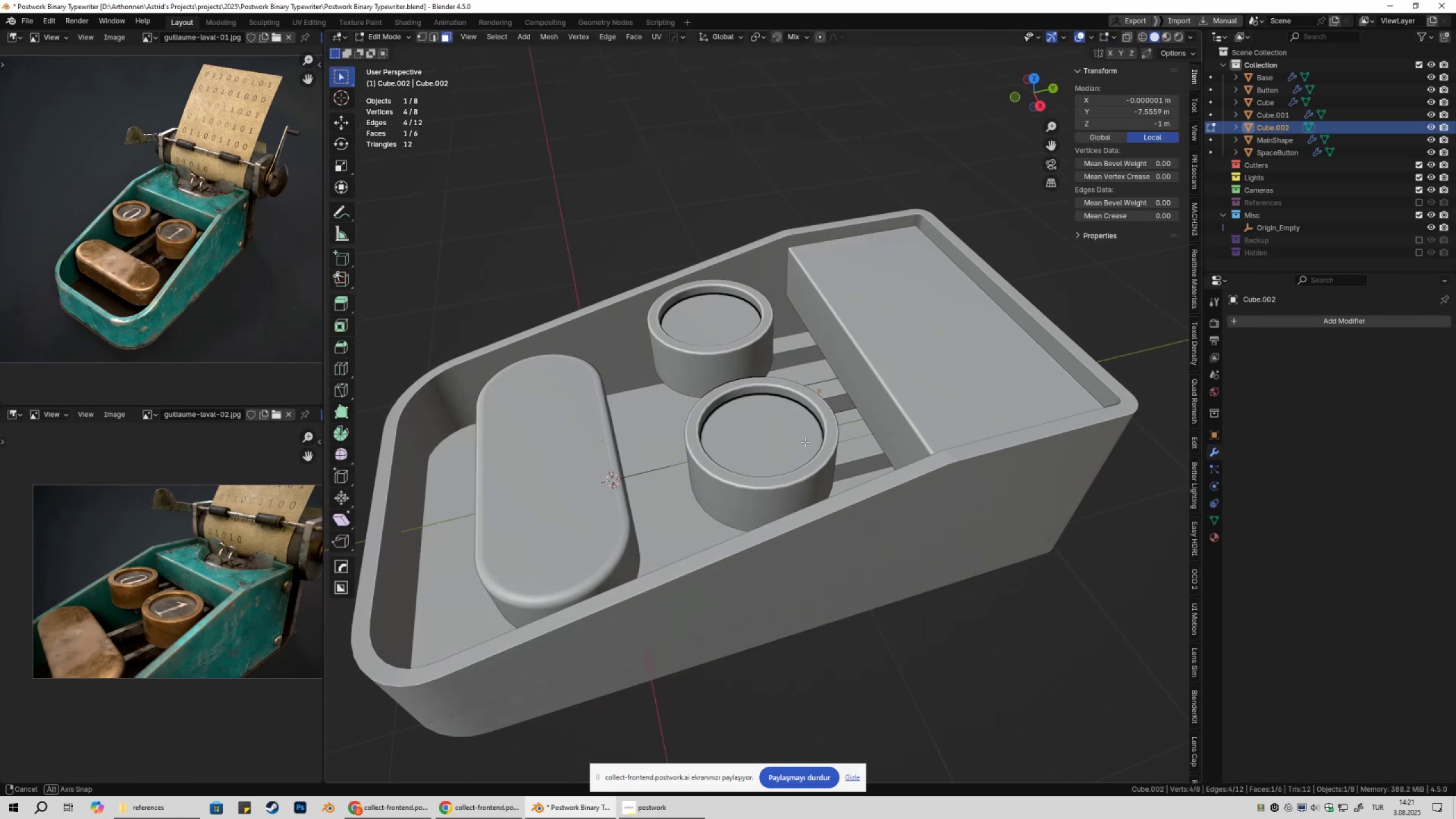 
type(gy)
 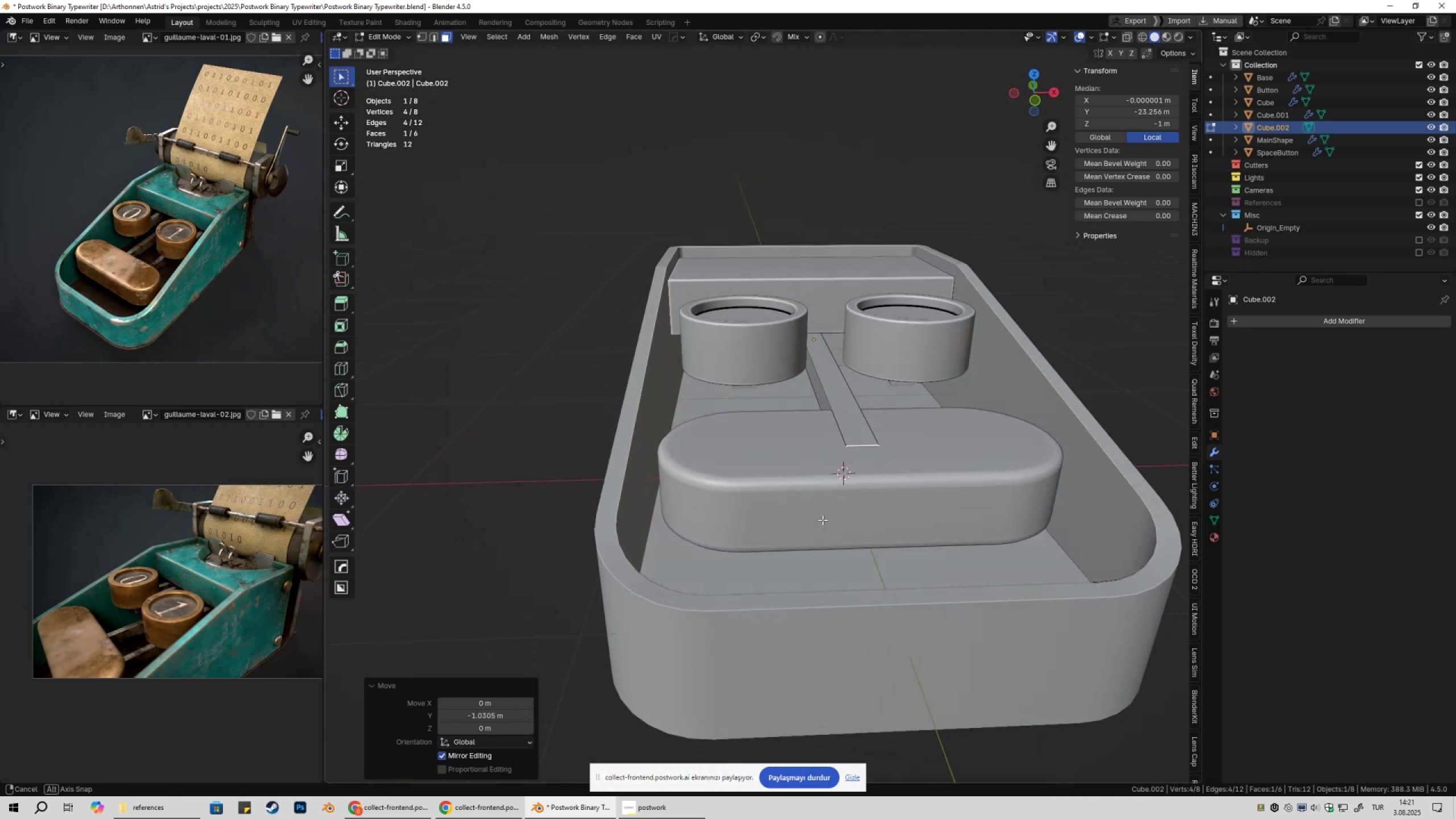 
wait(6.16)
 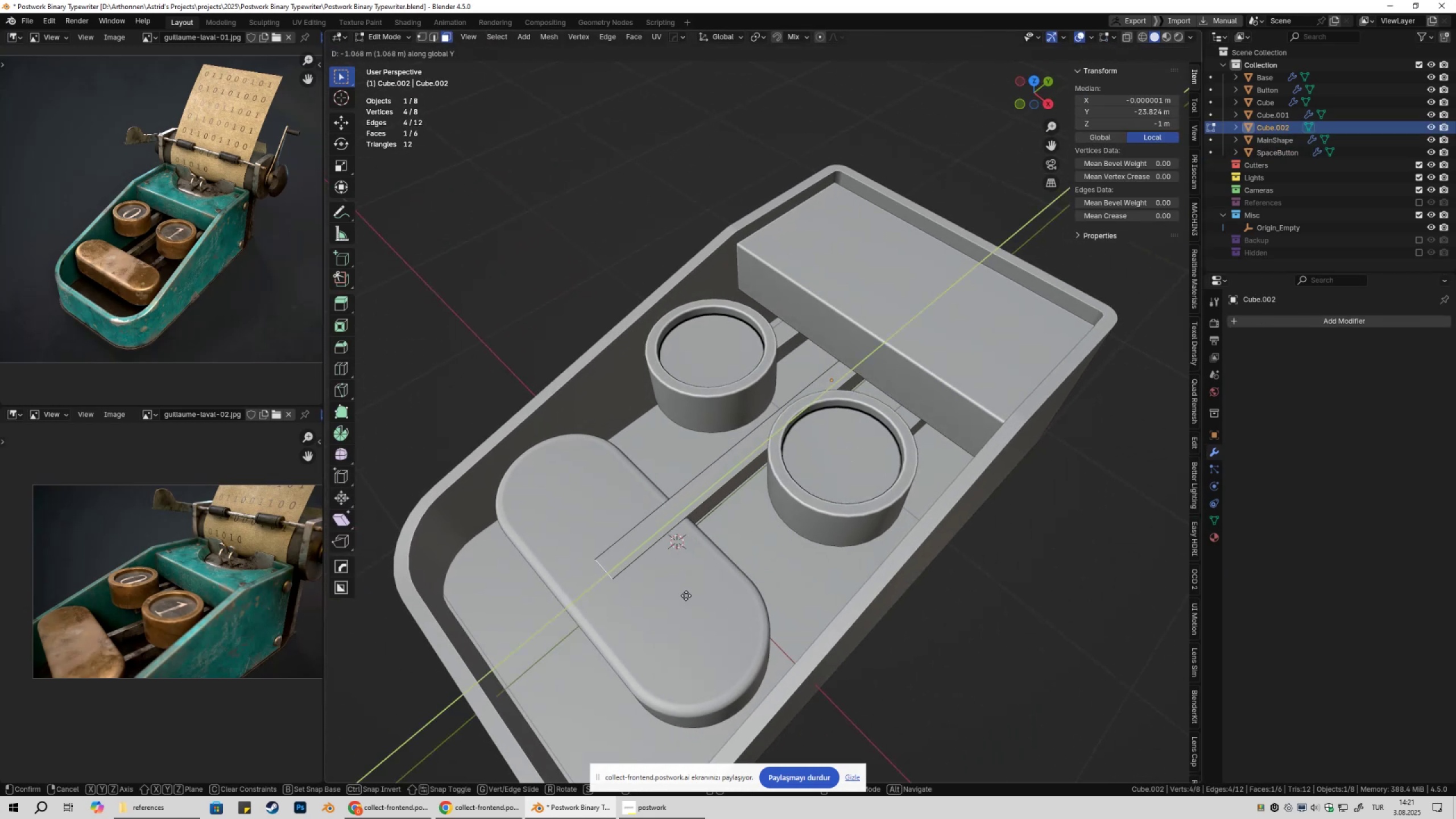 
key(Tab)
type(gzgzgz)
 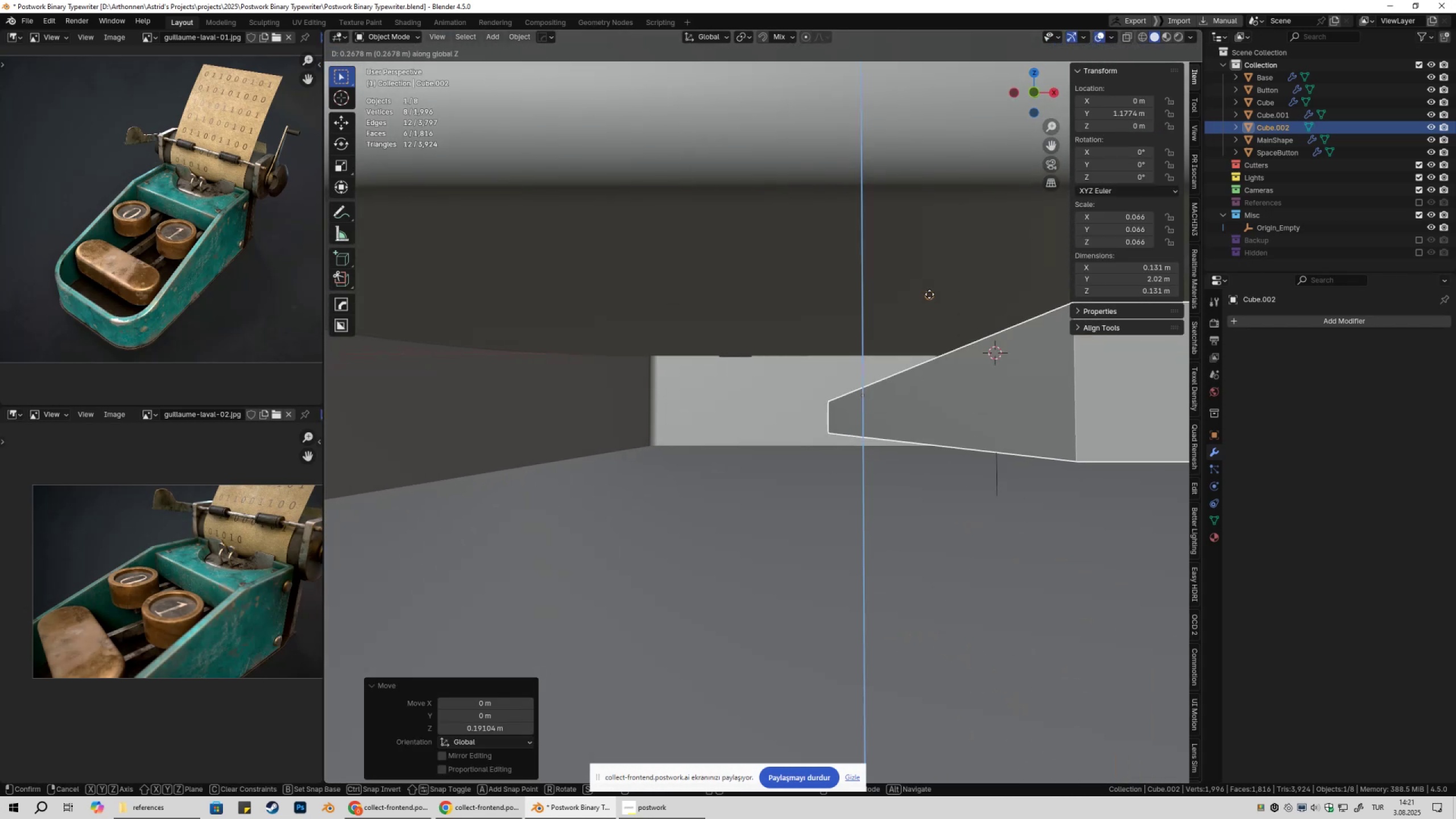 
scroll: coordinate [813, 558], scroll_direction: up, amount: 4.0
 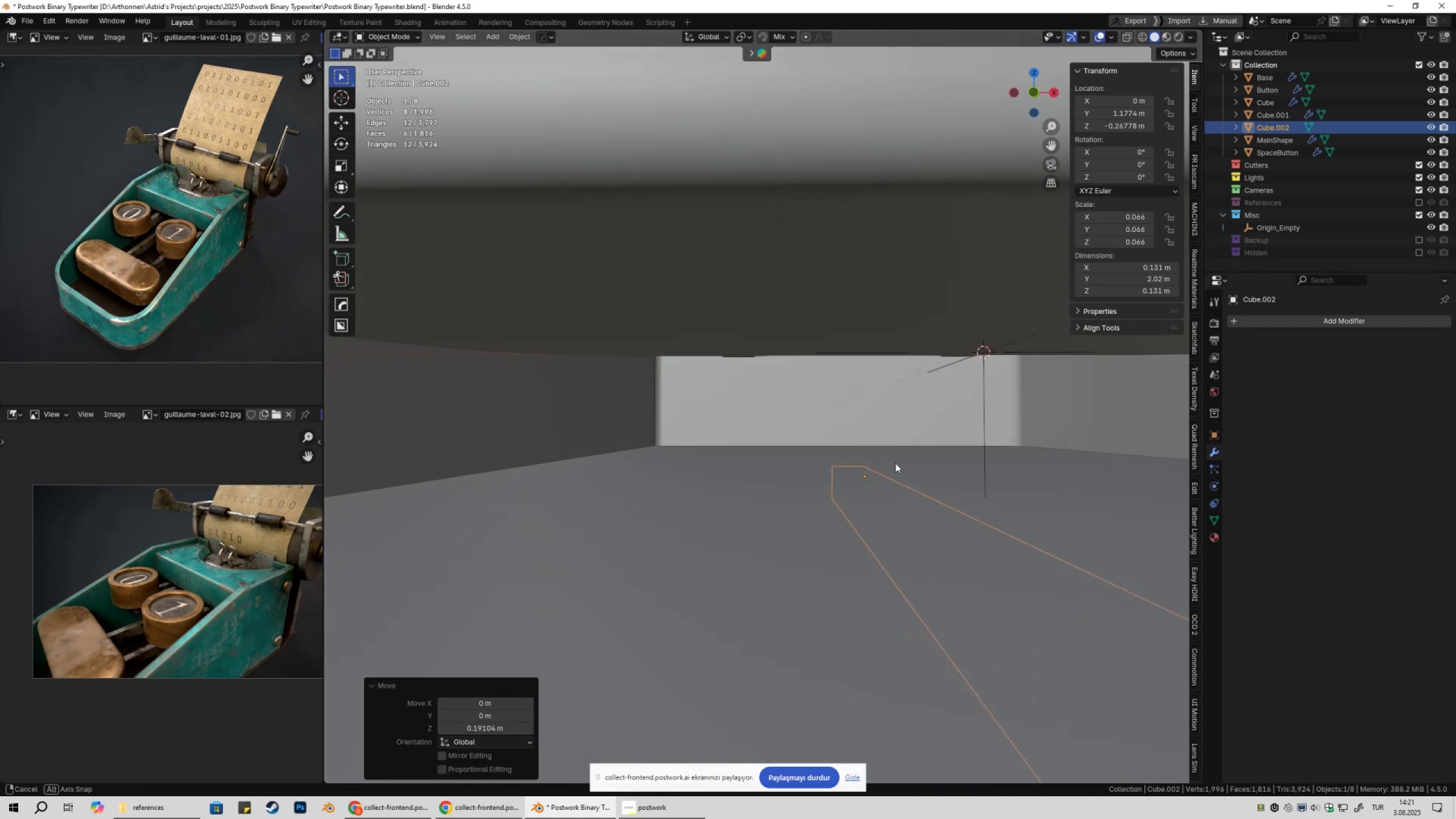 
hold_key(key=ControlLeft, duration=0.55)
left_click([929, 294])
 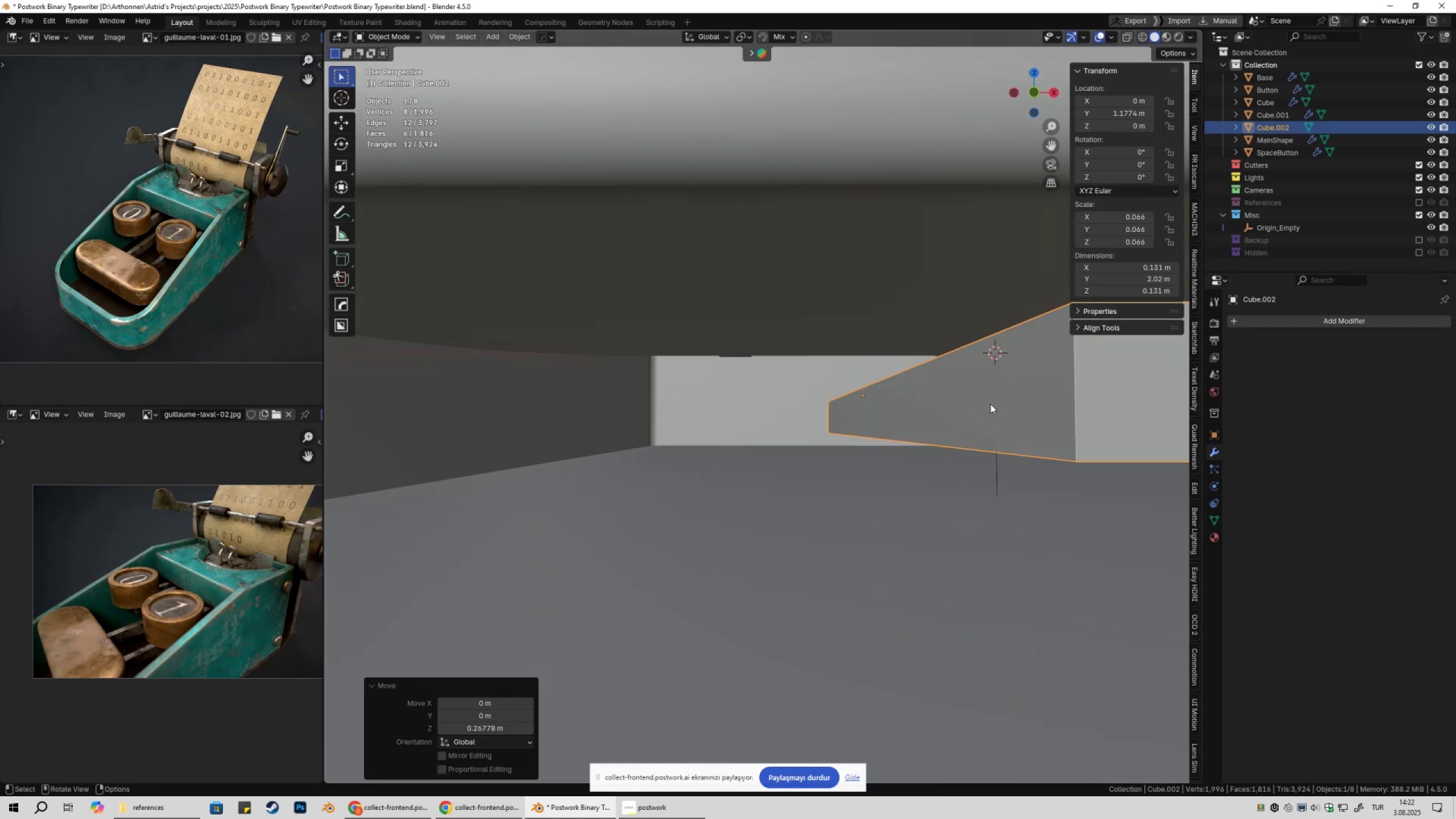 
scroll: coordinate [985, 410], scroll_direction: down, amount: 1.0
 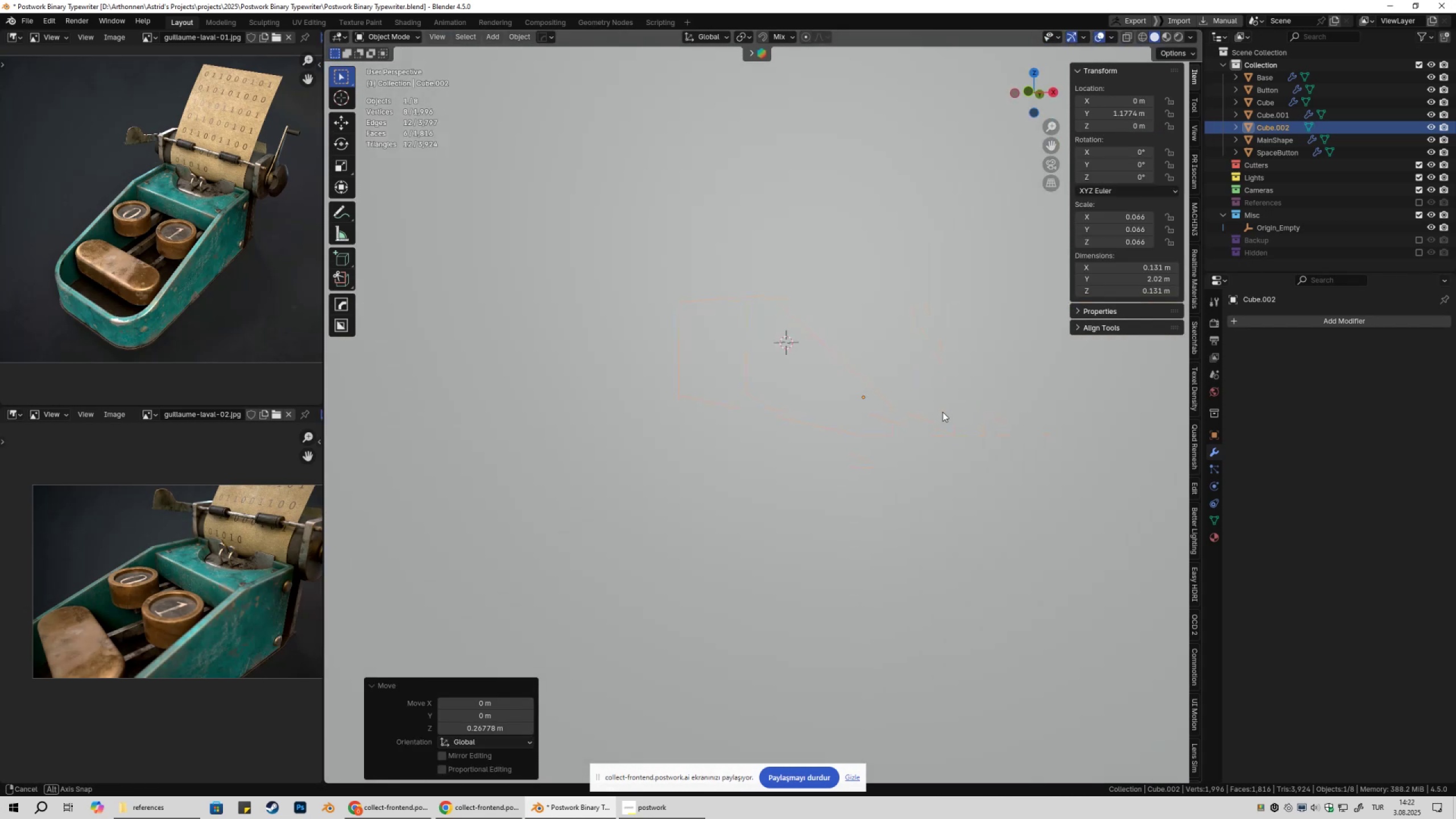 
scroll: coordinate [936, 412], scroll_direction: up, amount: 1.0
 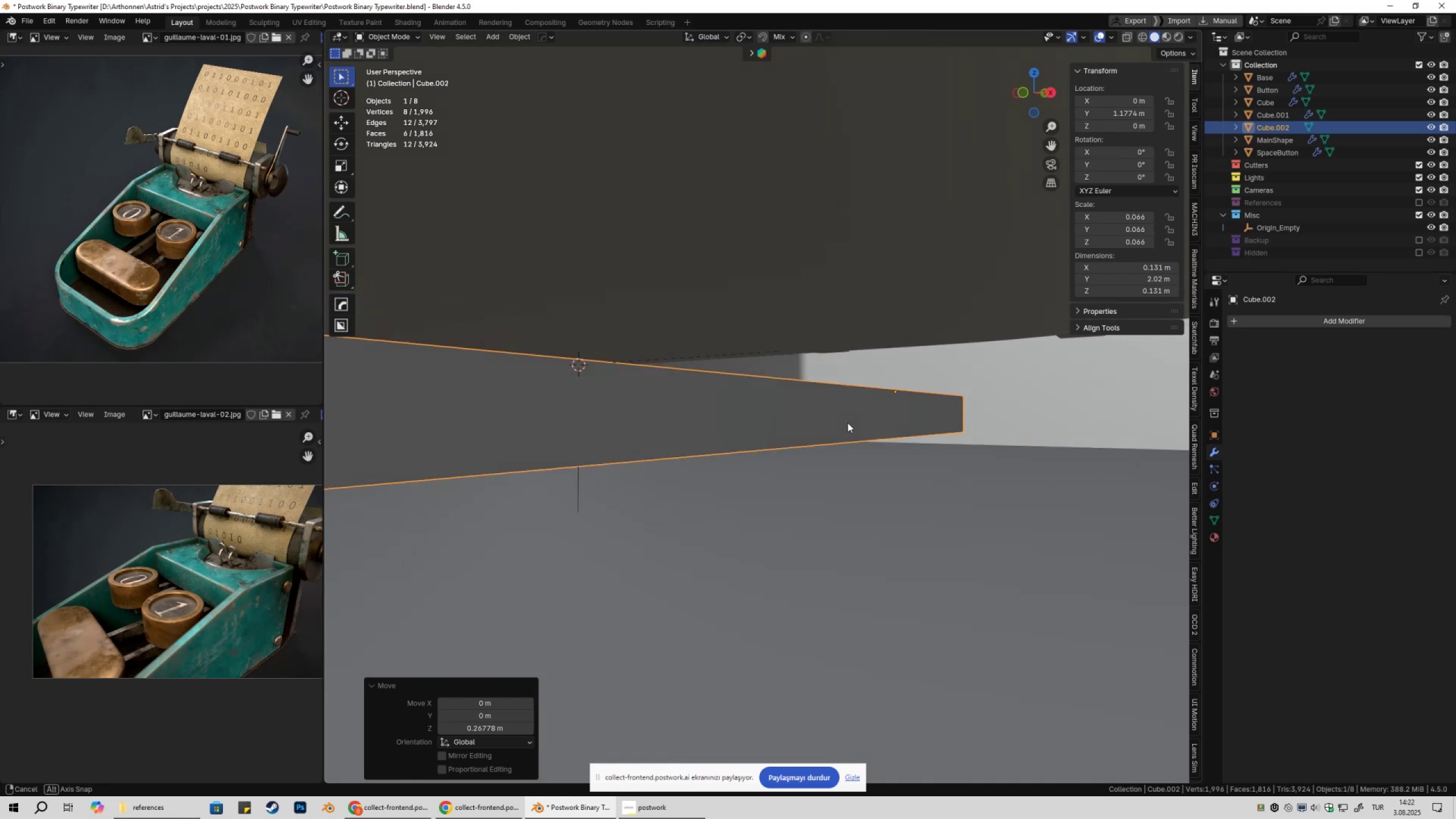 
scroll: coordinate [829, 560], scroll_direction: down, amount: 6.0
 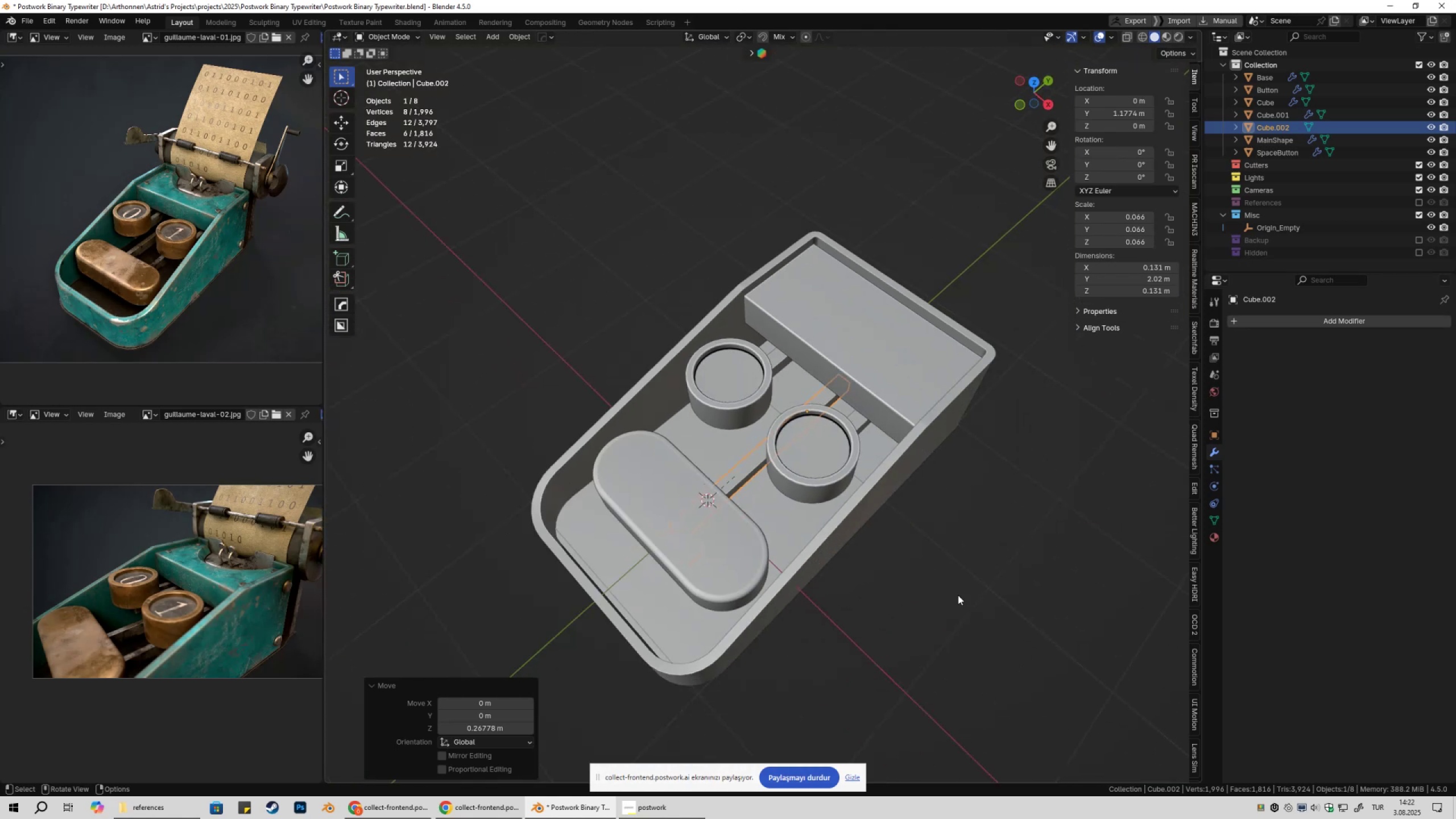 
left_click([958, 595])
 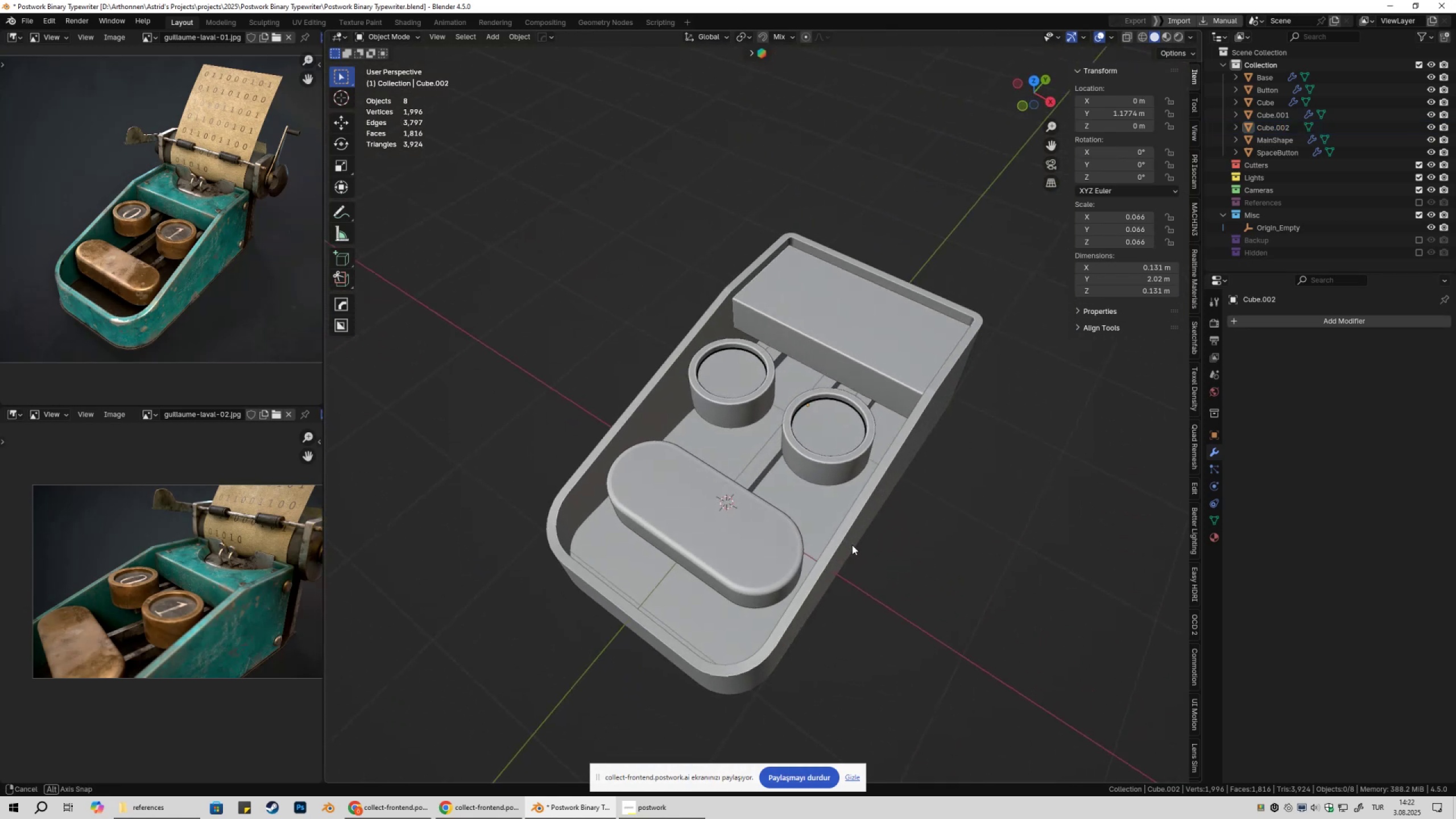 
key(Control+ControlLeft)
 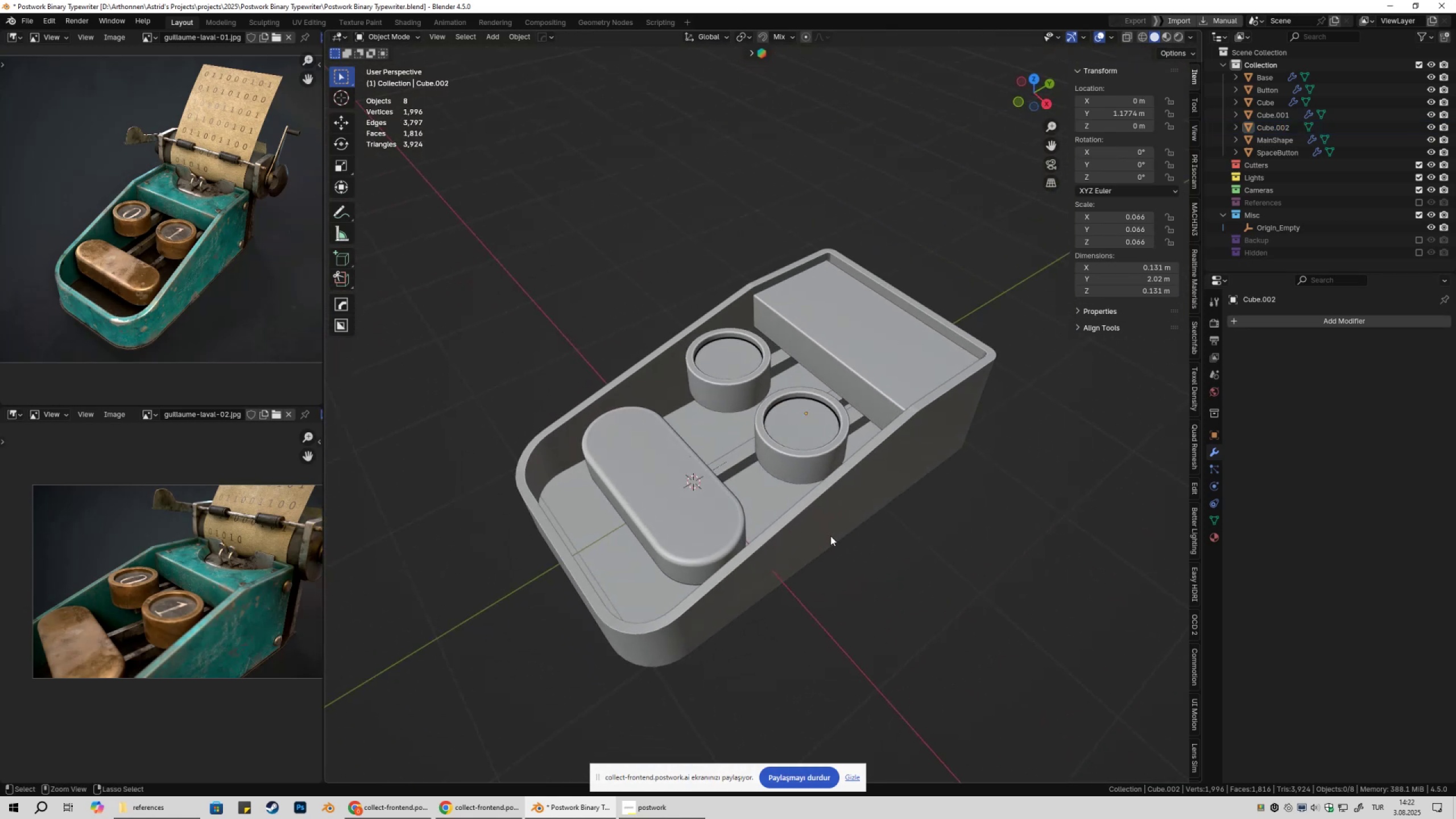 
key(Control+S)
 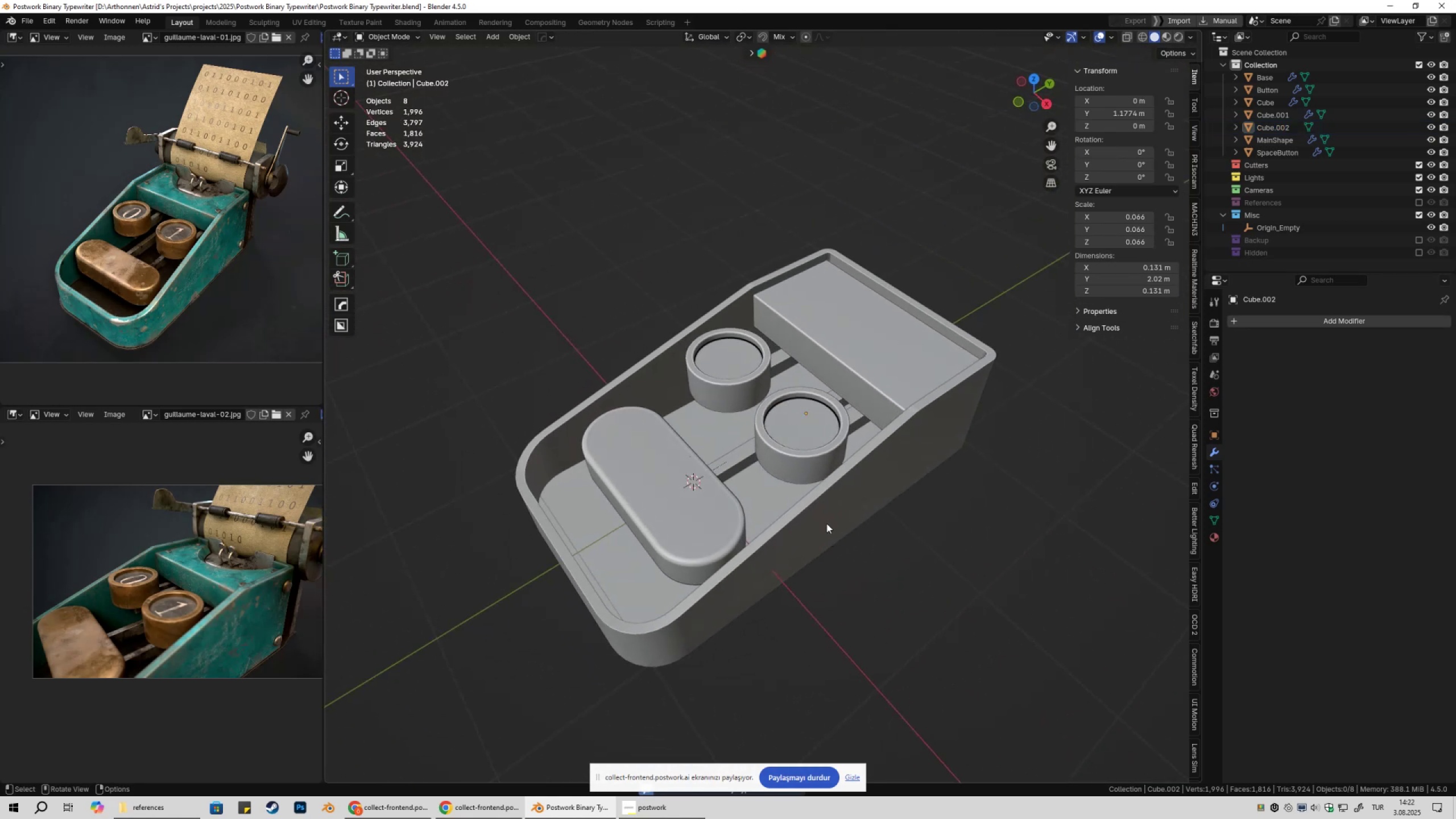 
hold_key(key=ShiftLeft, duration=0.33)
 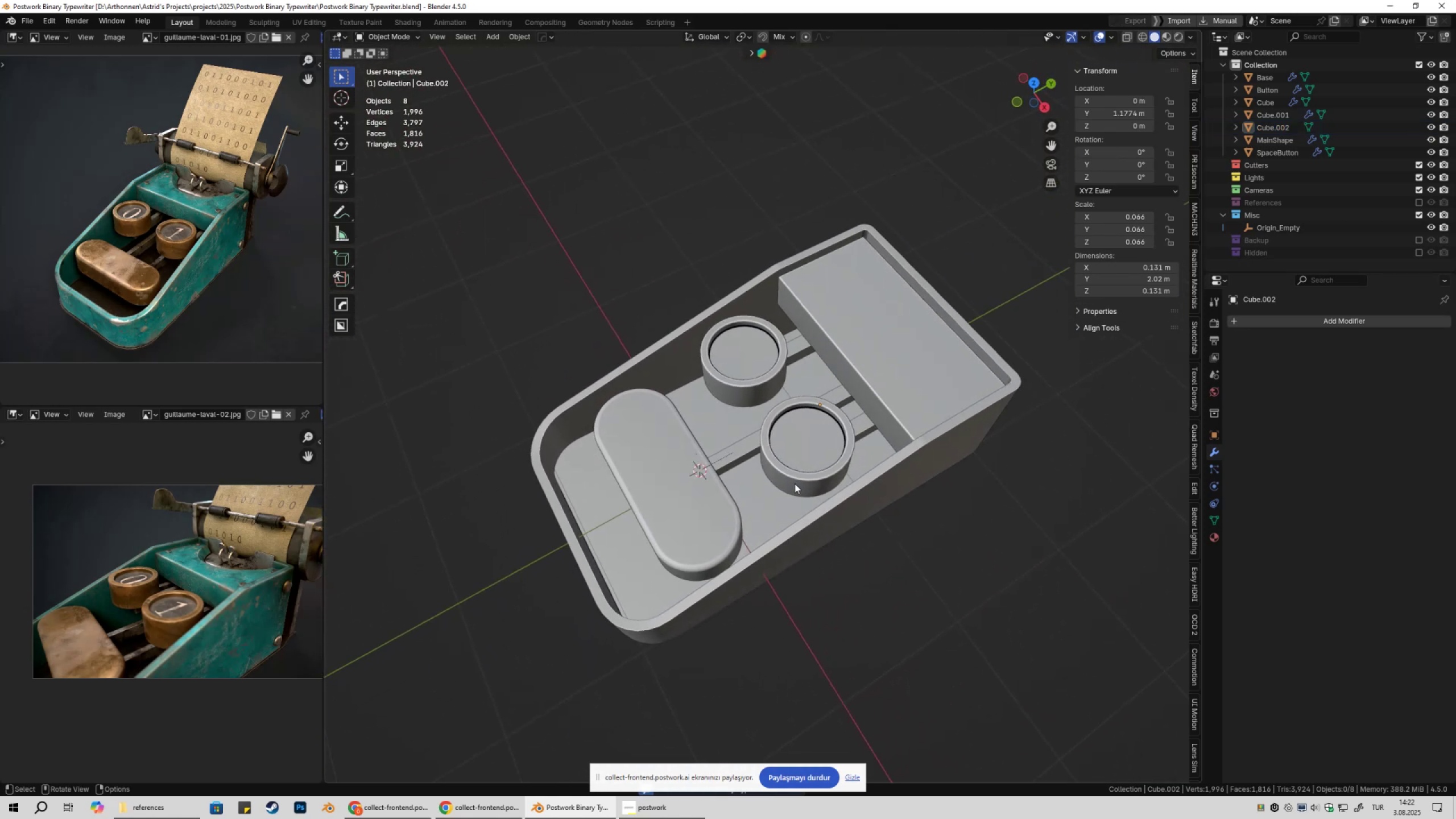 
key(Shift+ShiftLeft)
 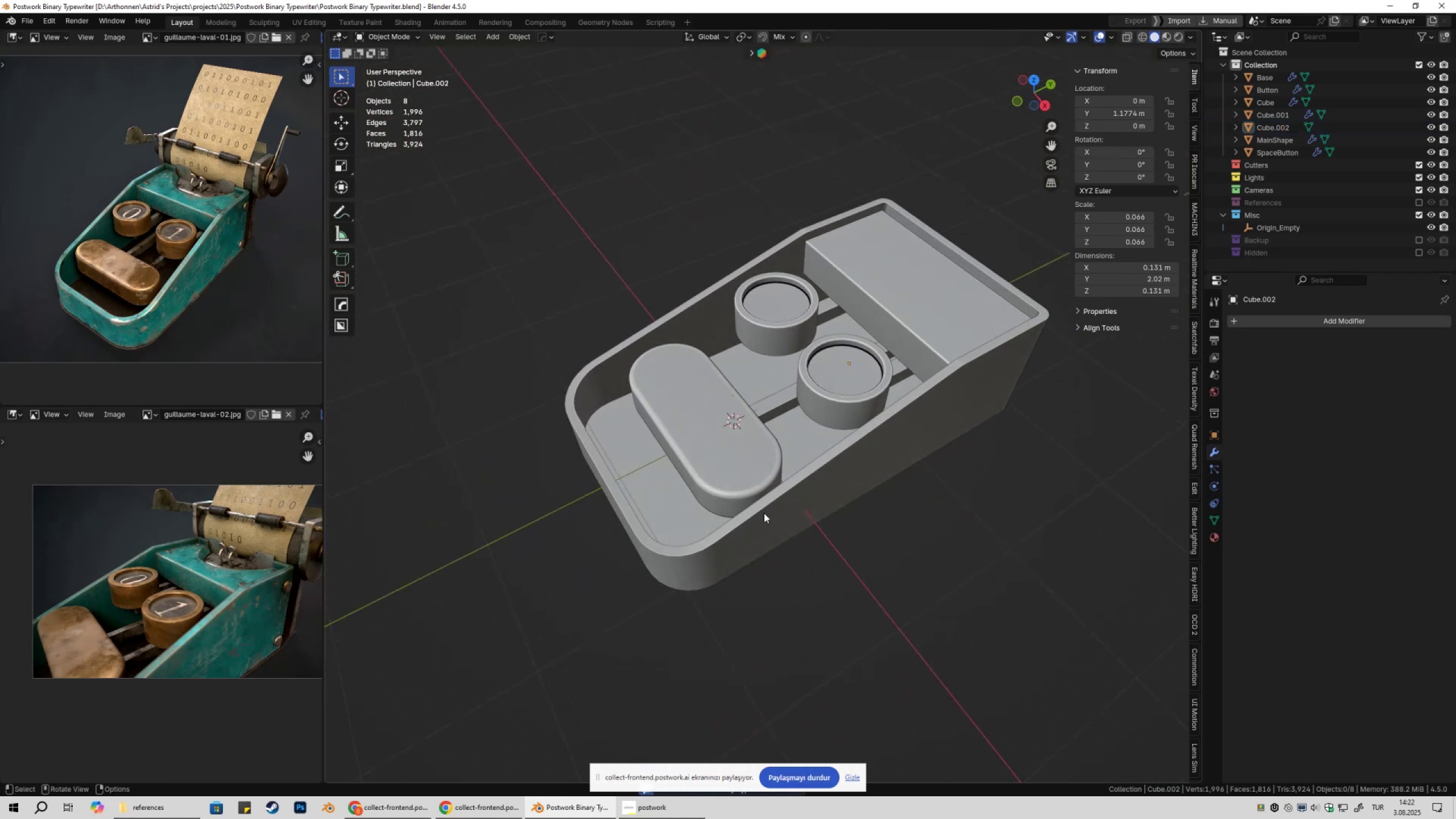 
left_click([752, 534])
 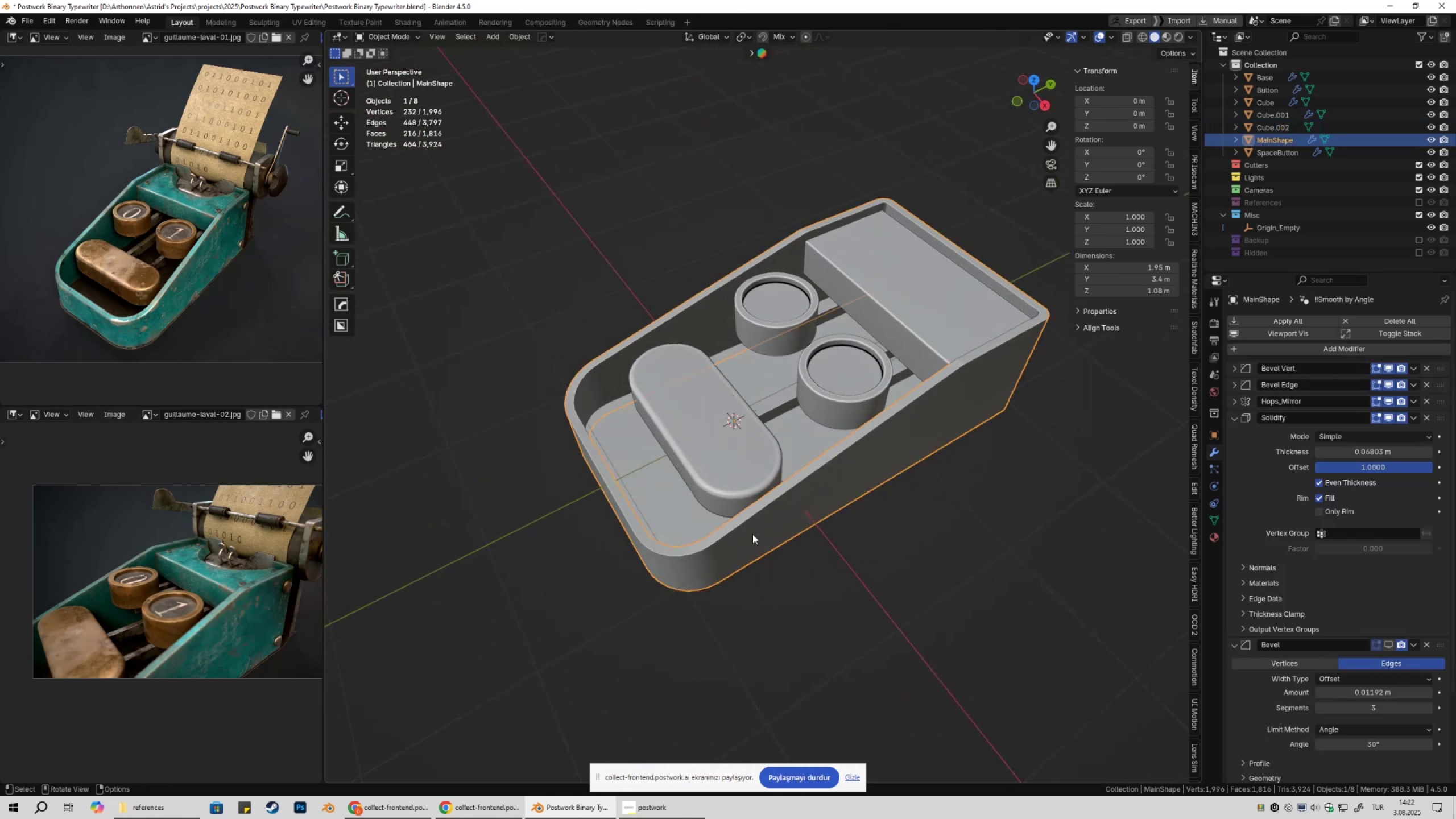 
key(Tab)
type(3gy)
key(Escape)
key(Tab)
 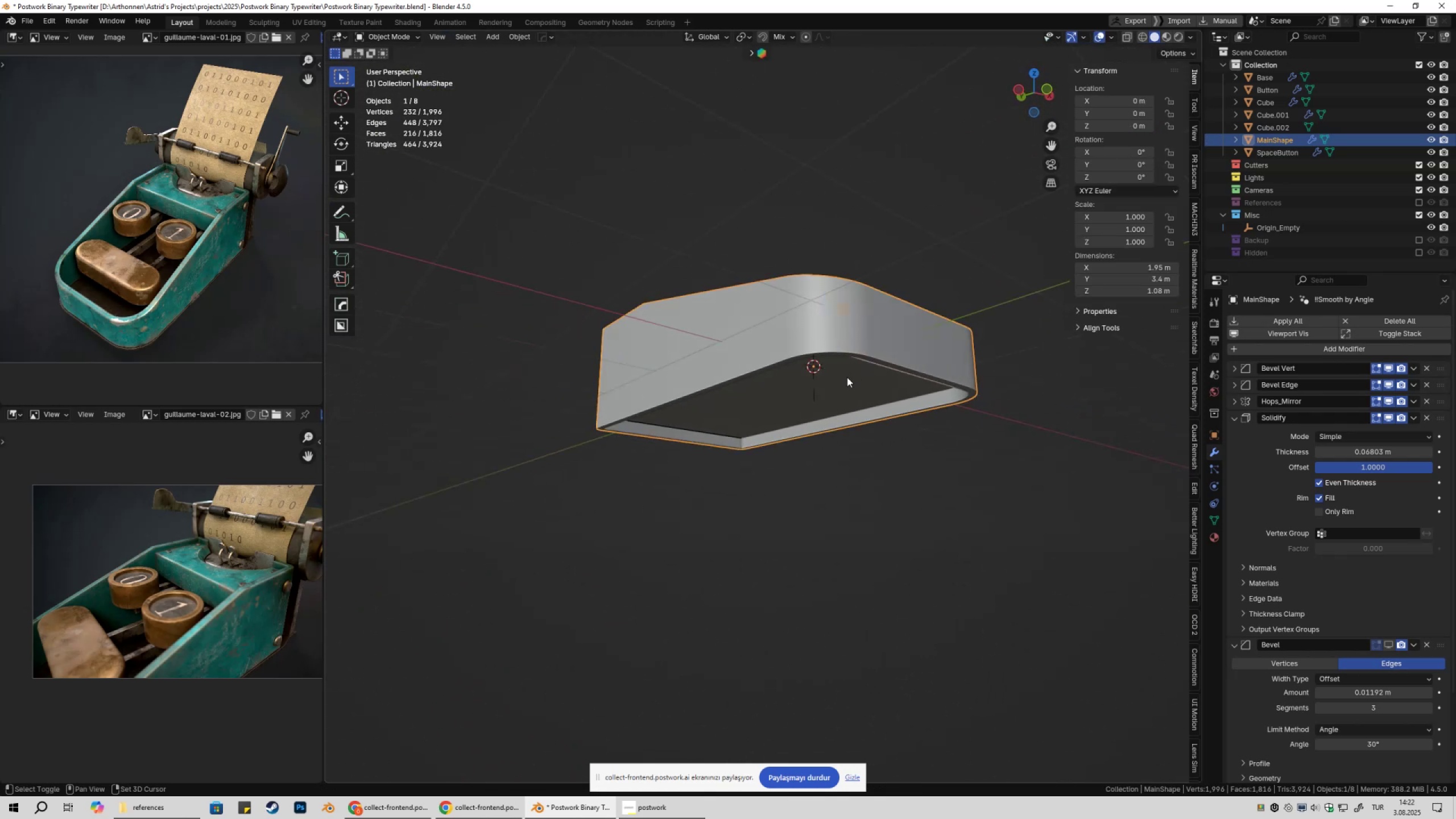 
 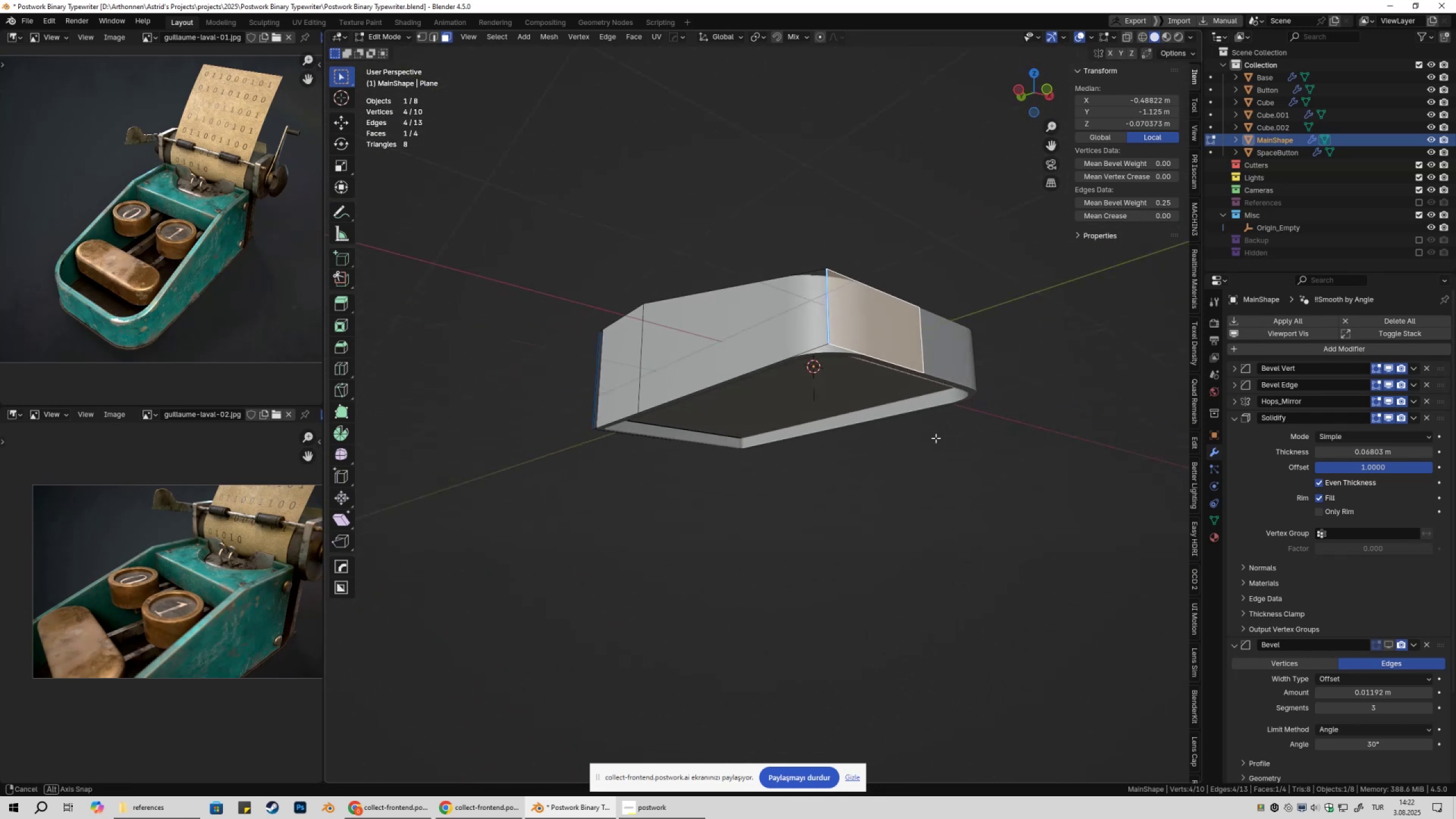 
hold_key(key=ShiftLeft, duration=0.46)
left_click([847, 377])
 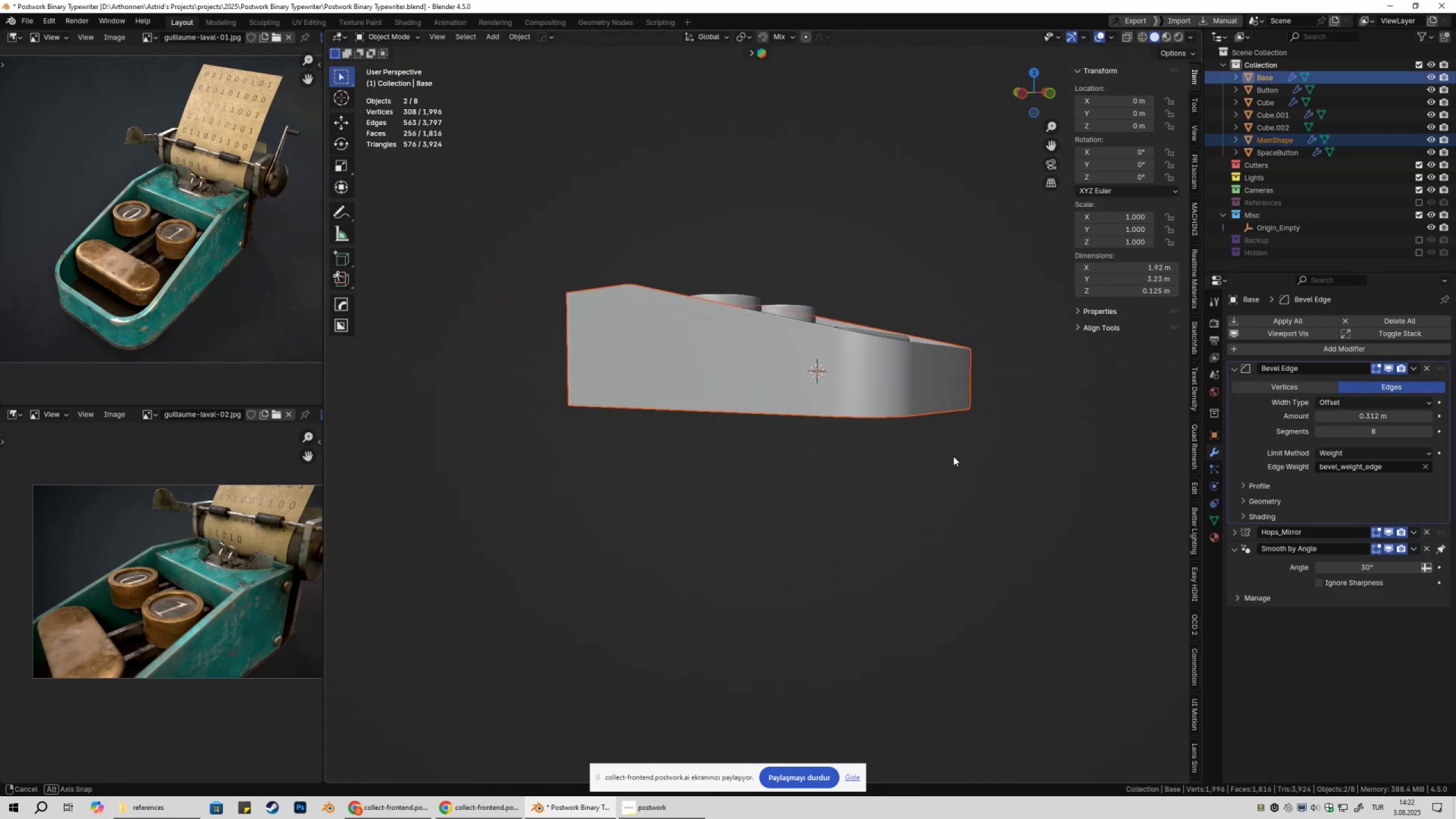 
key(Tab)
type(1z)
 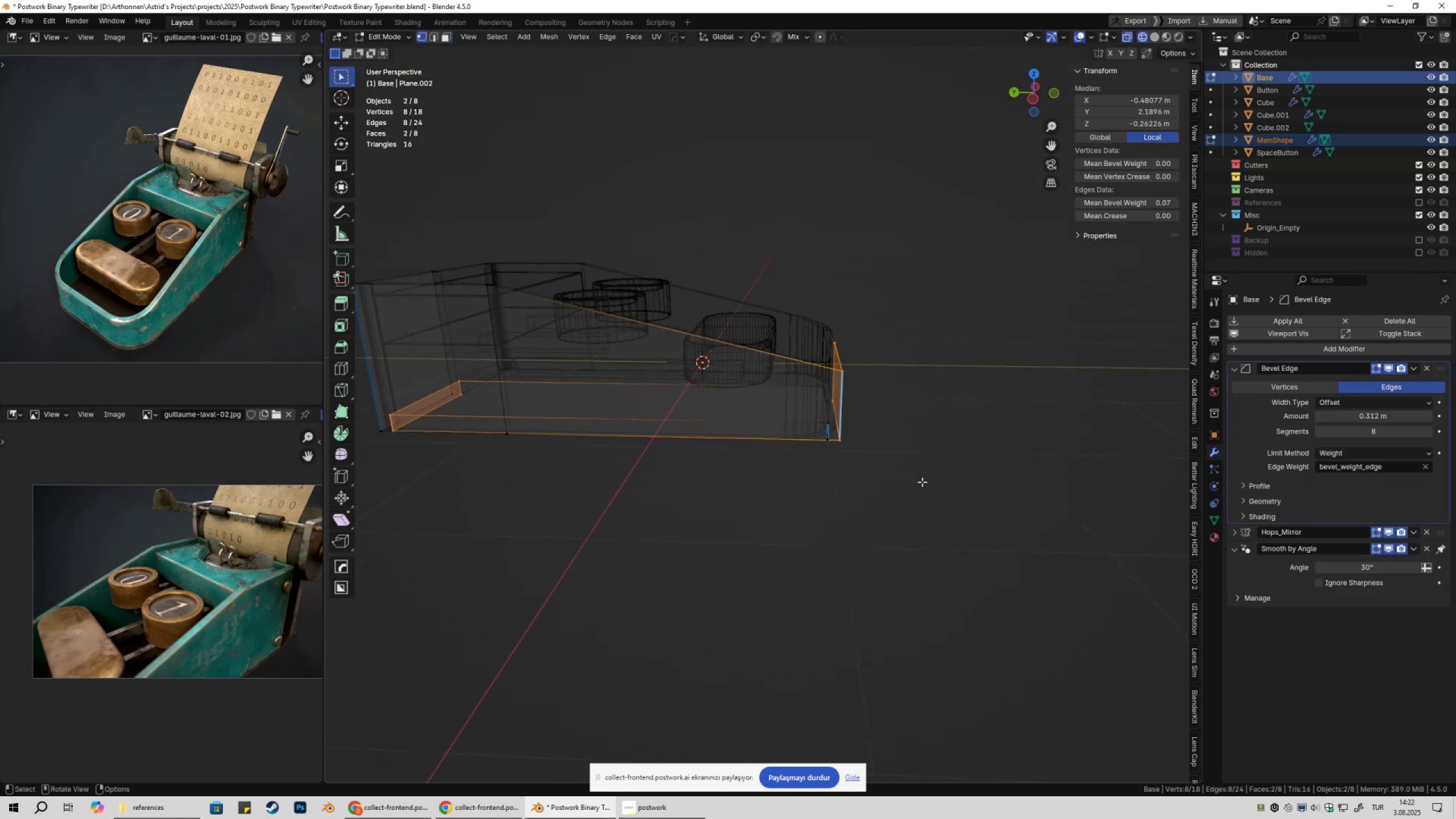 
left_click_drag(start_coordinate=[775, 239], to_coordinate=[945, 602])
 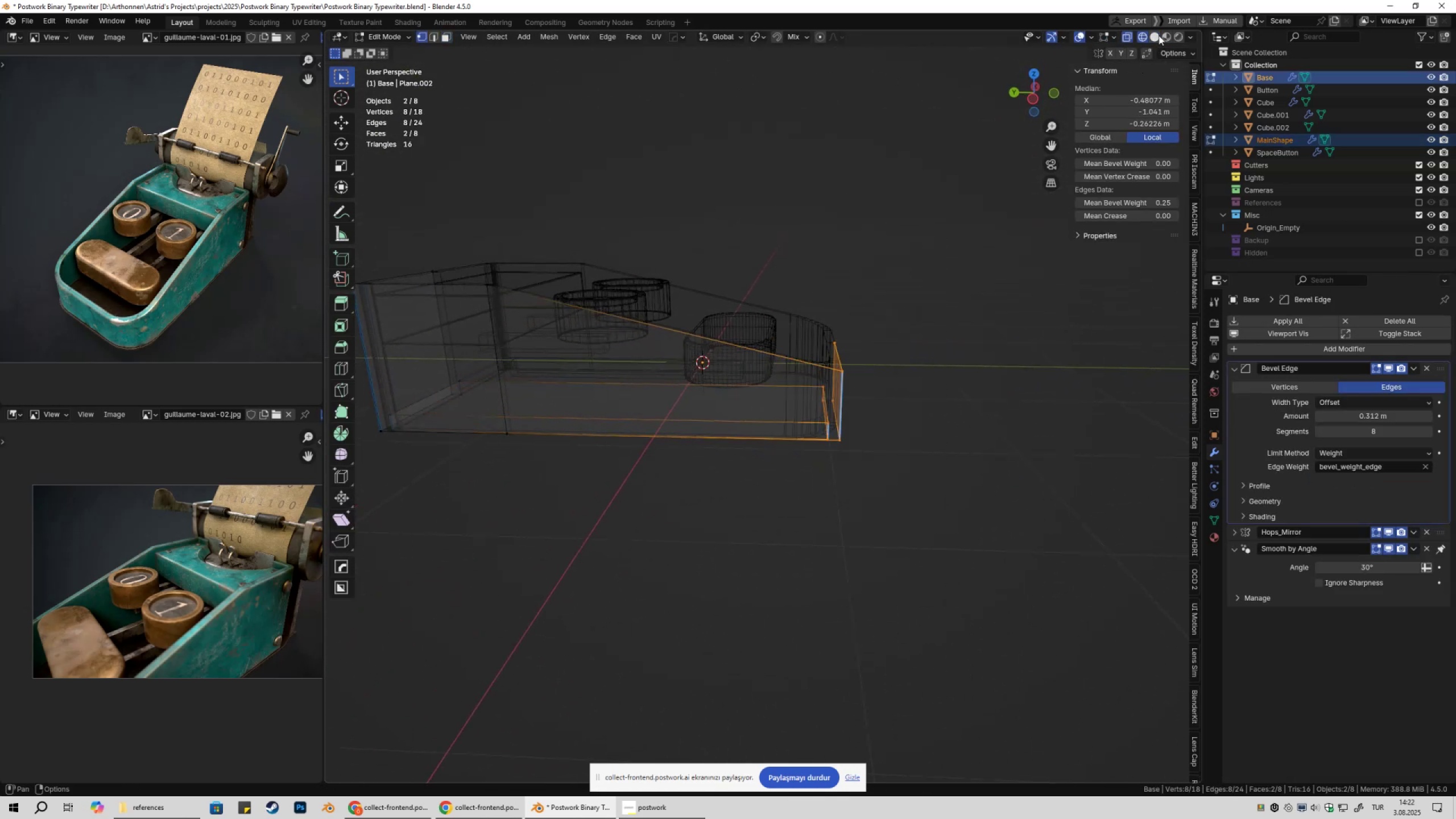 
left_click([1153, 34])
 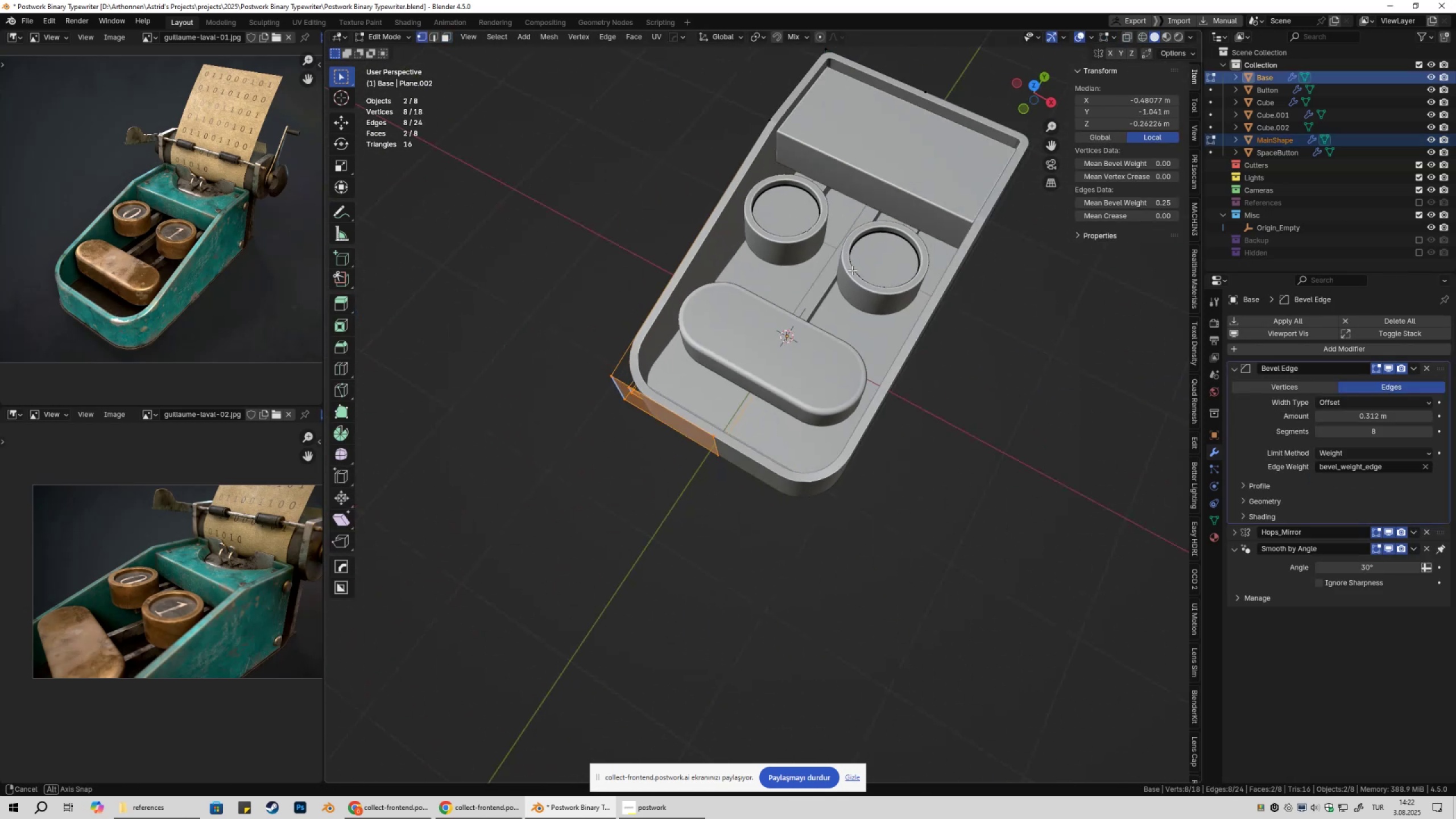 
type(gy)
 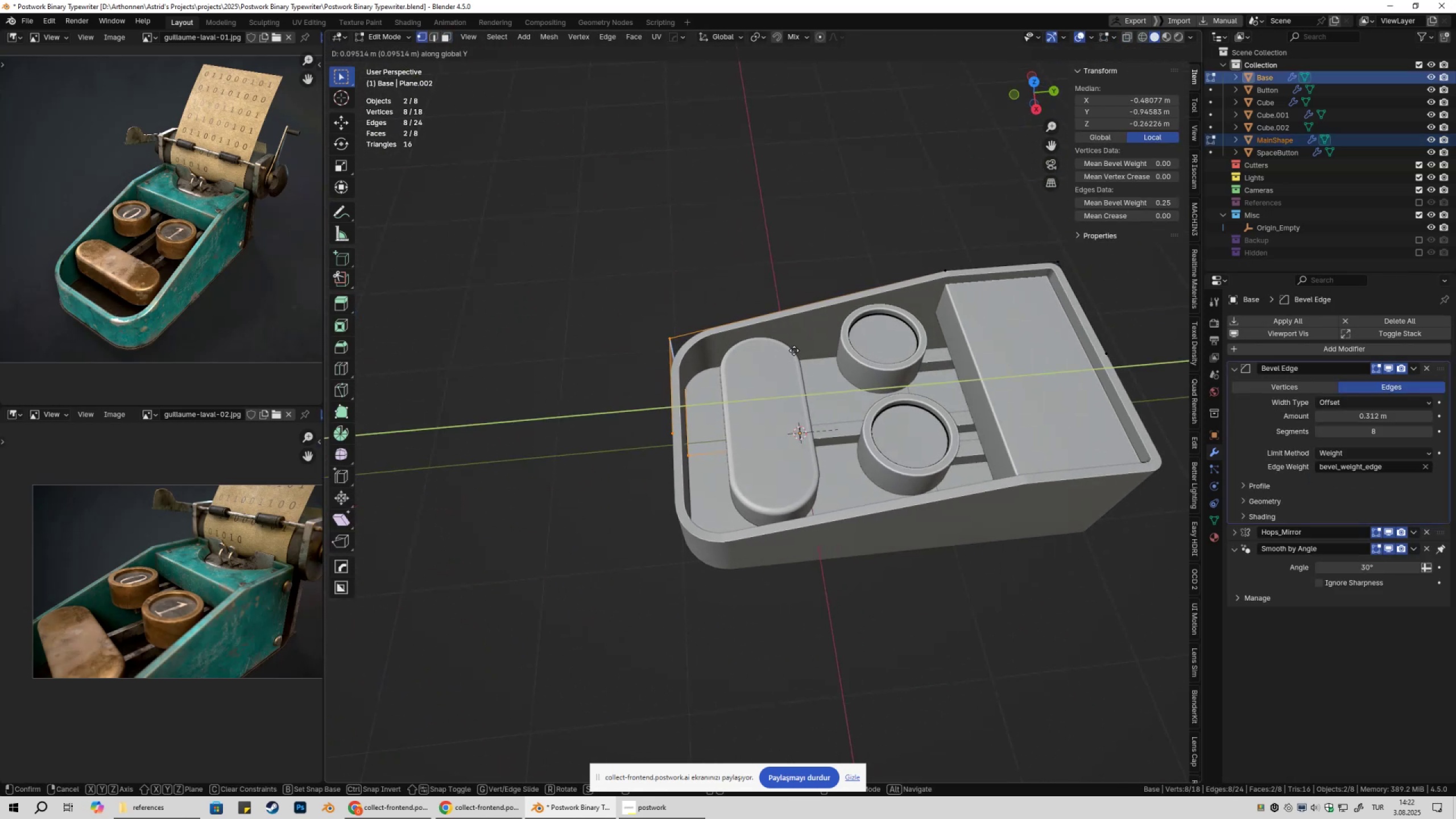 
hold_key(key=ShiftLeft, duration=1.53)
 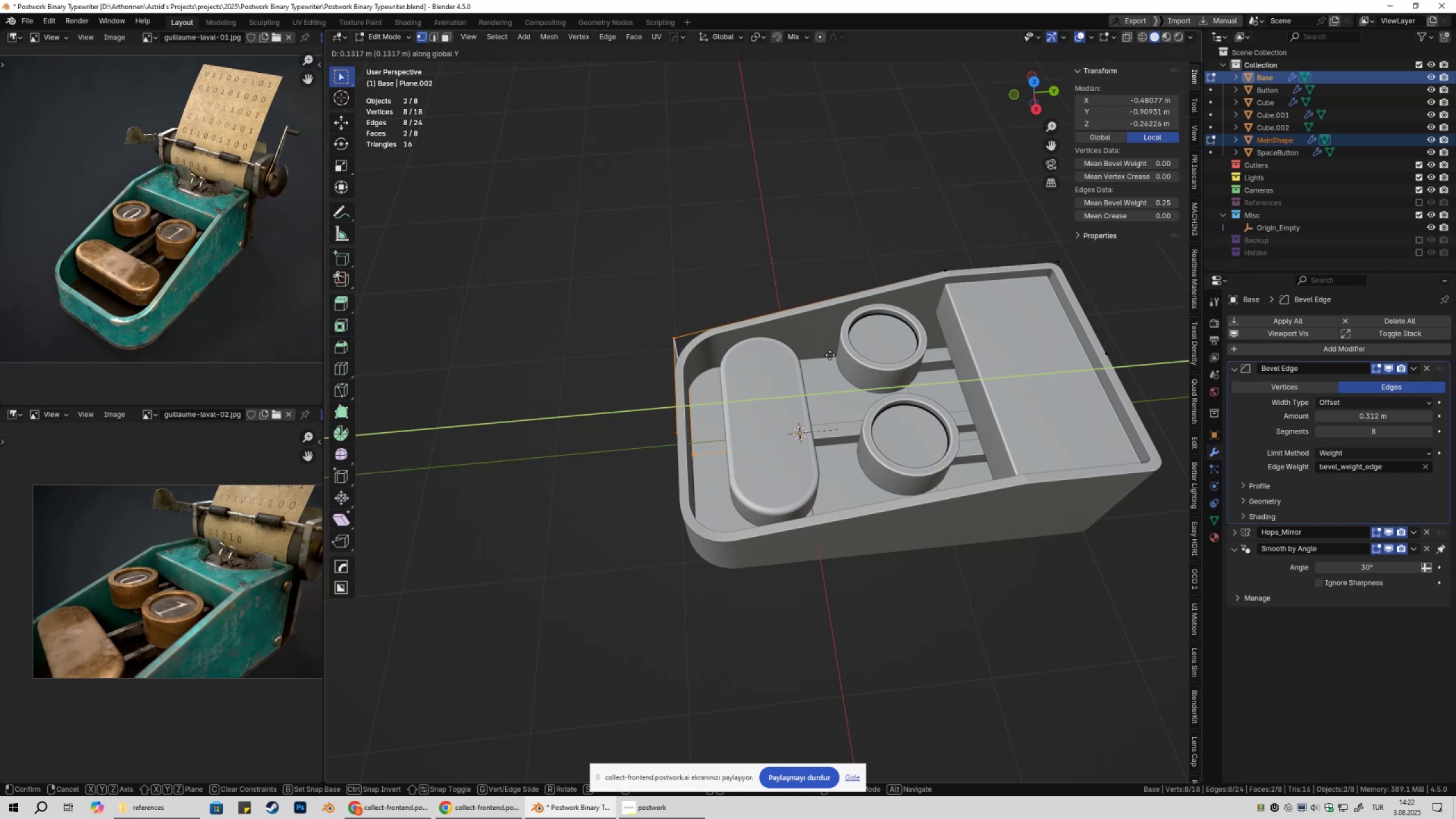 
hold_key(key=ShiftLeft, duration=1.53)
 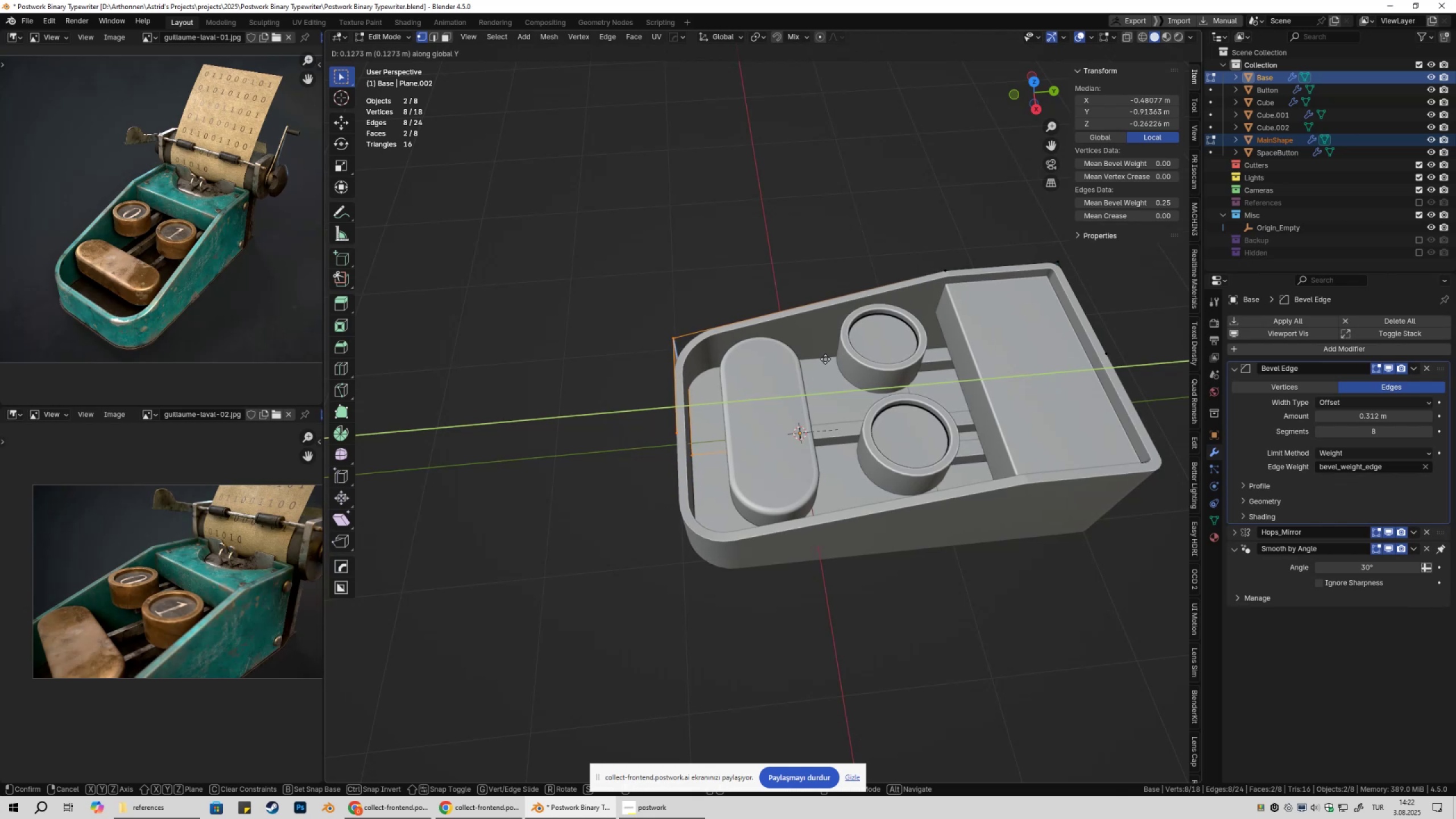 
hold_key(key=ShiftLeft, duration=1.51)
 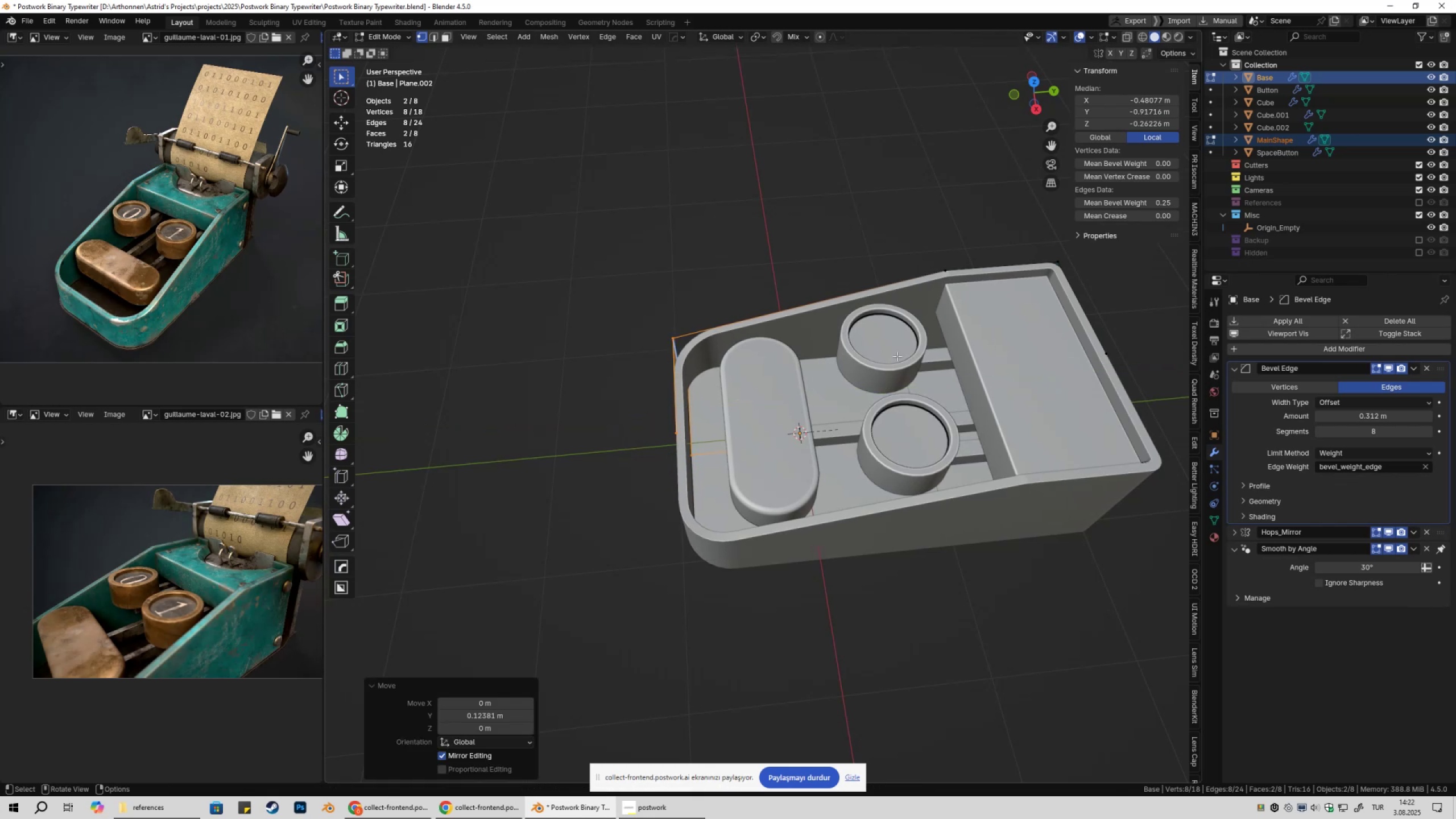 
hold_key(key=ShiftLeft, duration=0.43)
left_click([821, 359])
 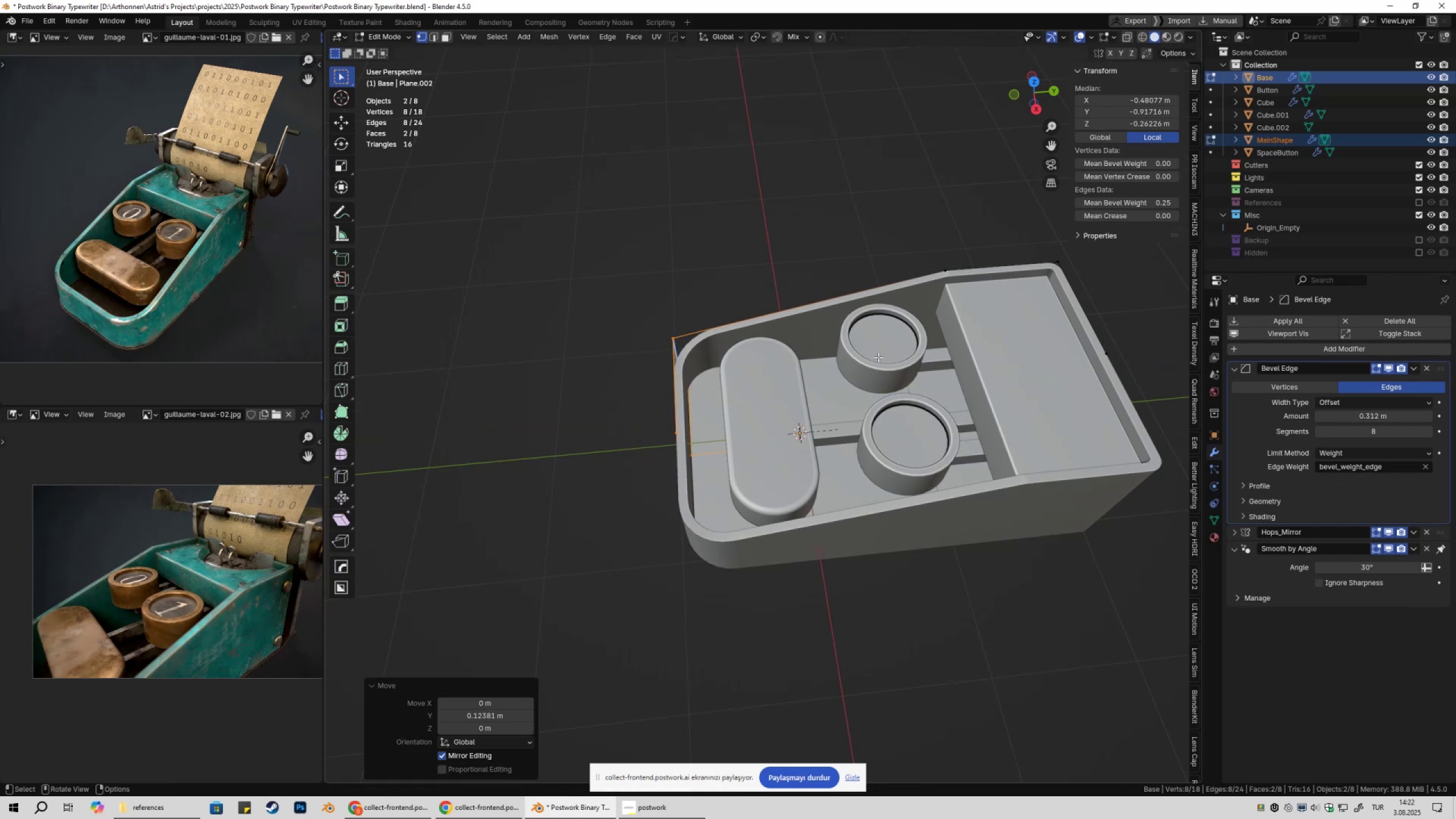 
key(Shift+ShiftLeft)
 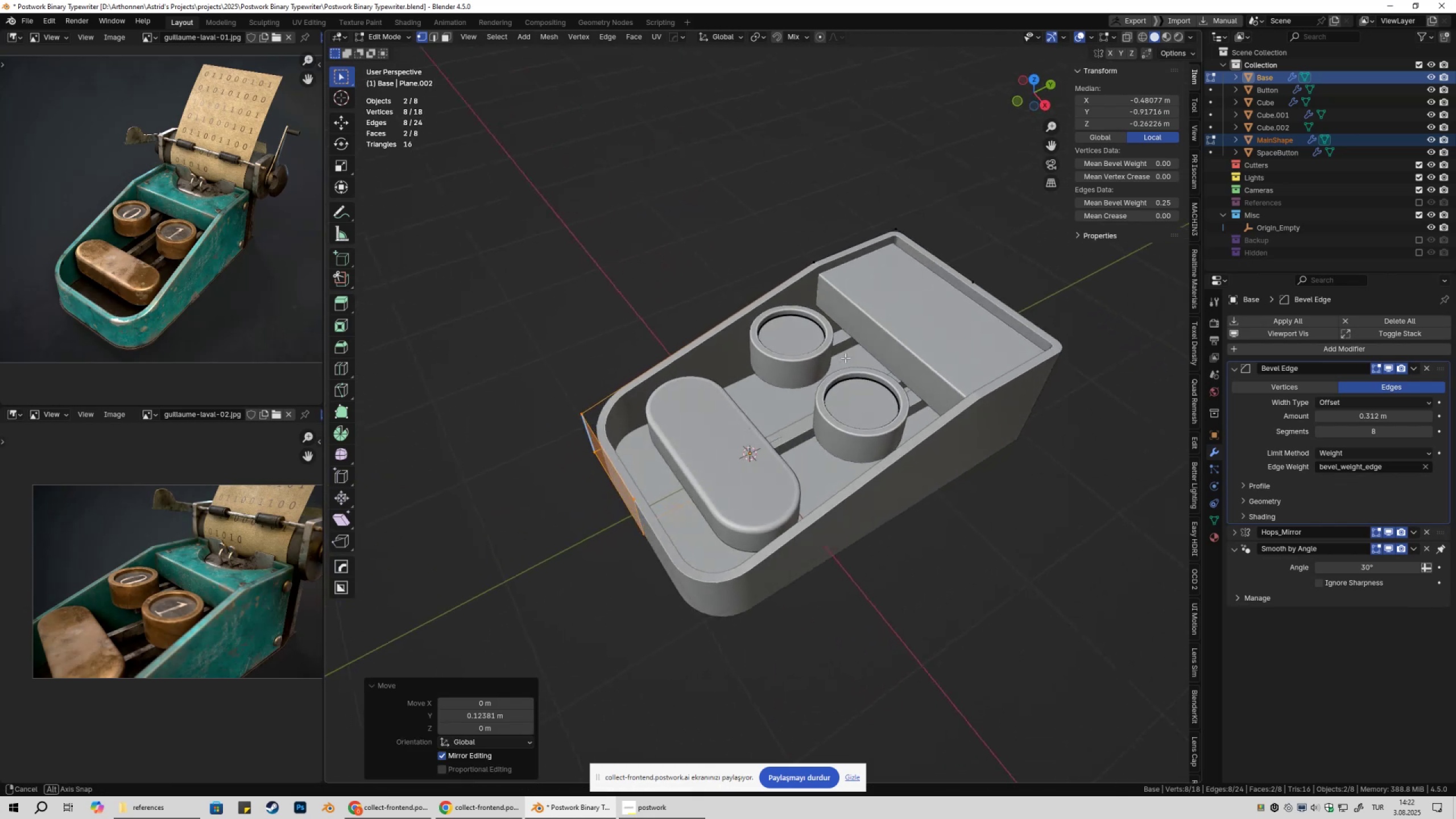 
key(Tab)
 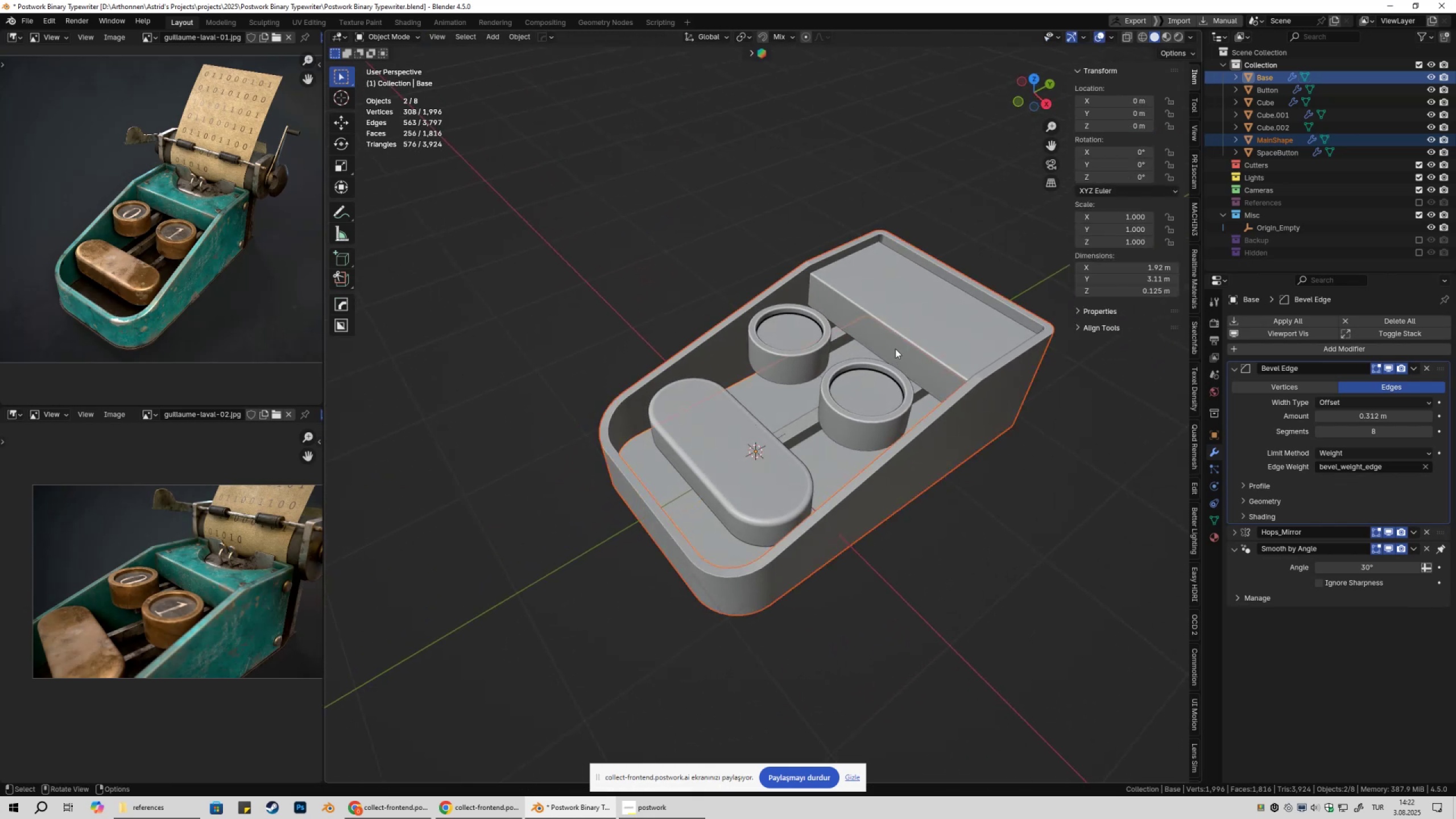 
key(Shift+ShiftLeft)
 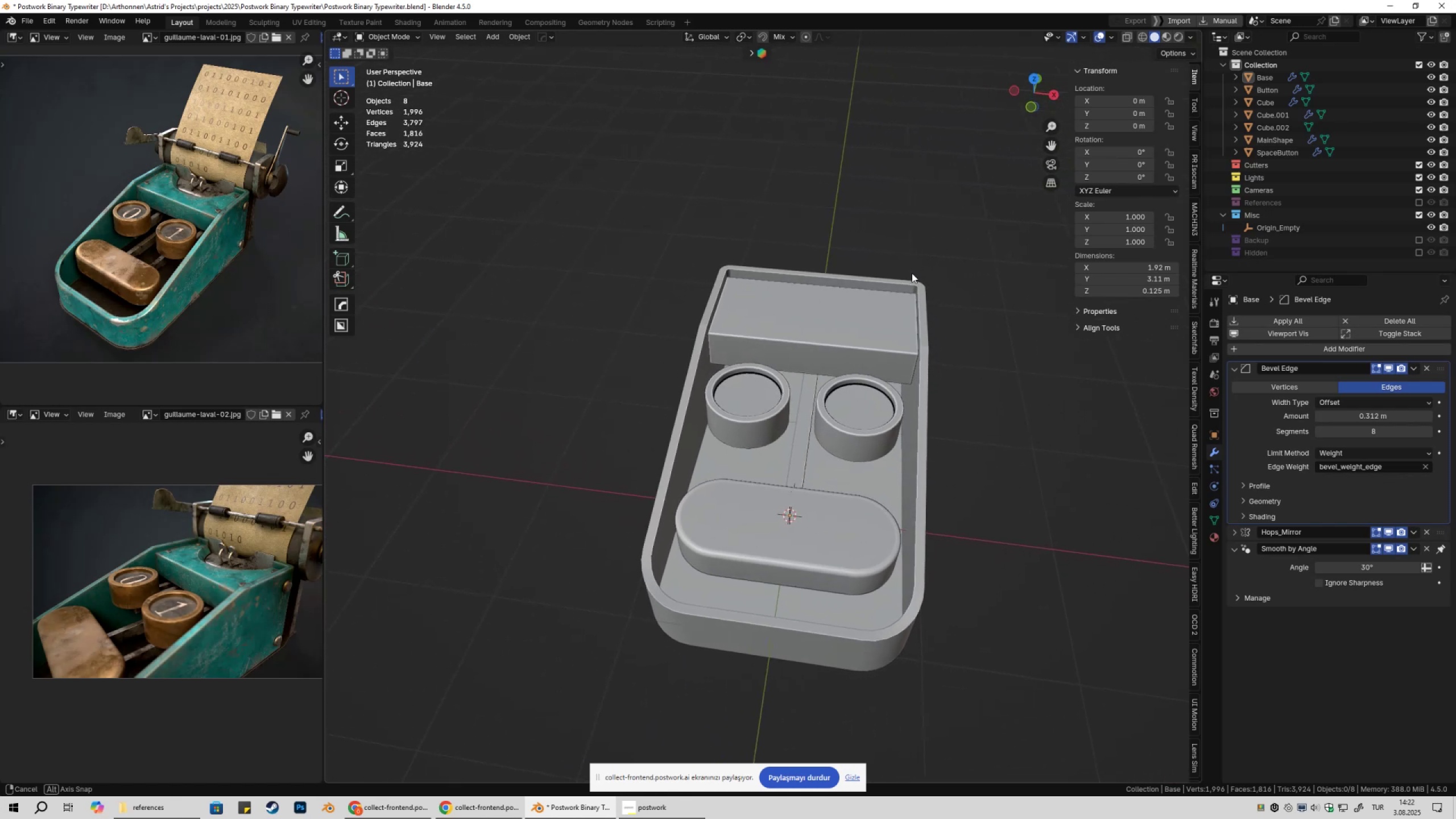 
wait(7.3)
 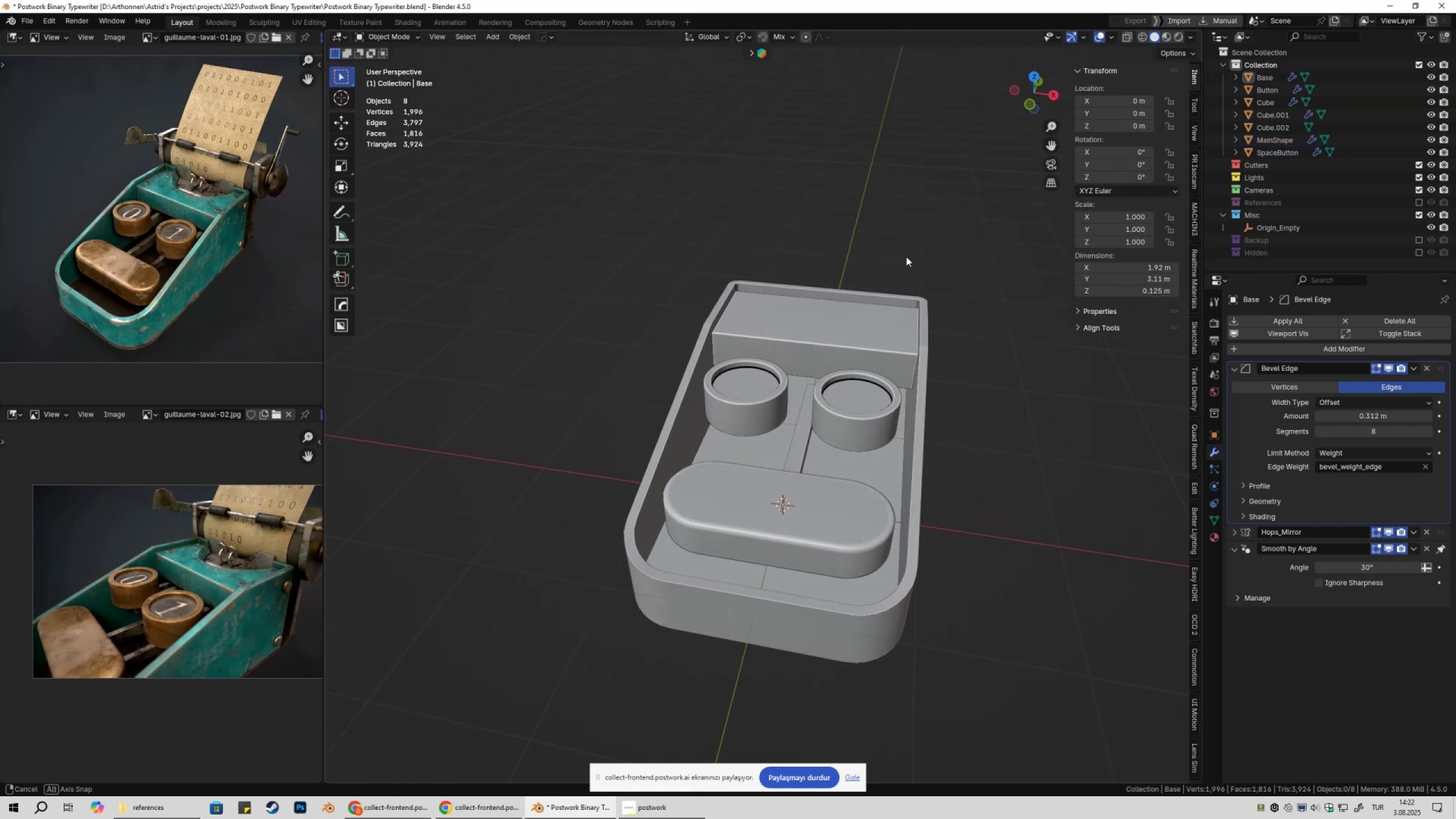 
left_click([828, 324])
 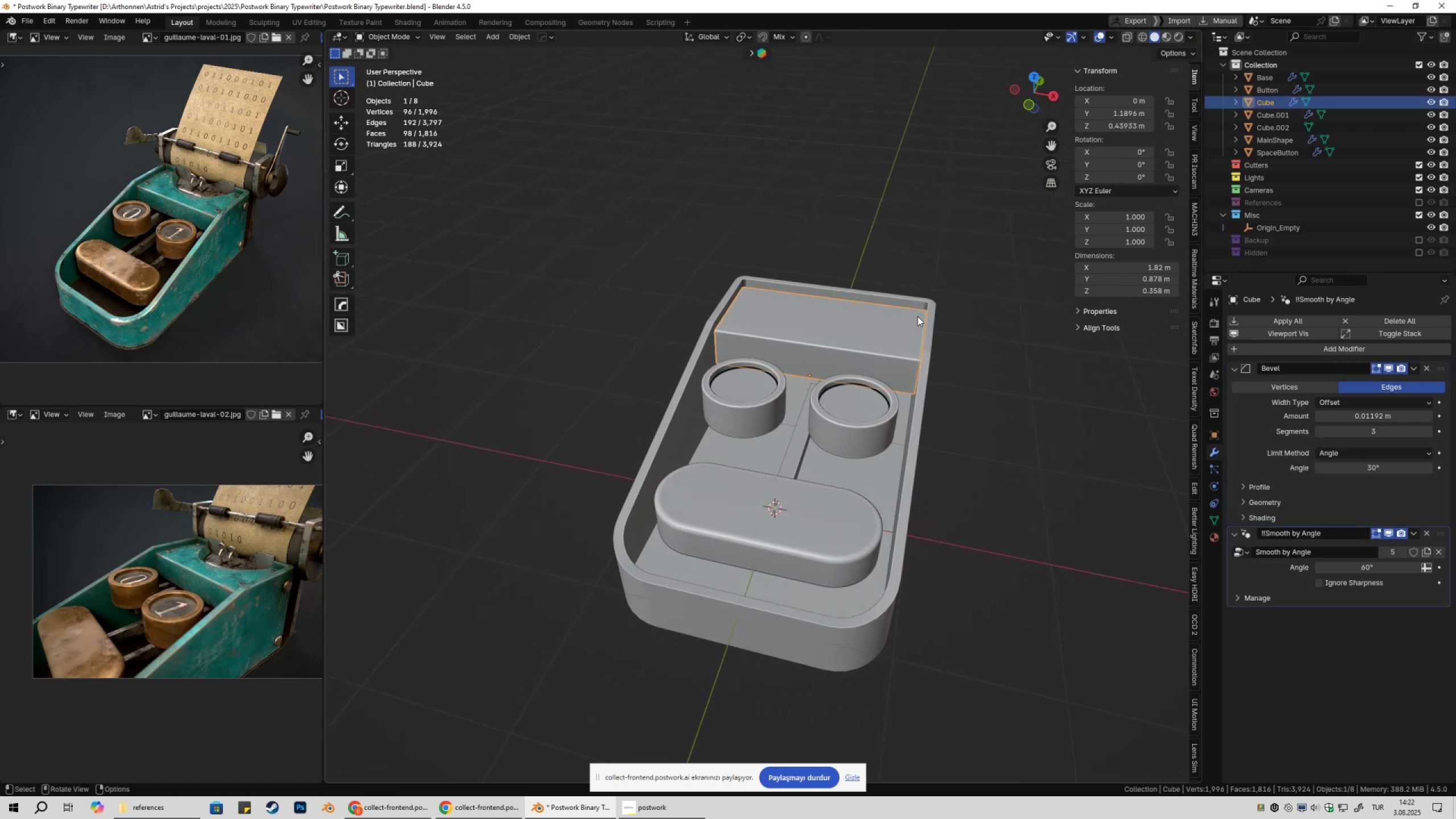 
type(gz)
 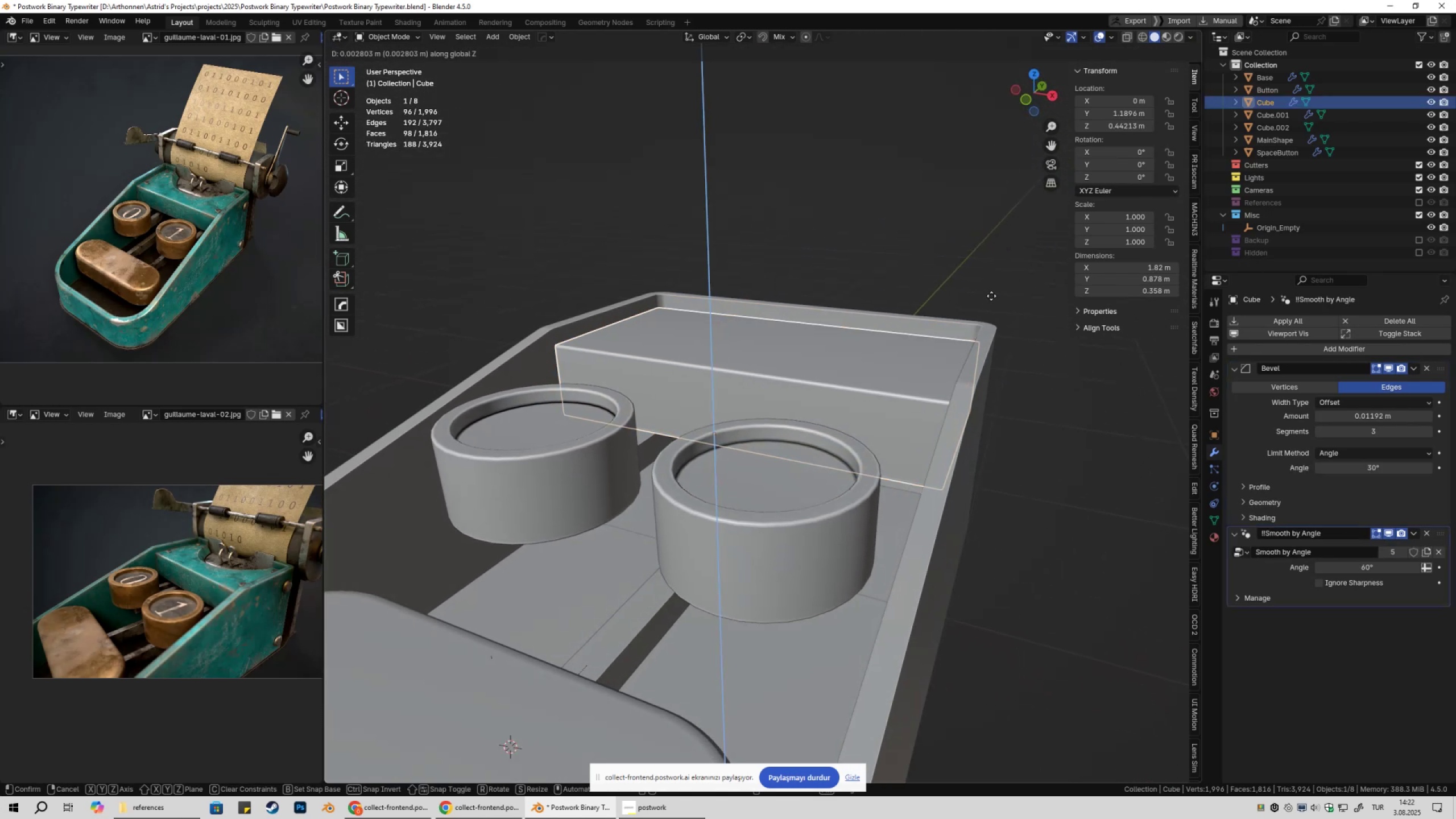 
scroll: coordinate [929, 349], scroll_direction: up, amount: 4.0
 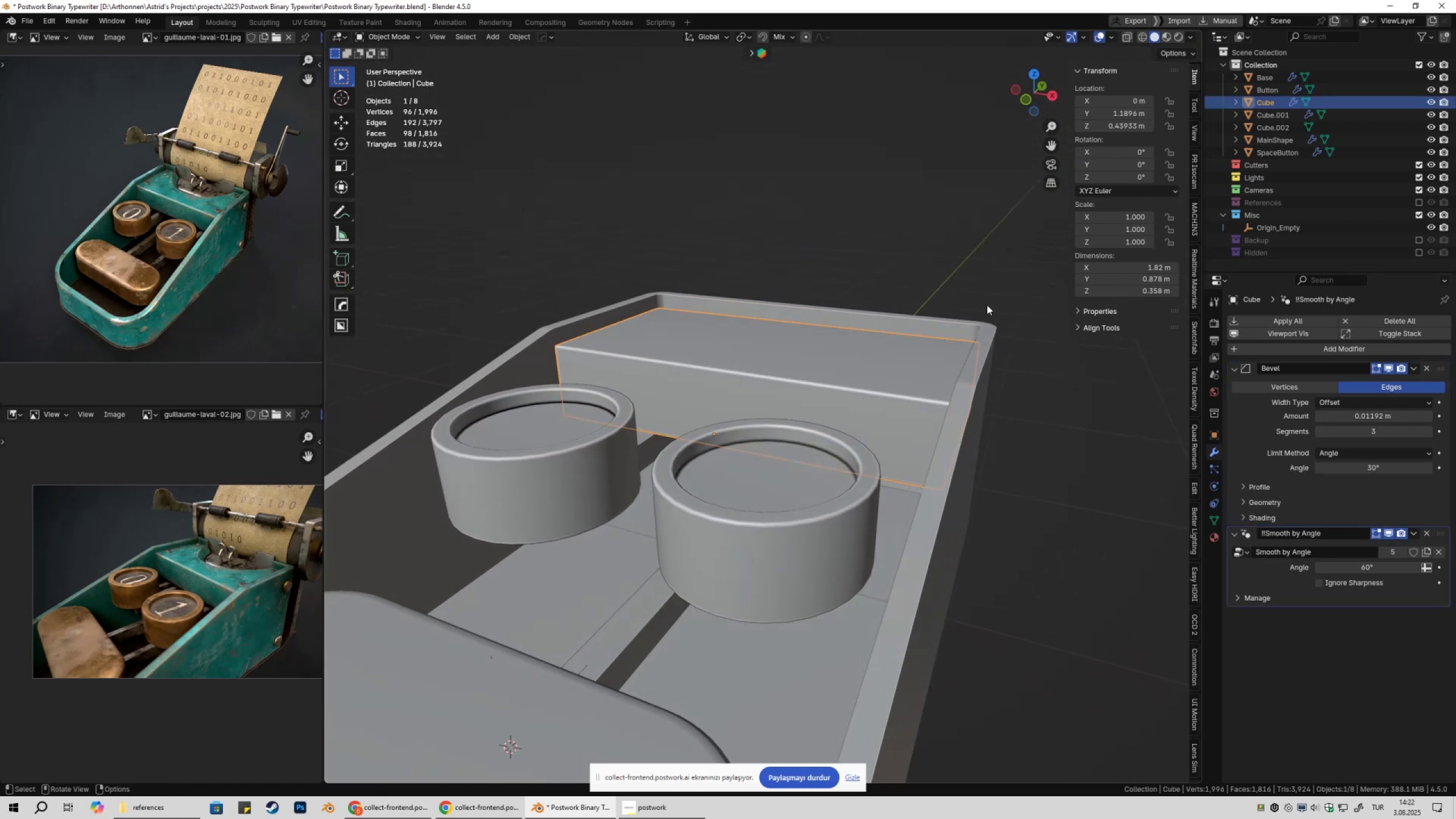 
hold_key(key=ShiftLeft, duration=1.5)
 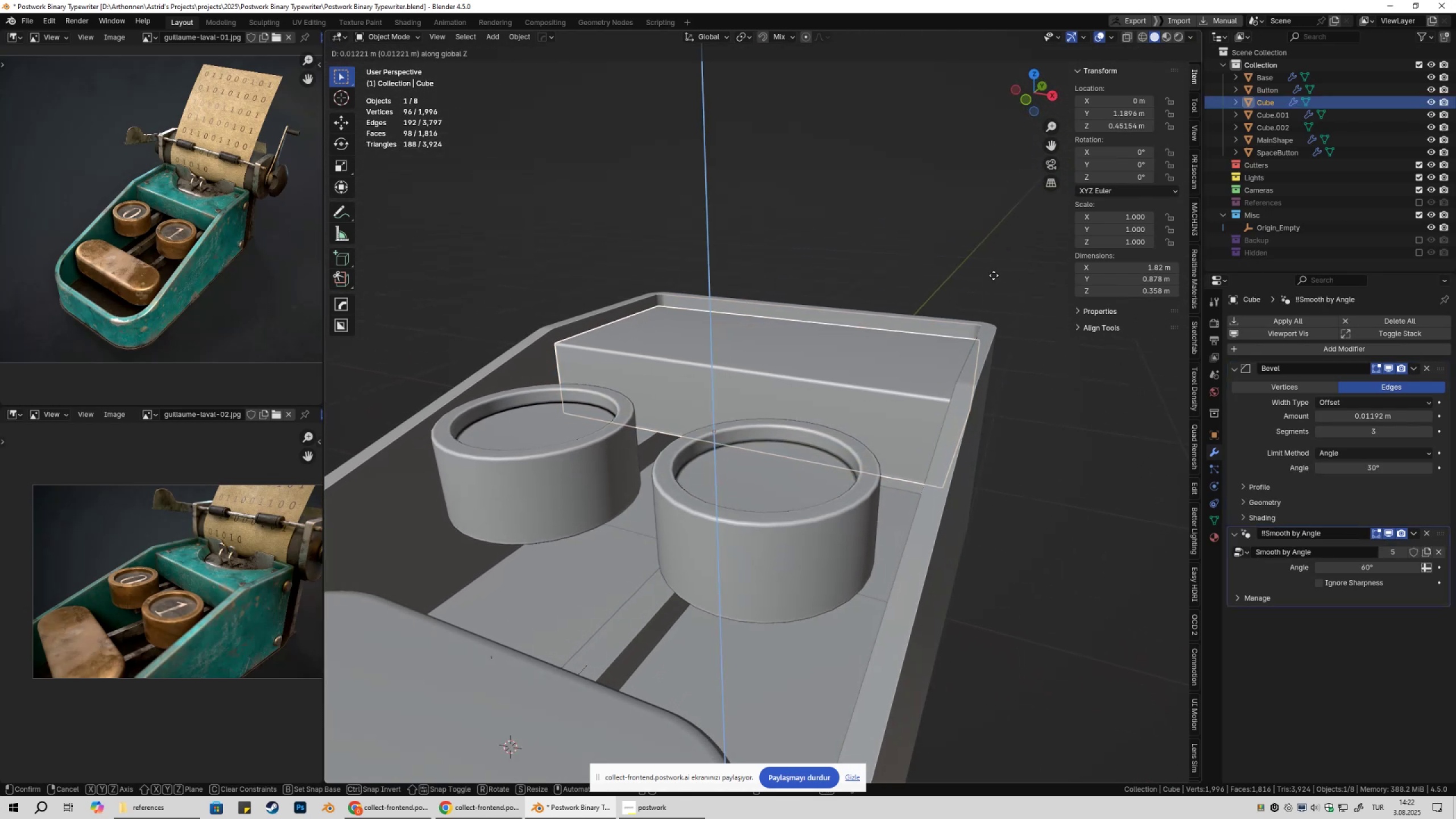 
hold_key(key=ShiftLeft, duration=0.99)
left_click([994, 275])
 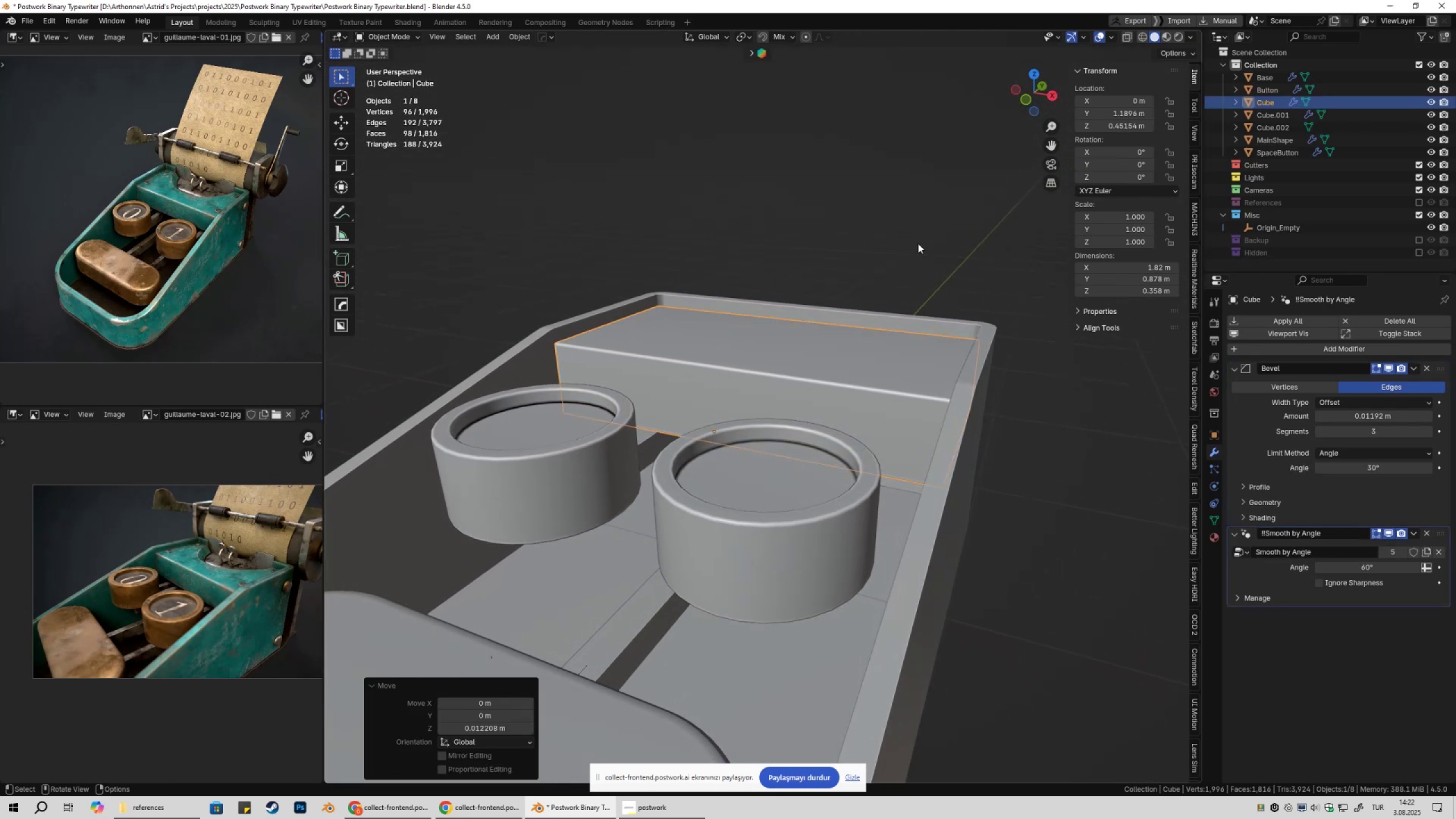 
double_click([918, 243])
 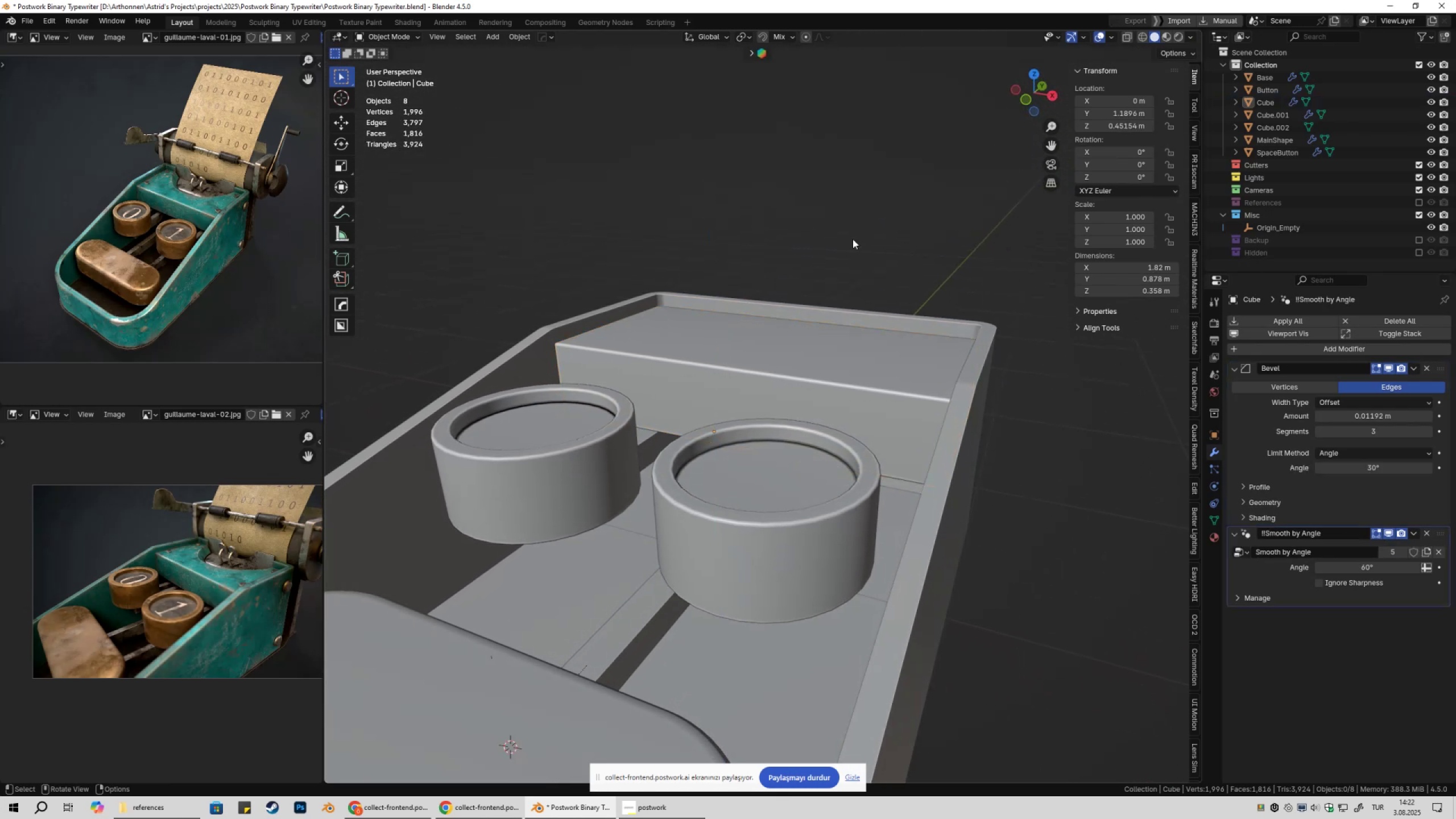 
key(Shift+ShiftLeft)
 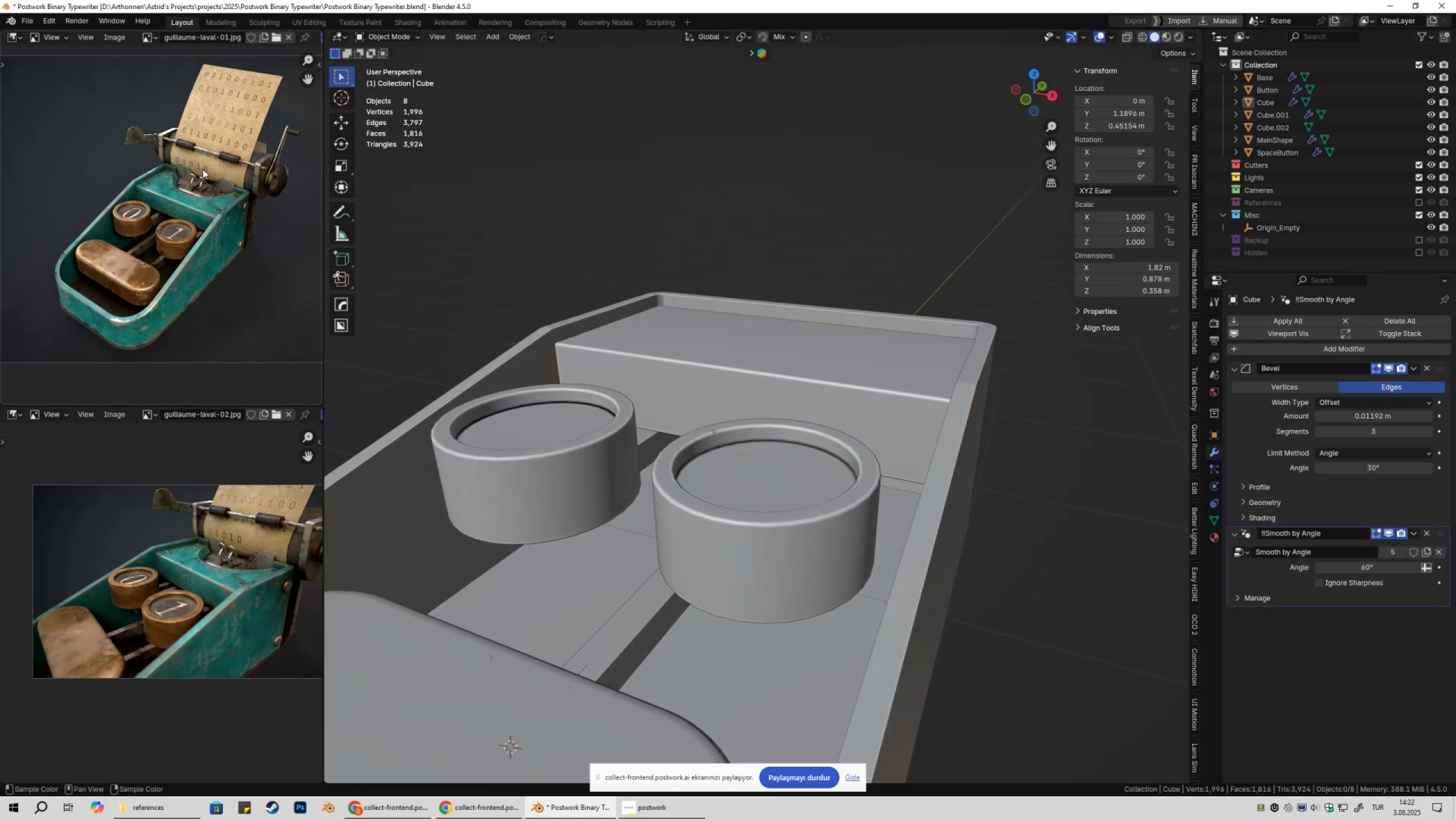 
scroll: coordinate [157, 230], scroll_direction: up, amount: 6.0
 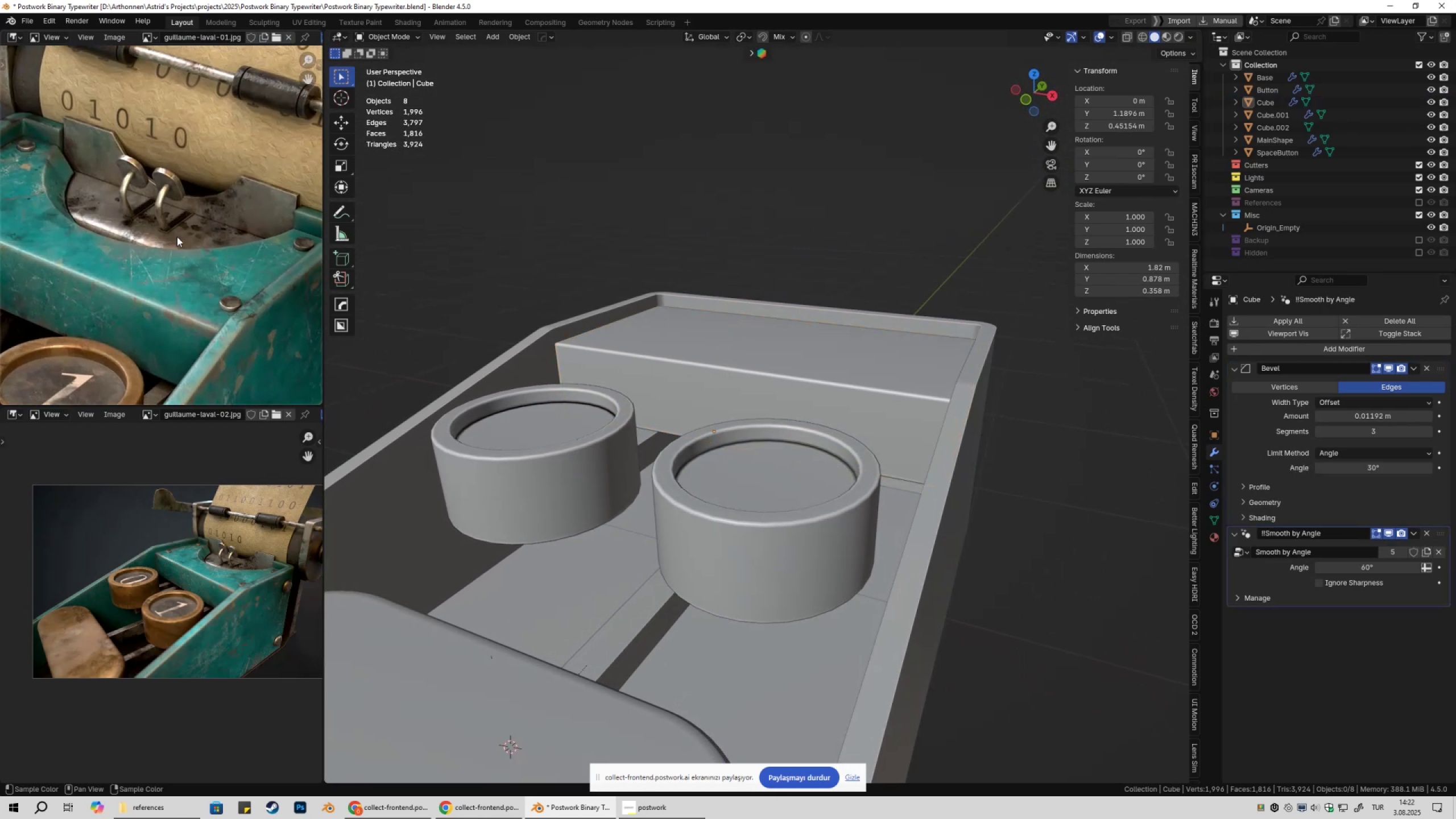 
key(Shift+ShiftLeft)
 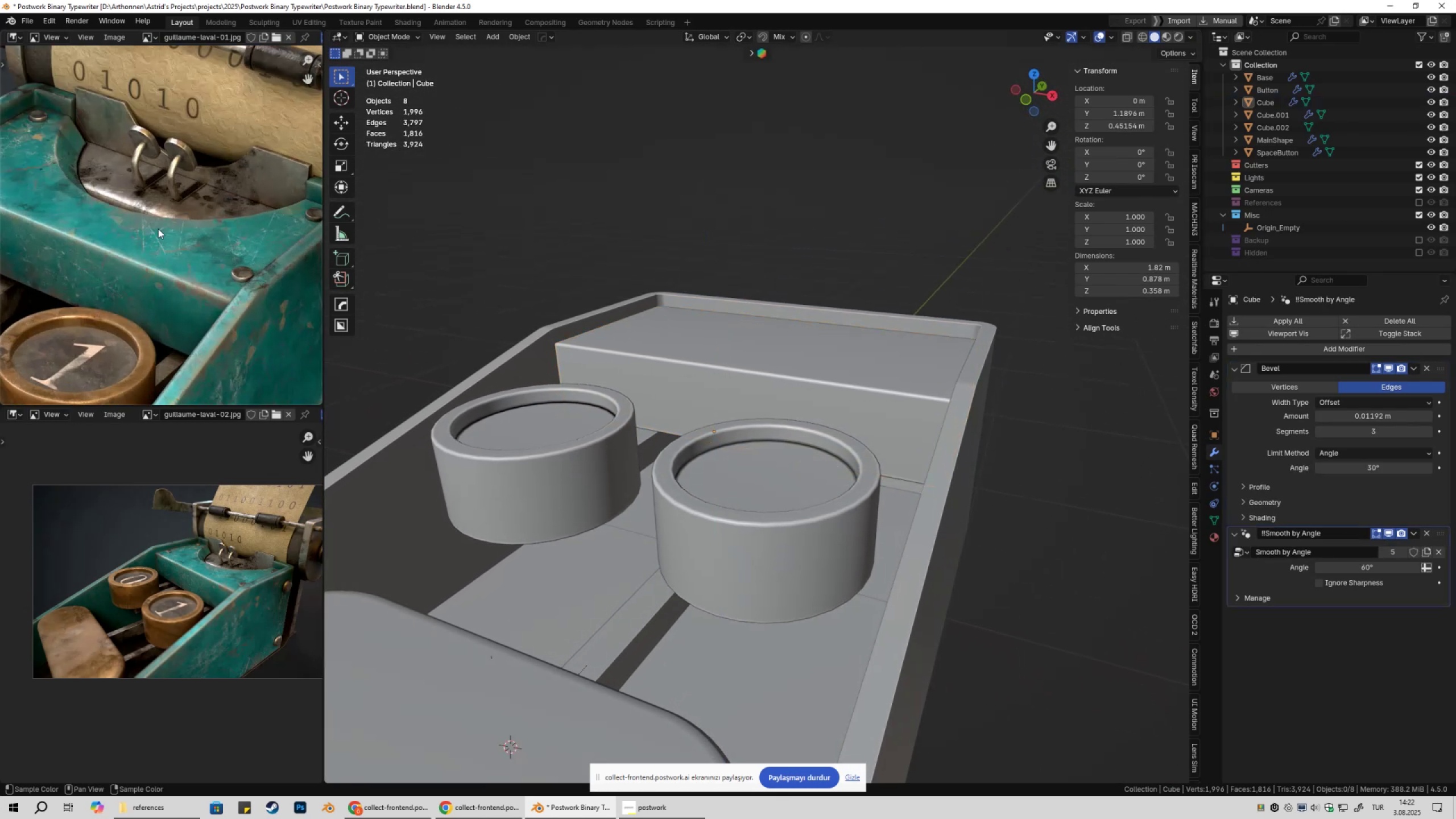 
hold_key(key=ShiftLeft, duration=0.31)
 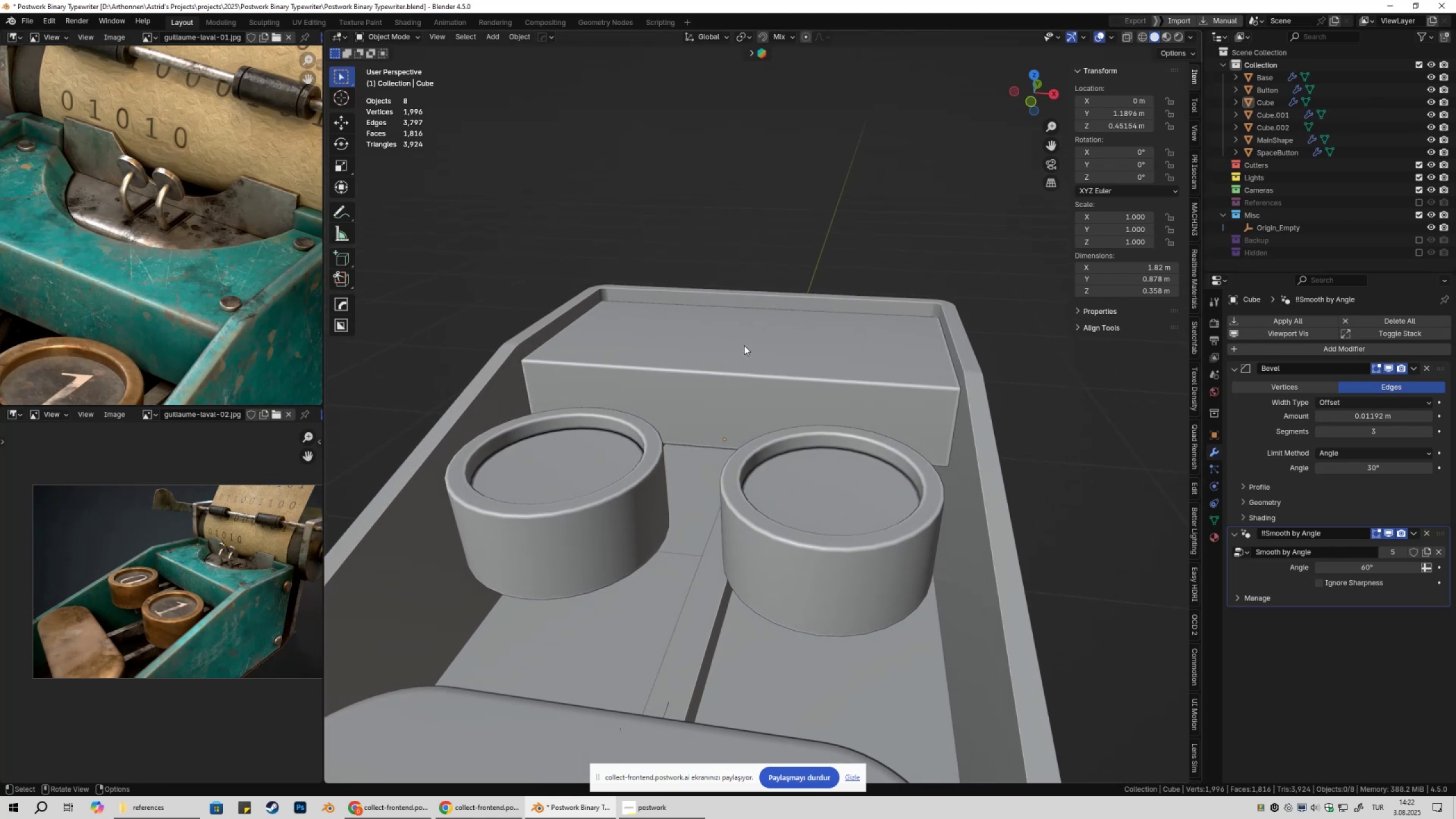 
wait(7.7)
 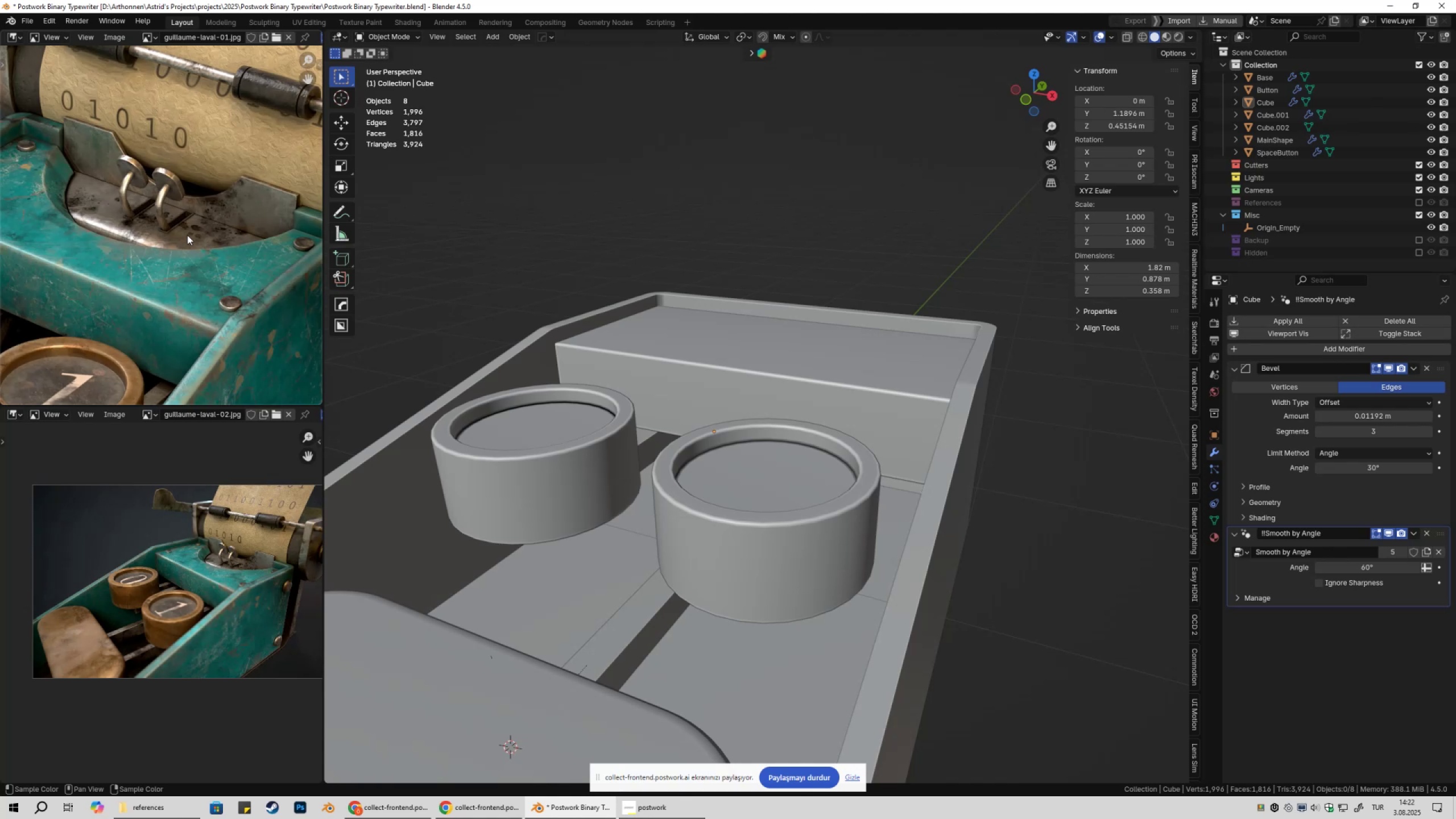 
left_click([744, 350])
 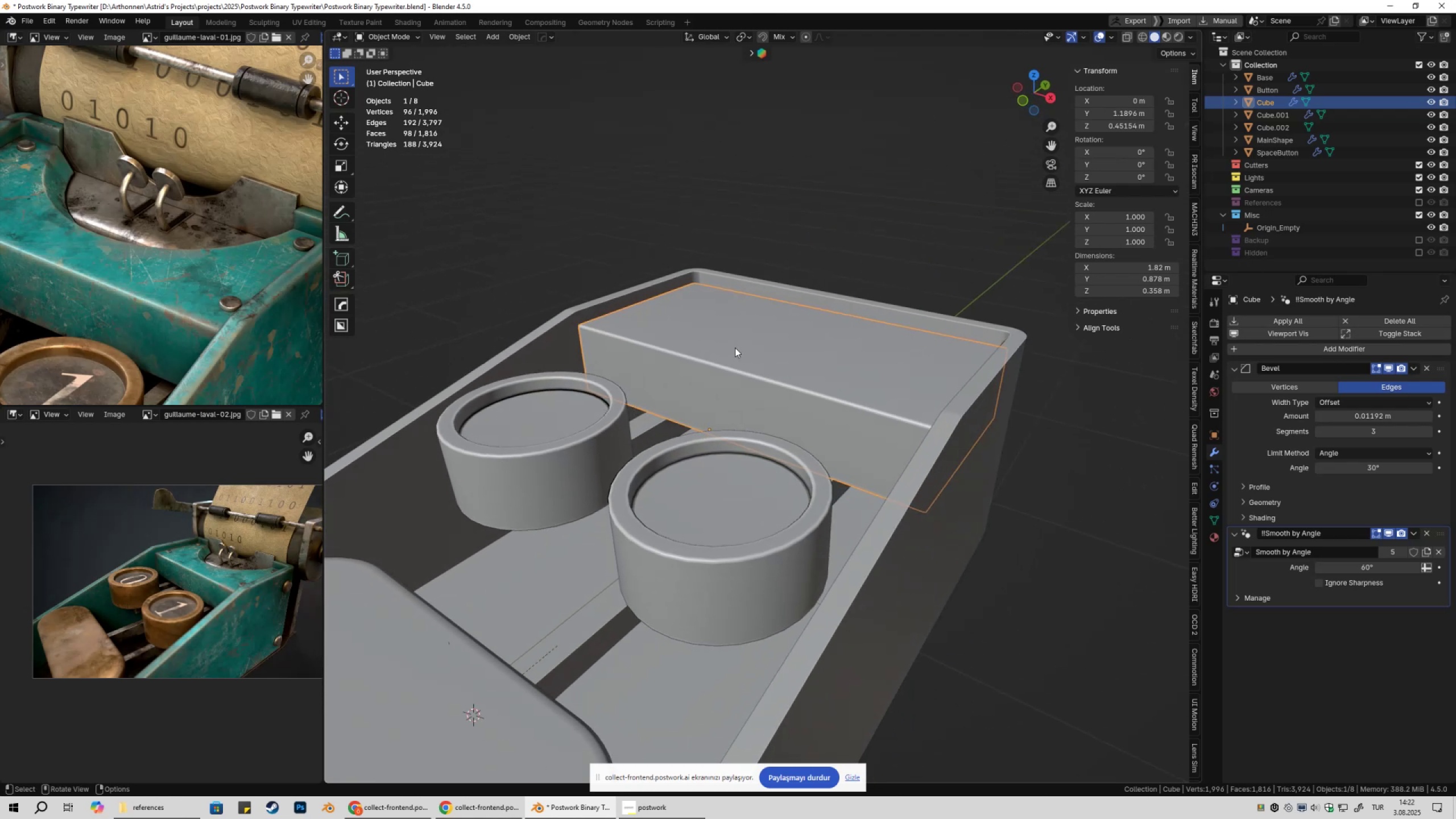 
wait(7.06)
 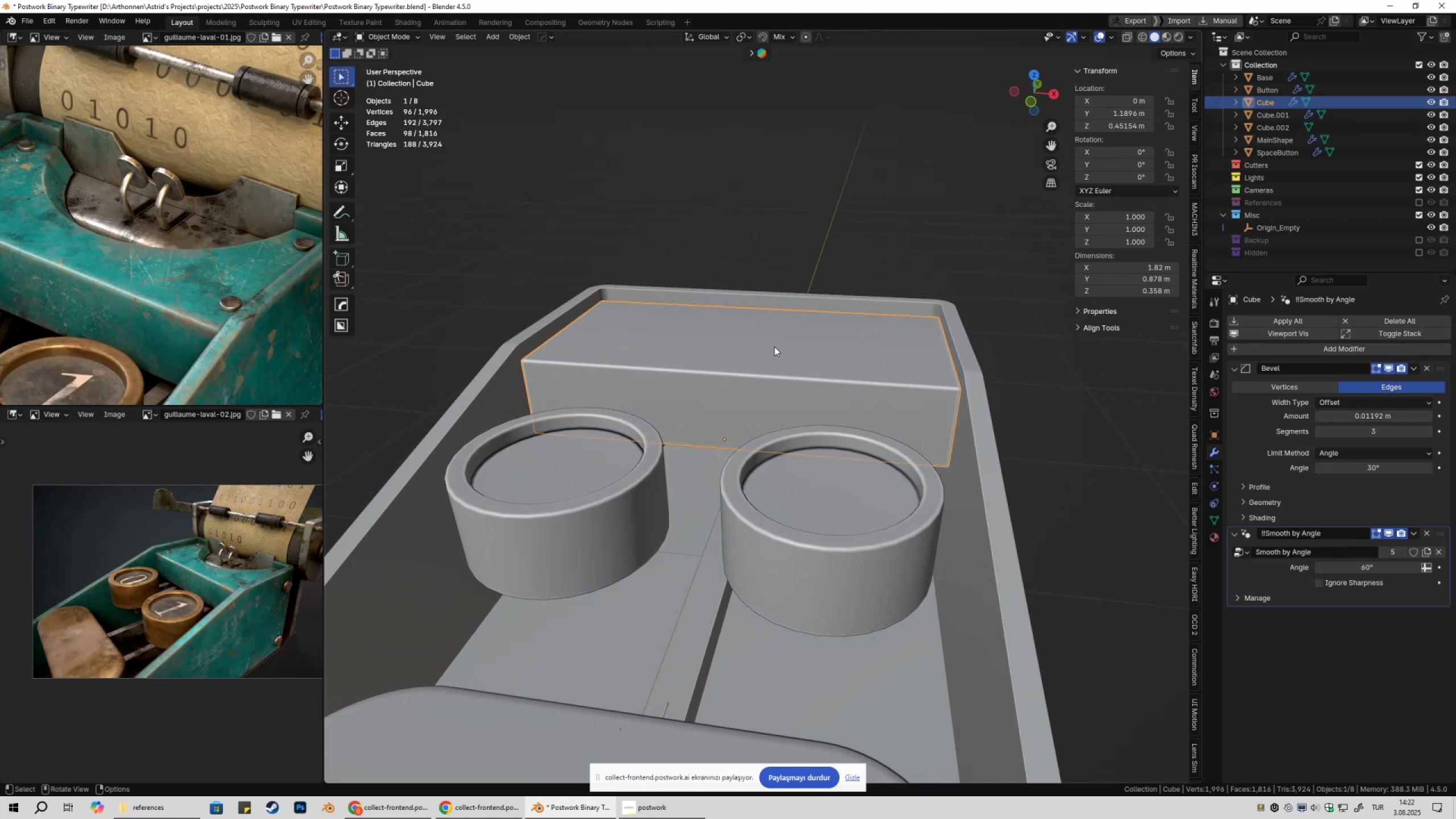 
scroll: coordinate [948, 313], scroll_direction: down, amount: 2.0
 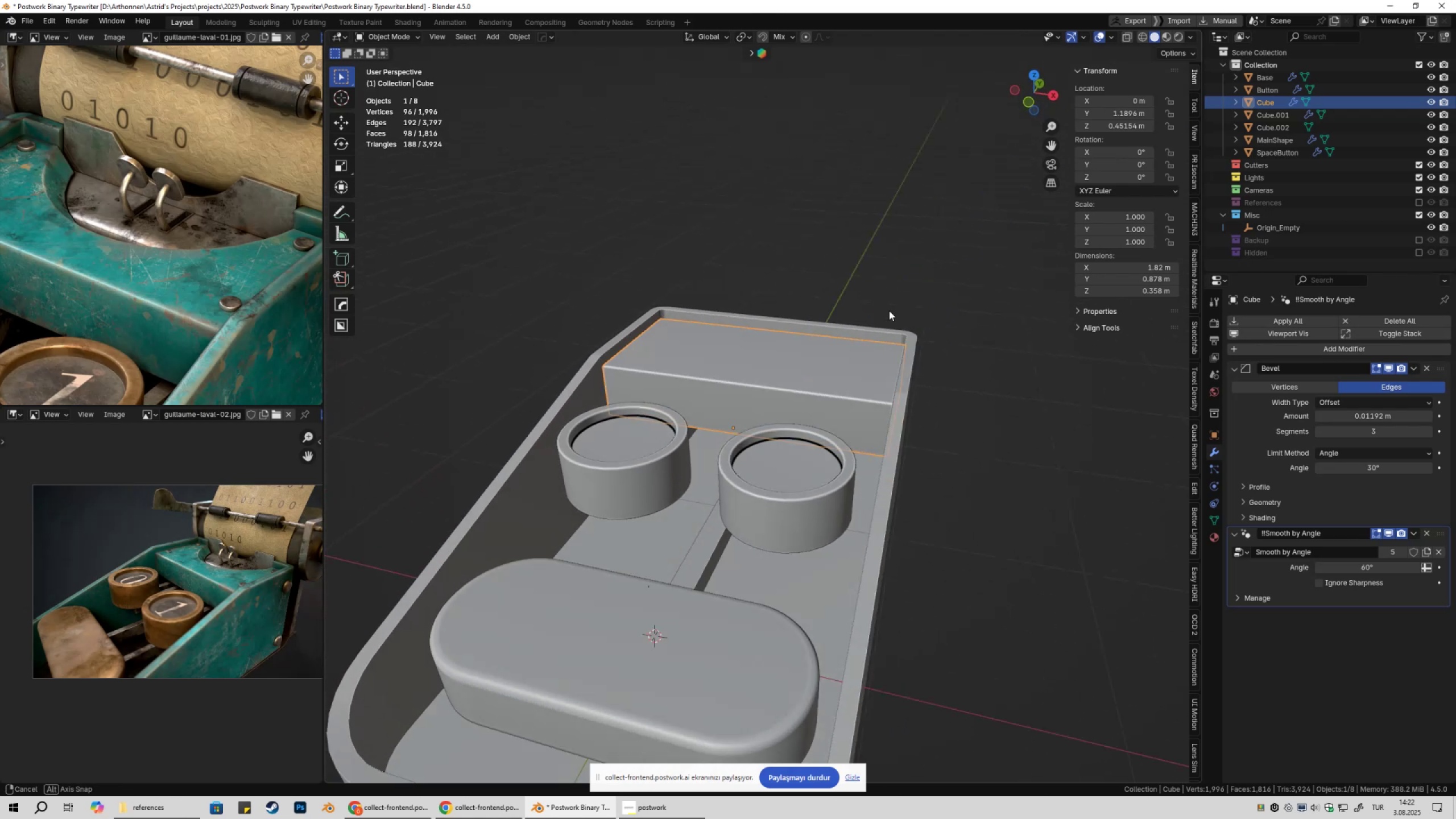 
hold_key(key=ShiftLeft, duration=0.6)
 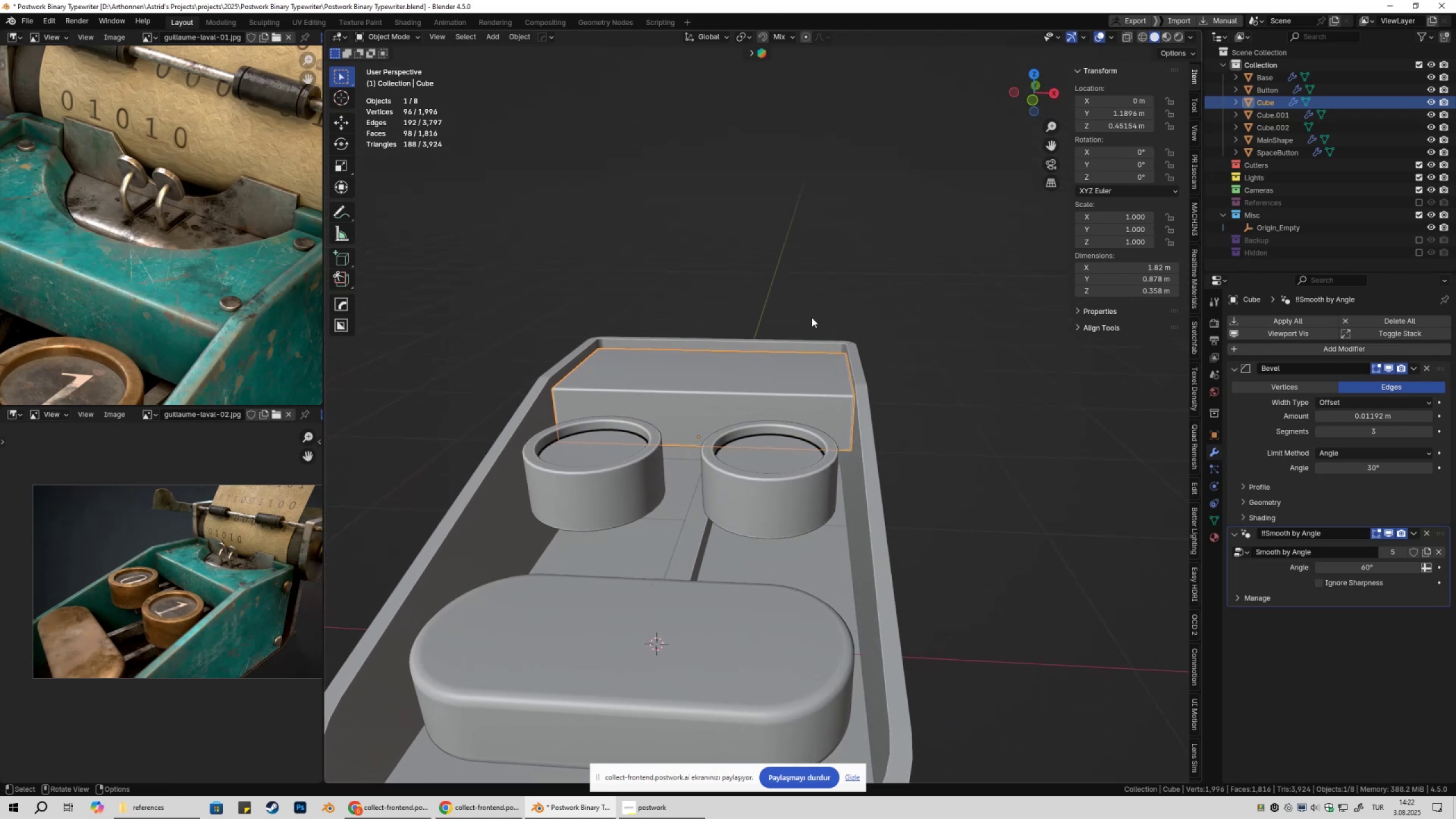 
hold_key(key=S, duration=0.51)
 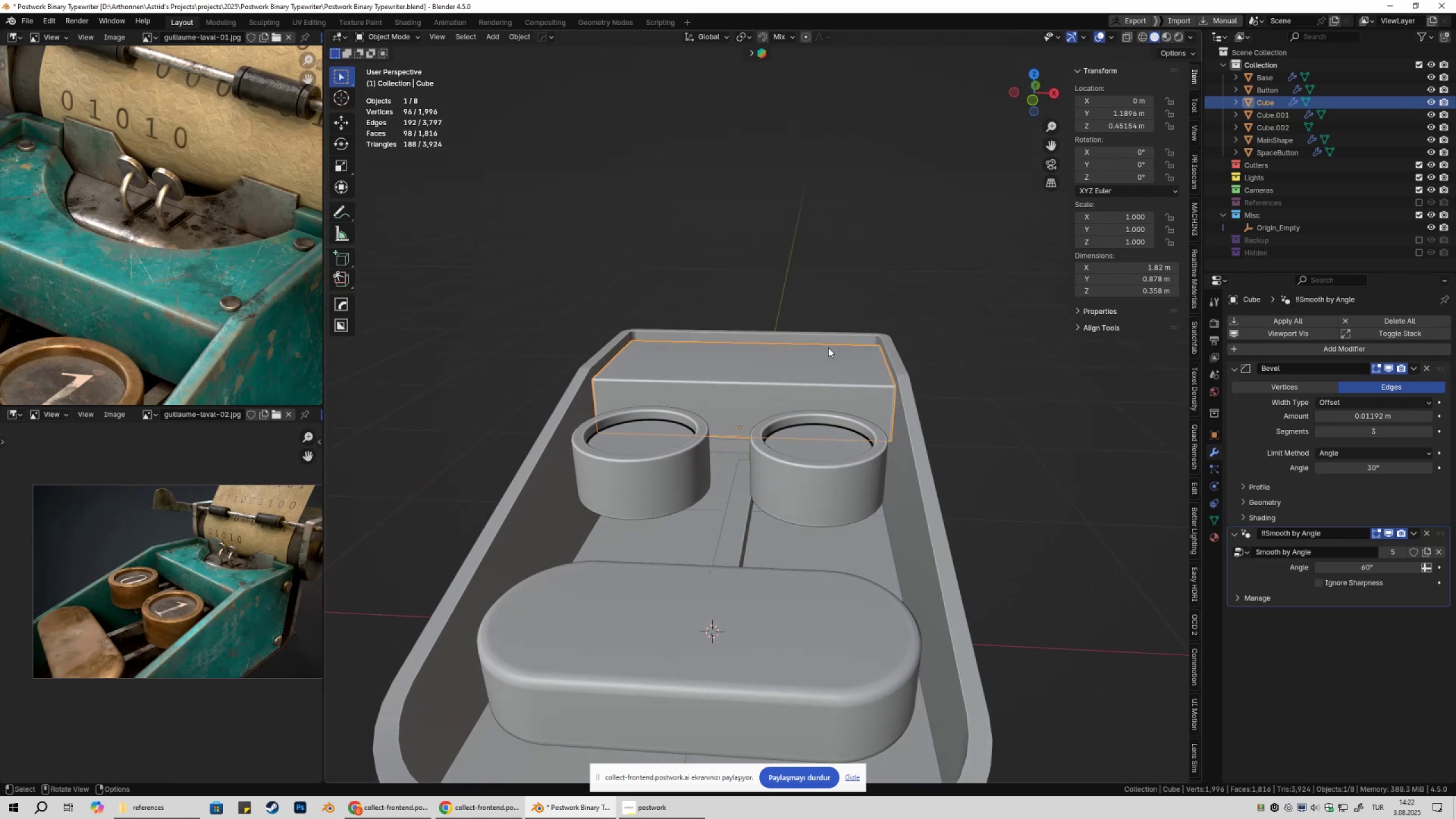 
key(Shift+ShiftLeft)
 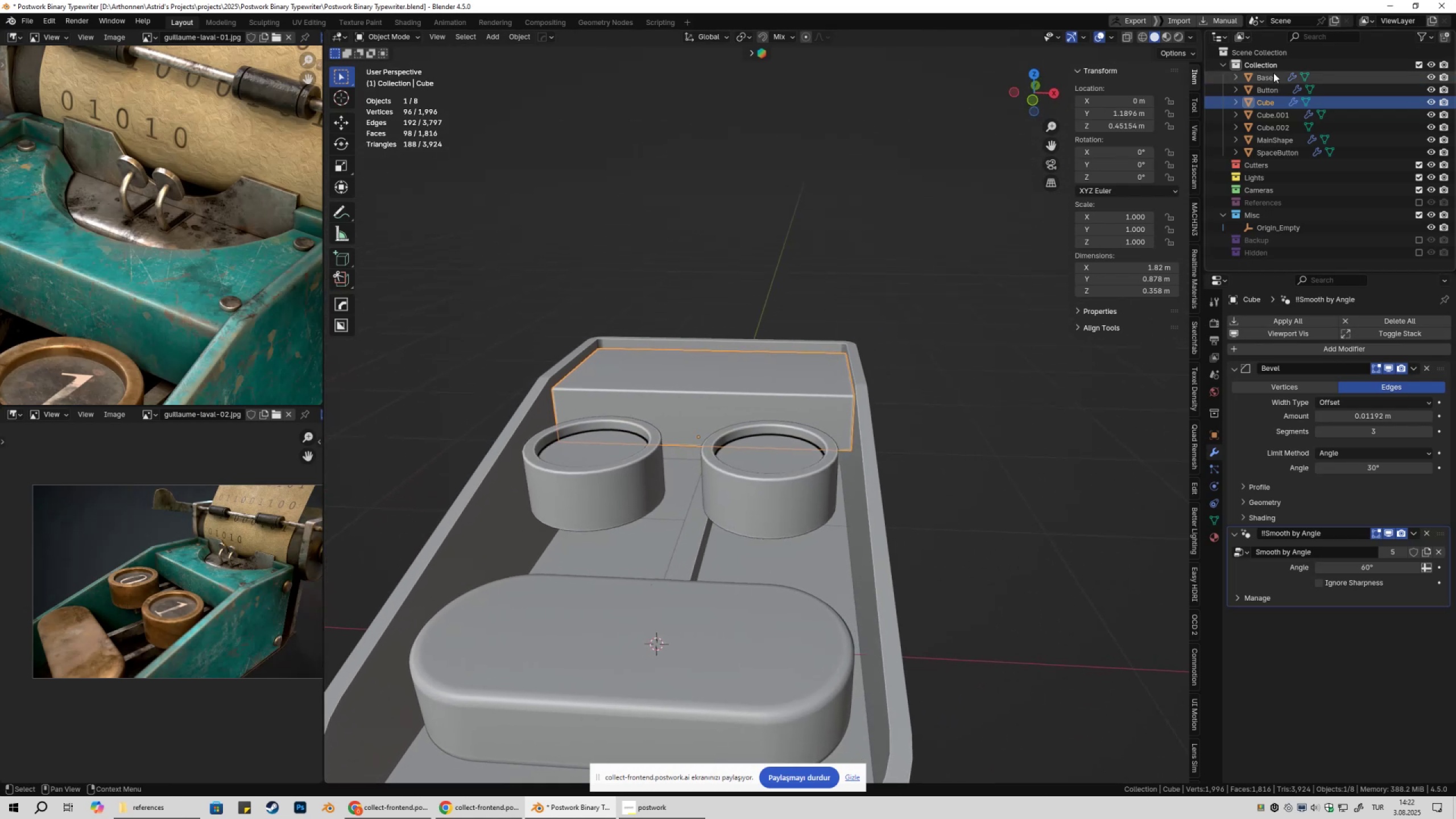 
left_click([1270, 64])
 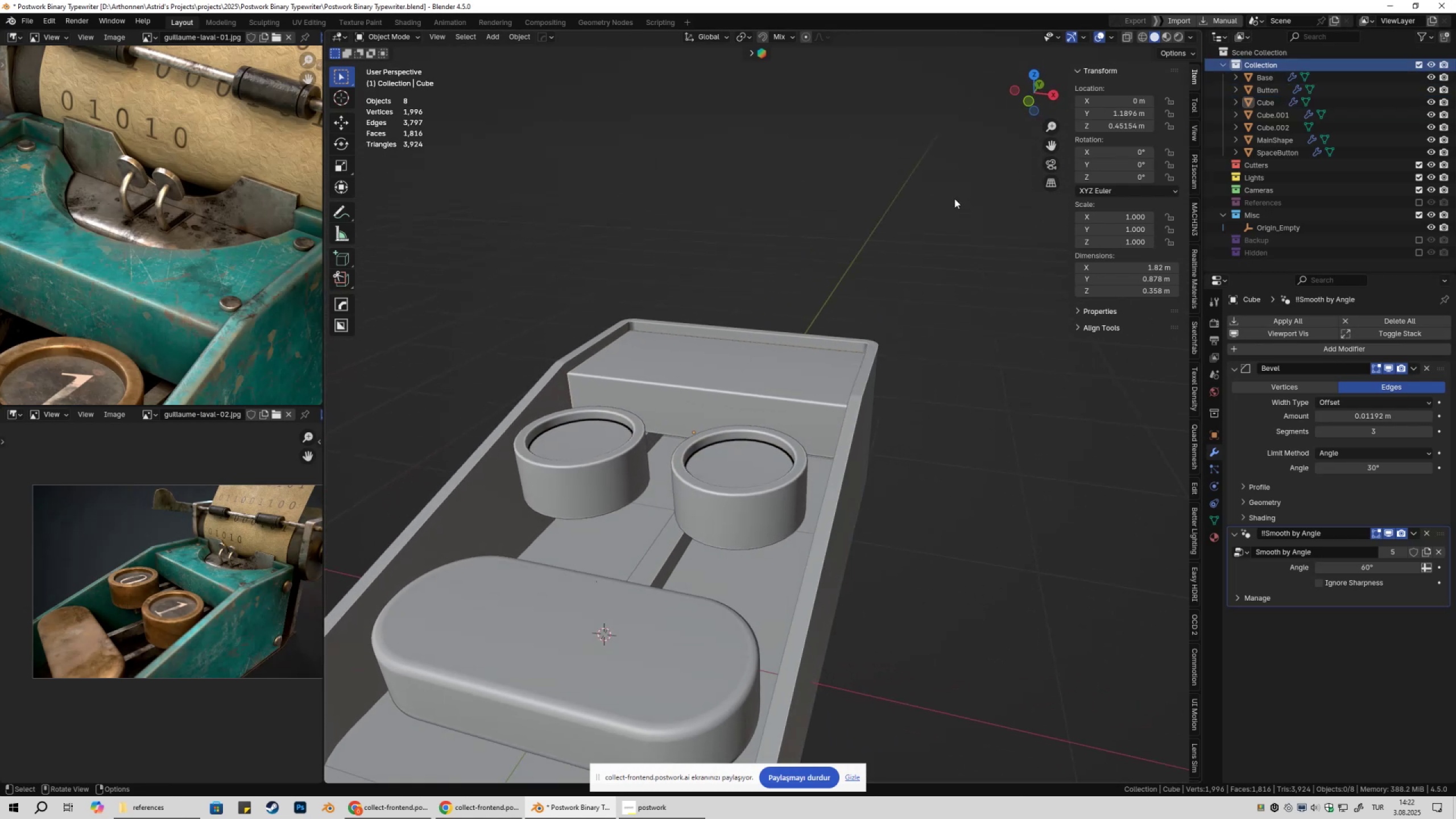 
scroll: coordinate [937, 242], scroll_direction: down, amount: 3.0
 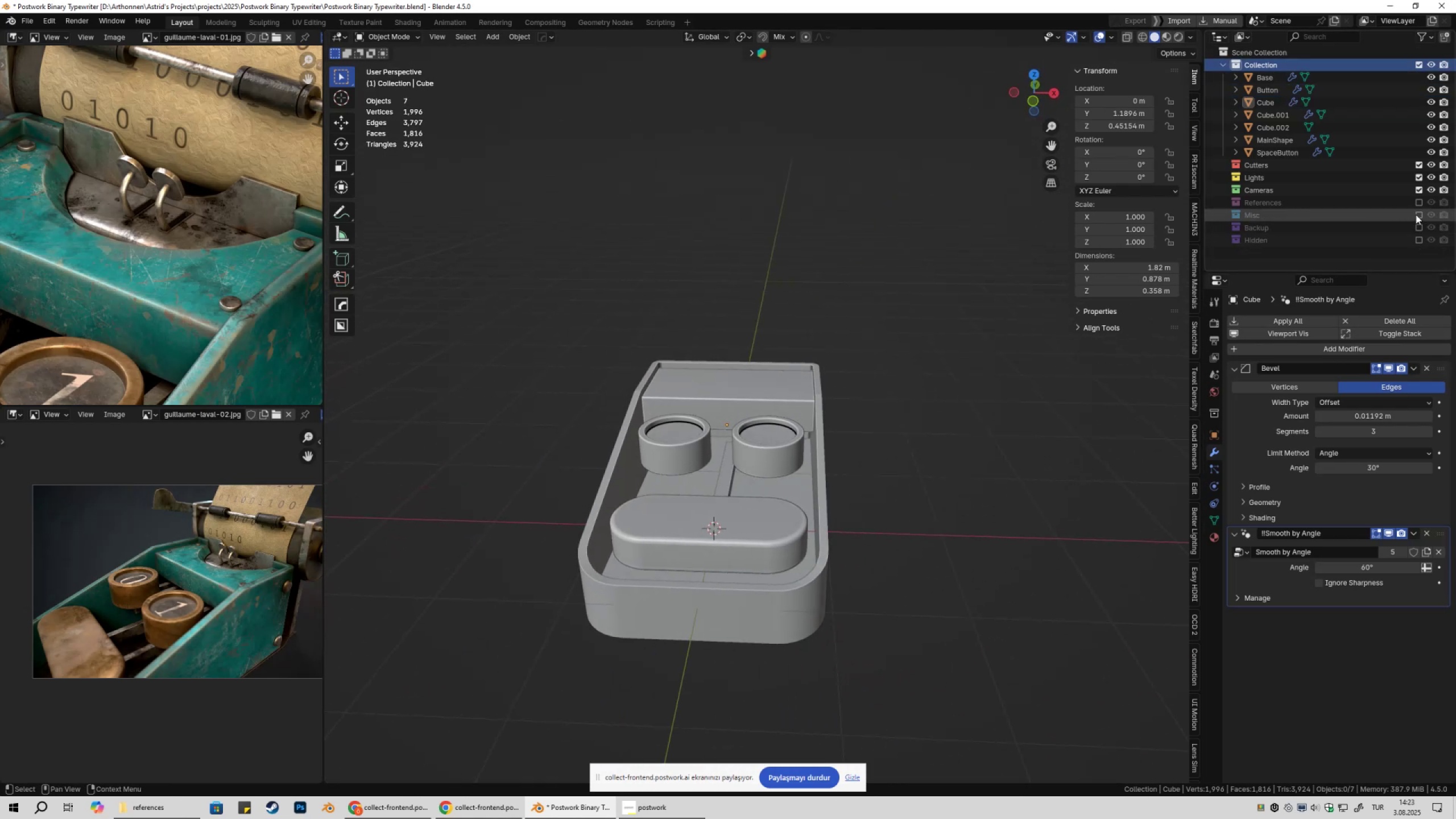 
double_click([948, 229])
 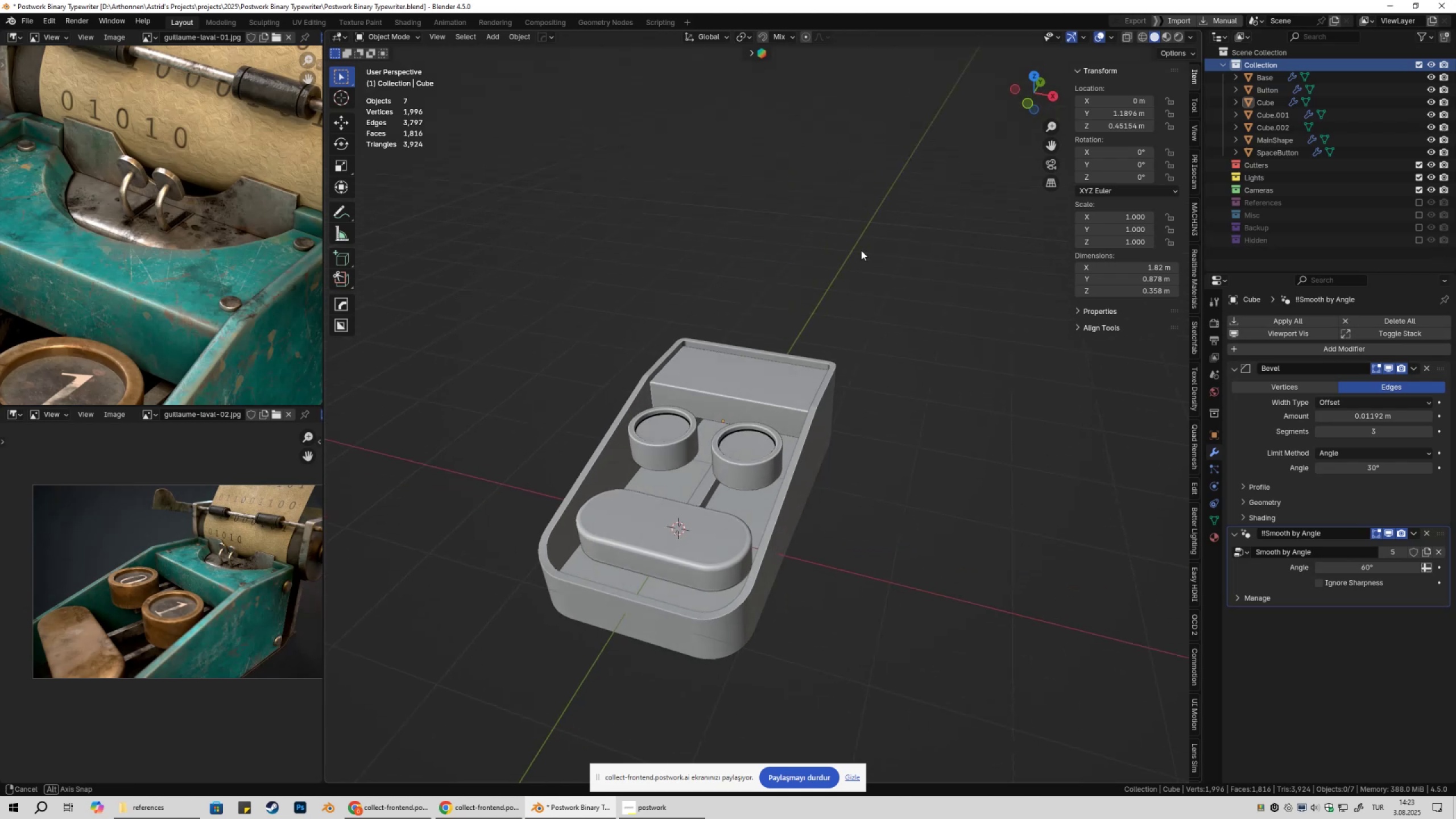 
key(Shift+ShiftLeft)
 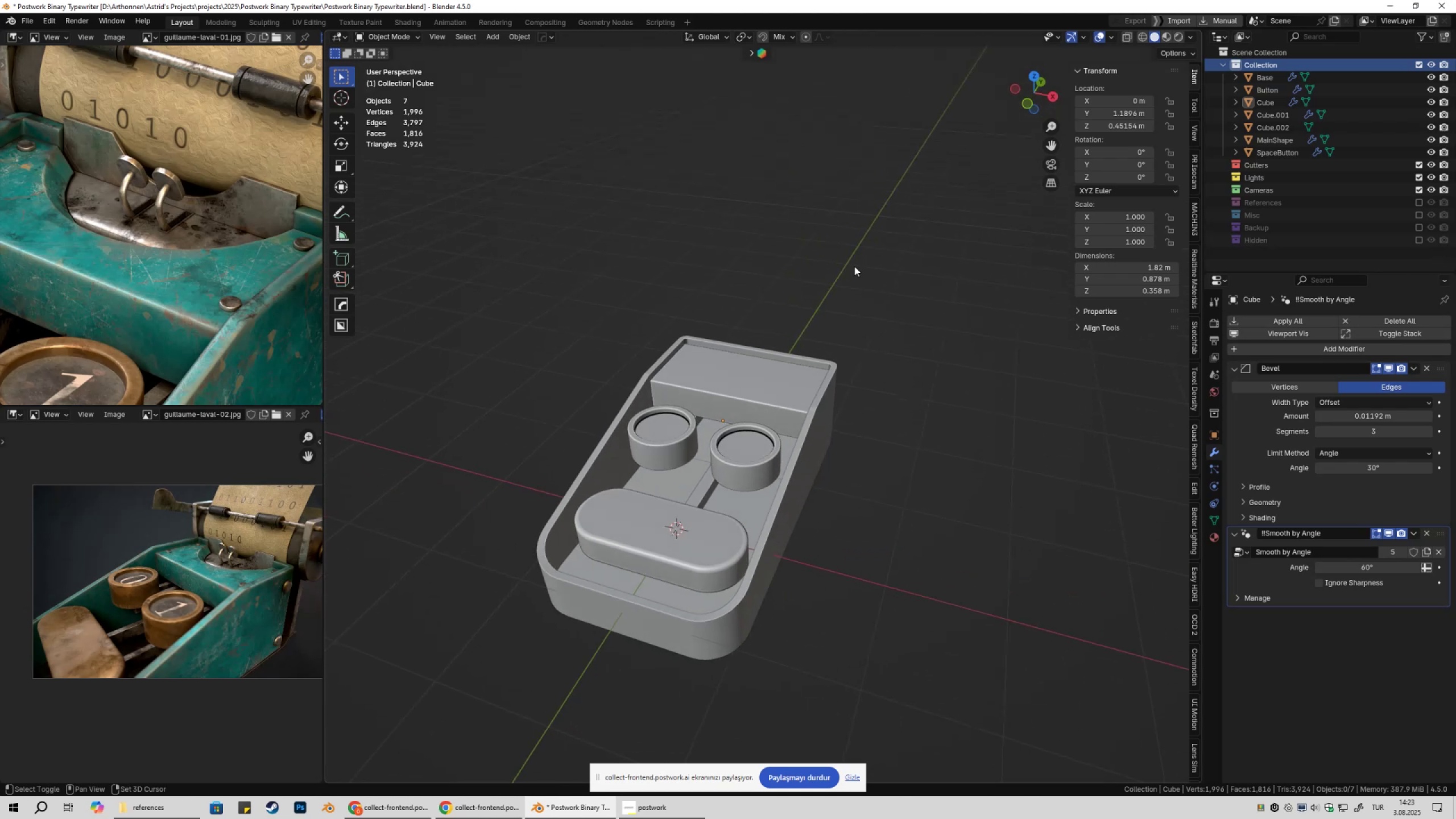 
key(Shift+A)
 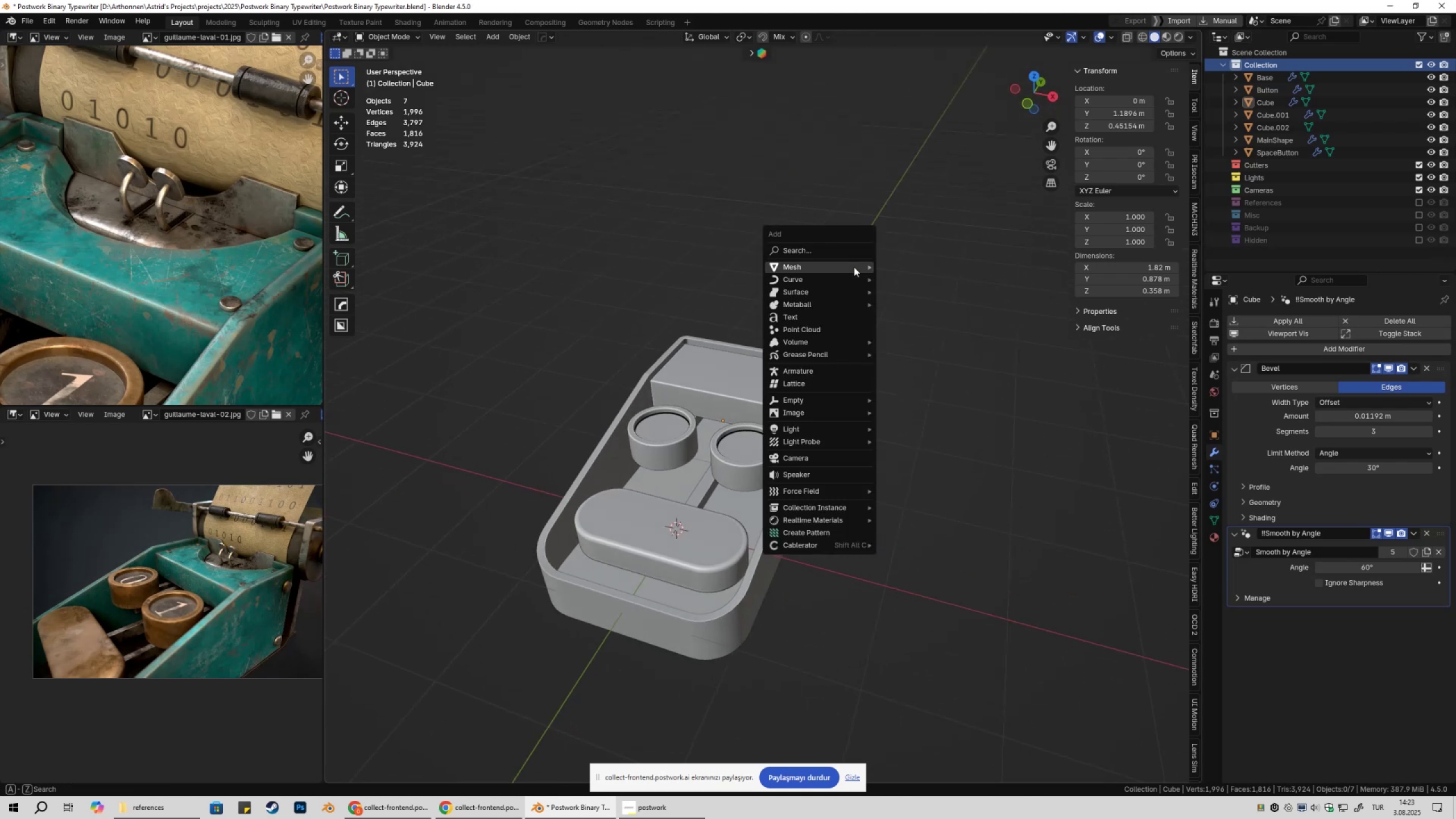 
key(Shift+ShiftLeft)
 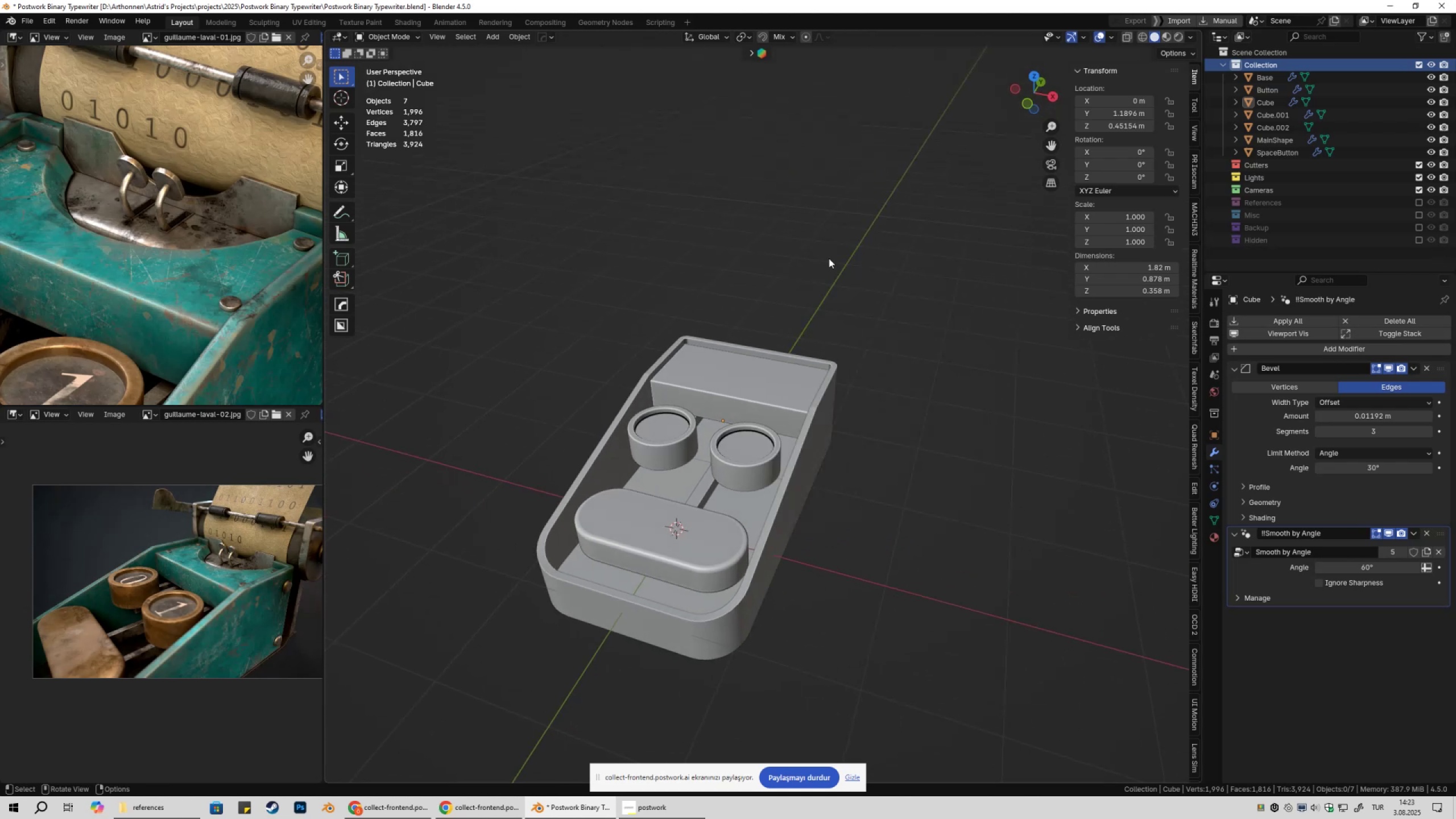 
key(Control+S)
 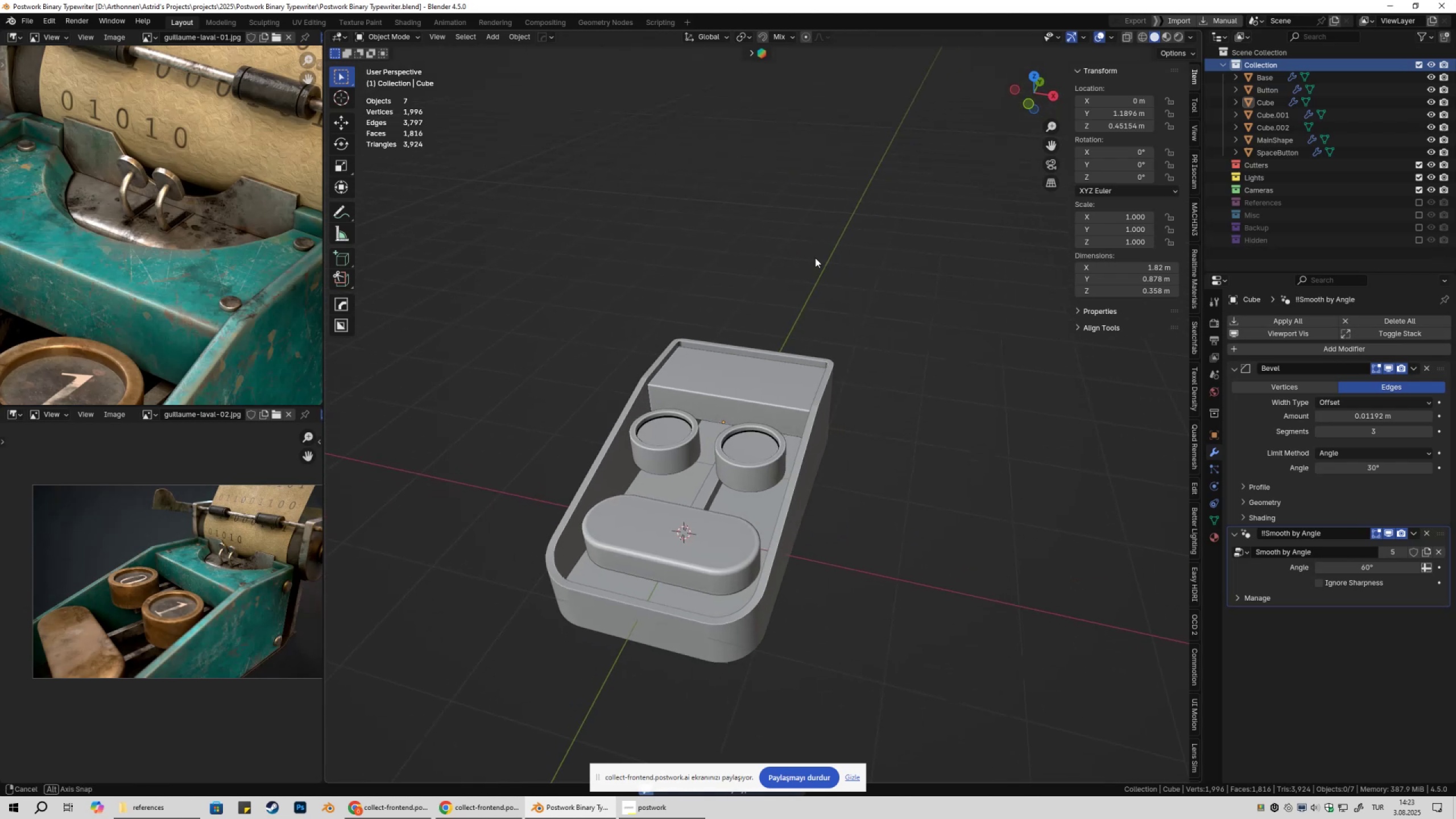 
key(Shift+ShiftLeft)
 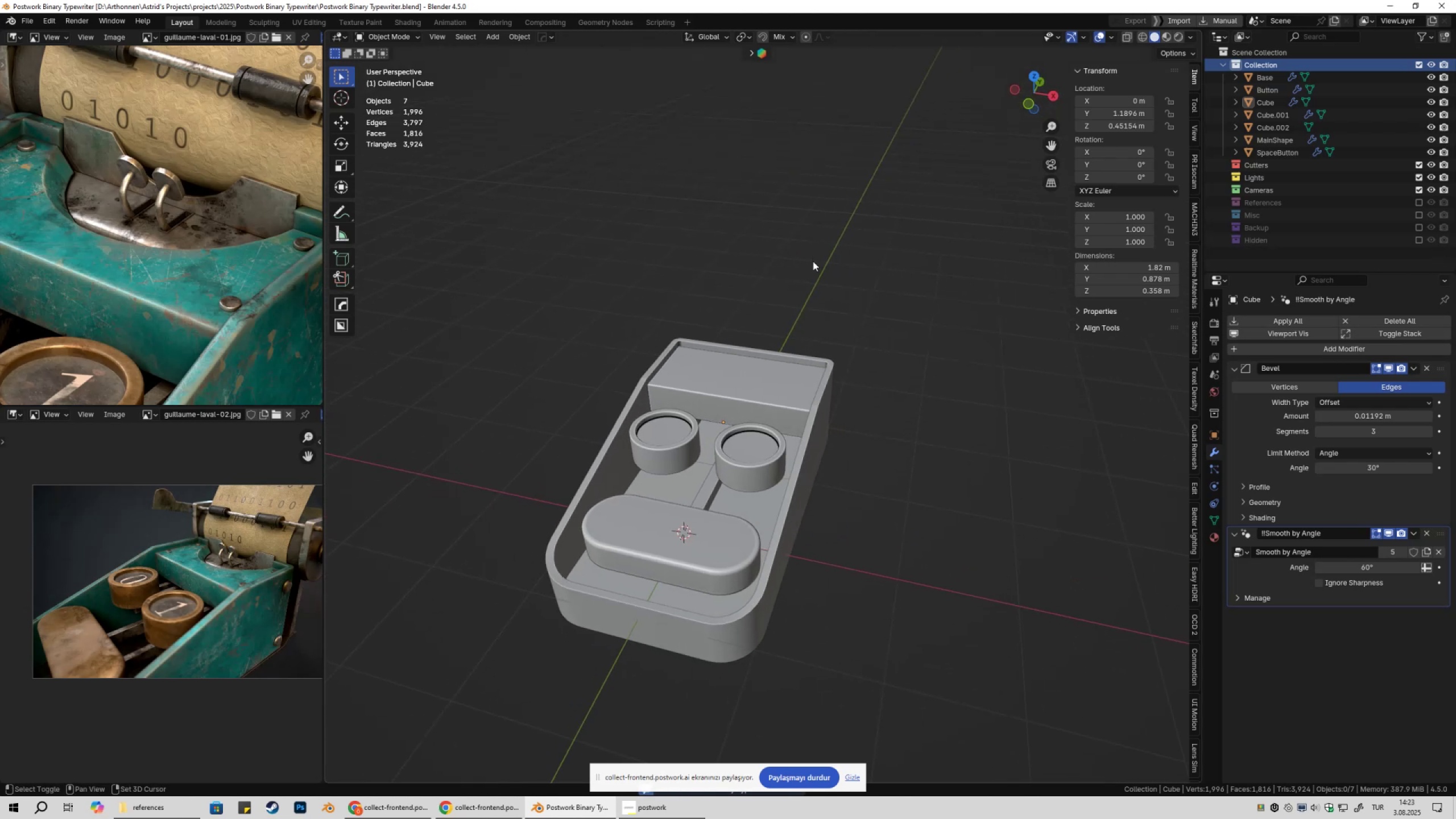 
key(Shift+A)
 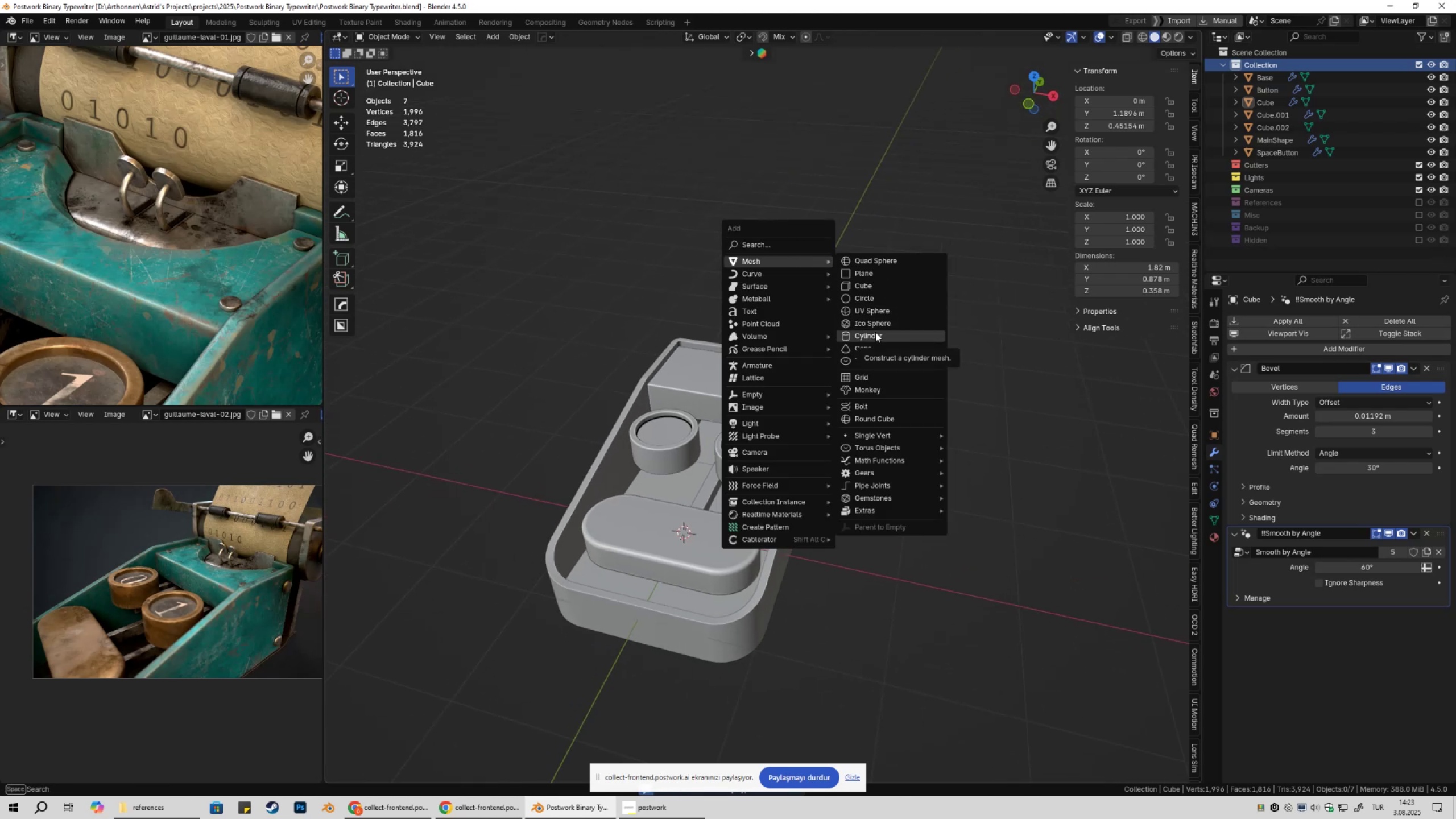 
left_click([875, 332])
 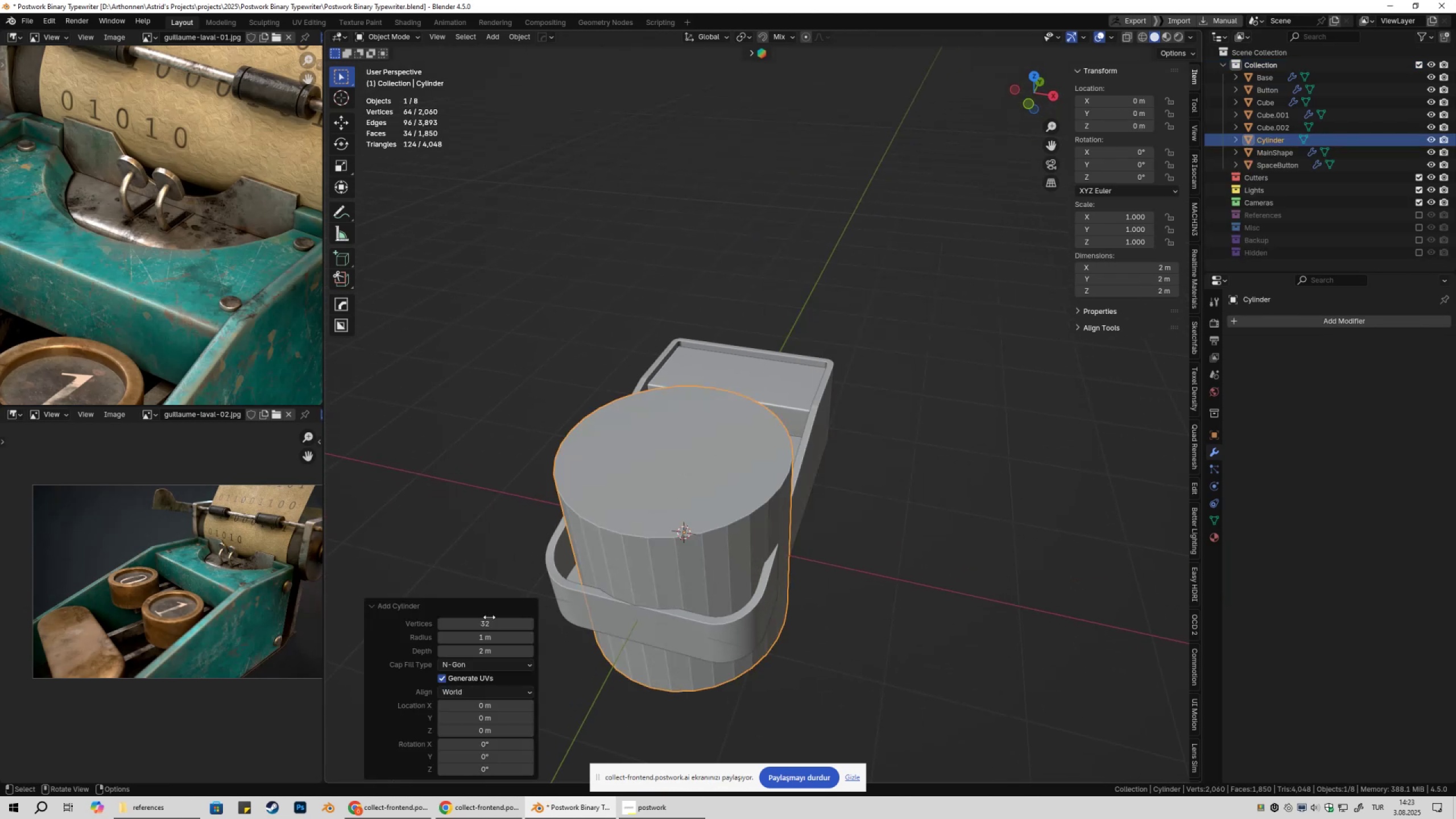 
left_click([483, 621])
 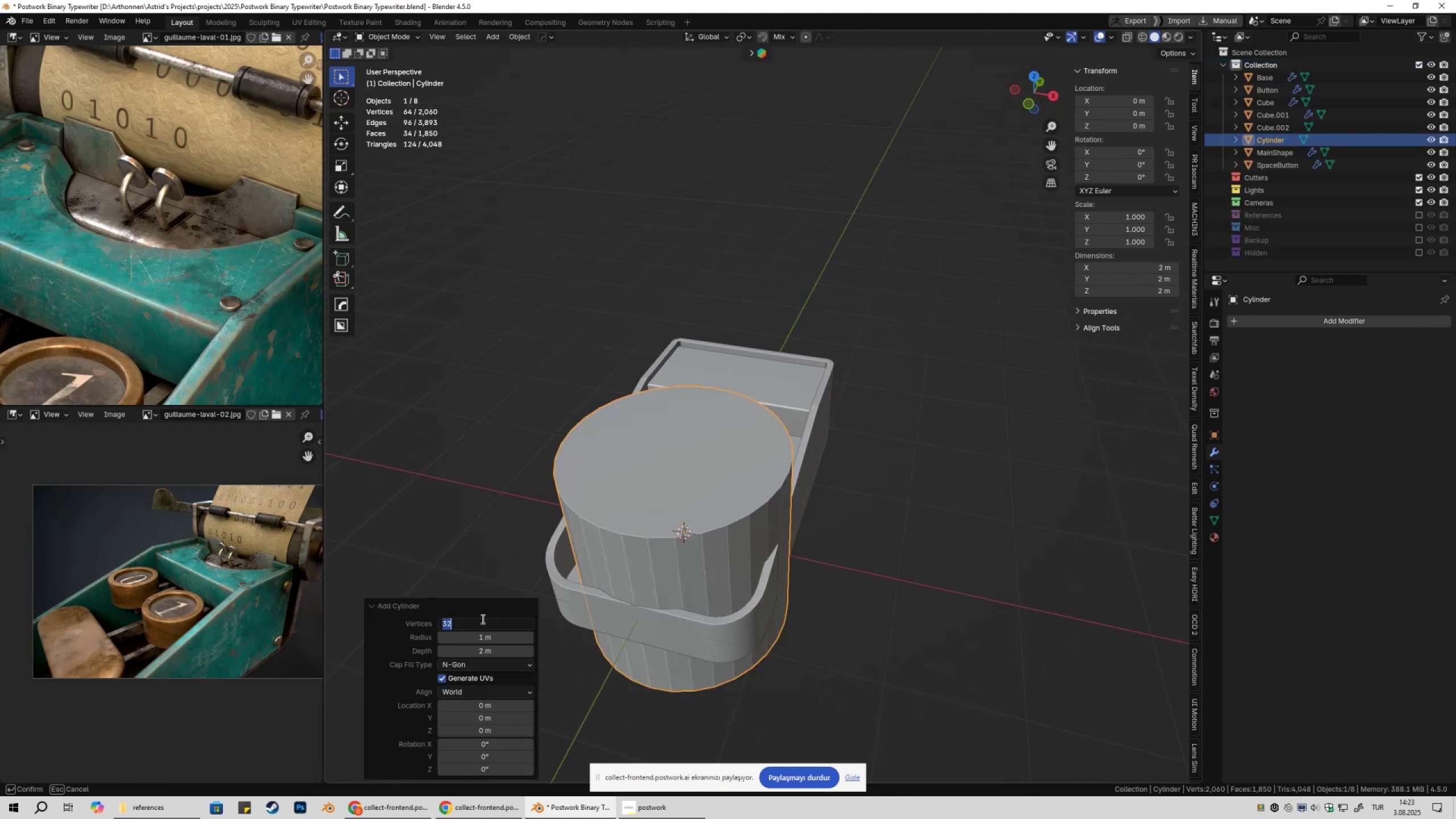 
type(64)
key(NumpadEnter)
type(gy)
 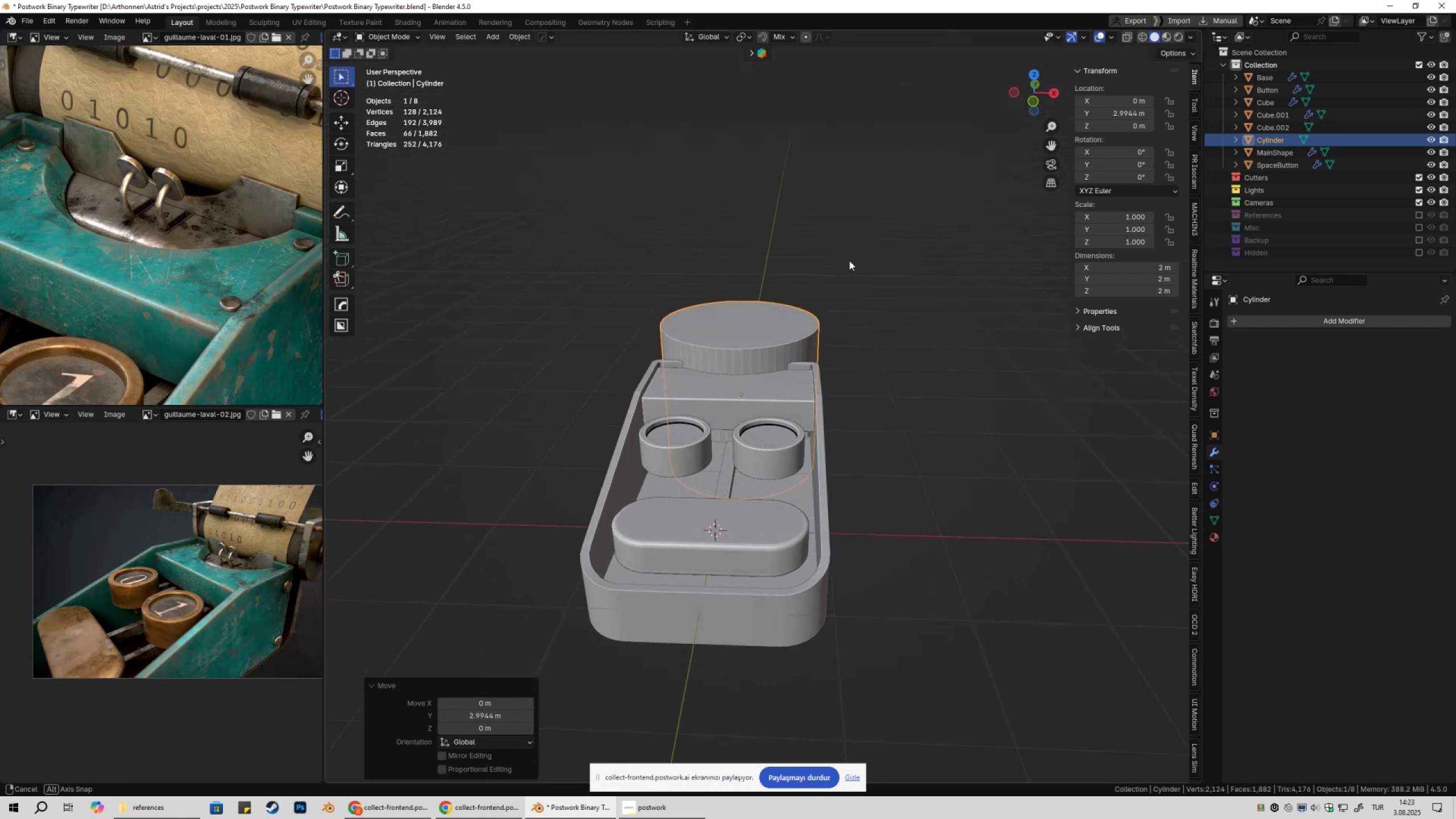 
right_click([887, 343])
 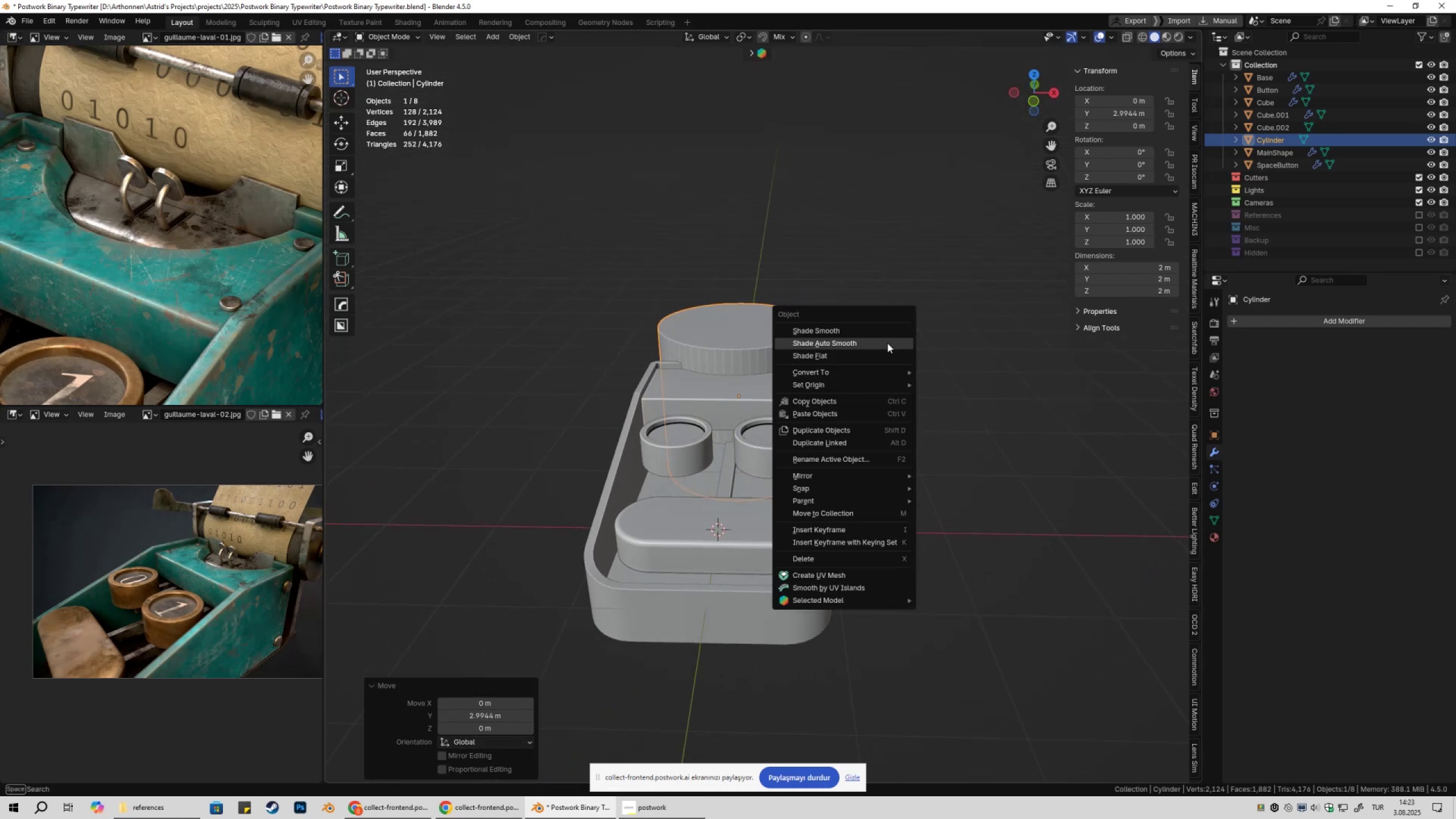 
left_click([887, 343])
 